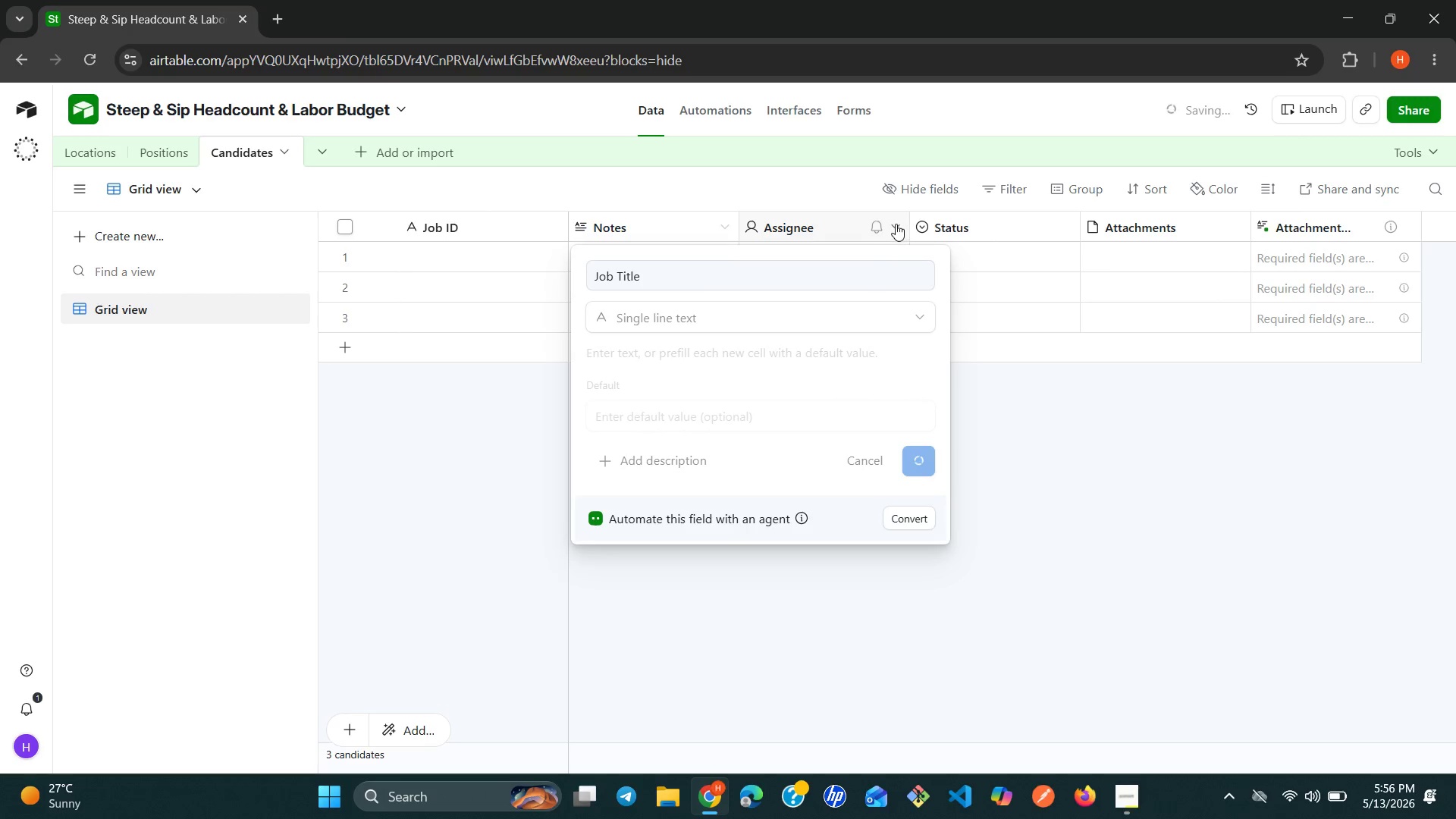 
left_click([896, 222])
 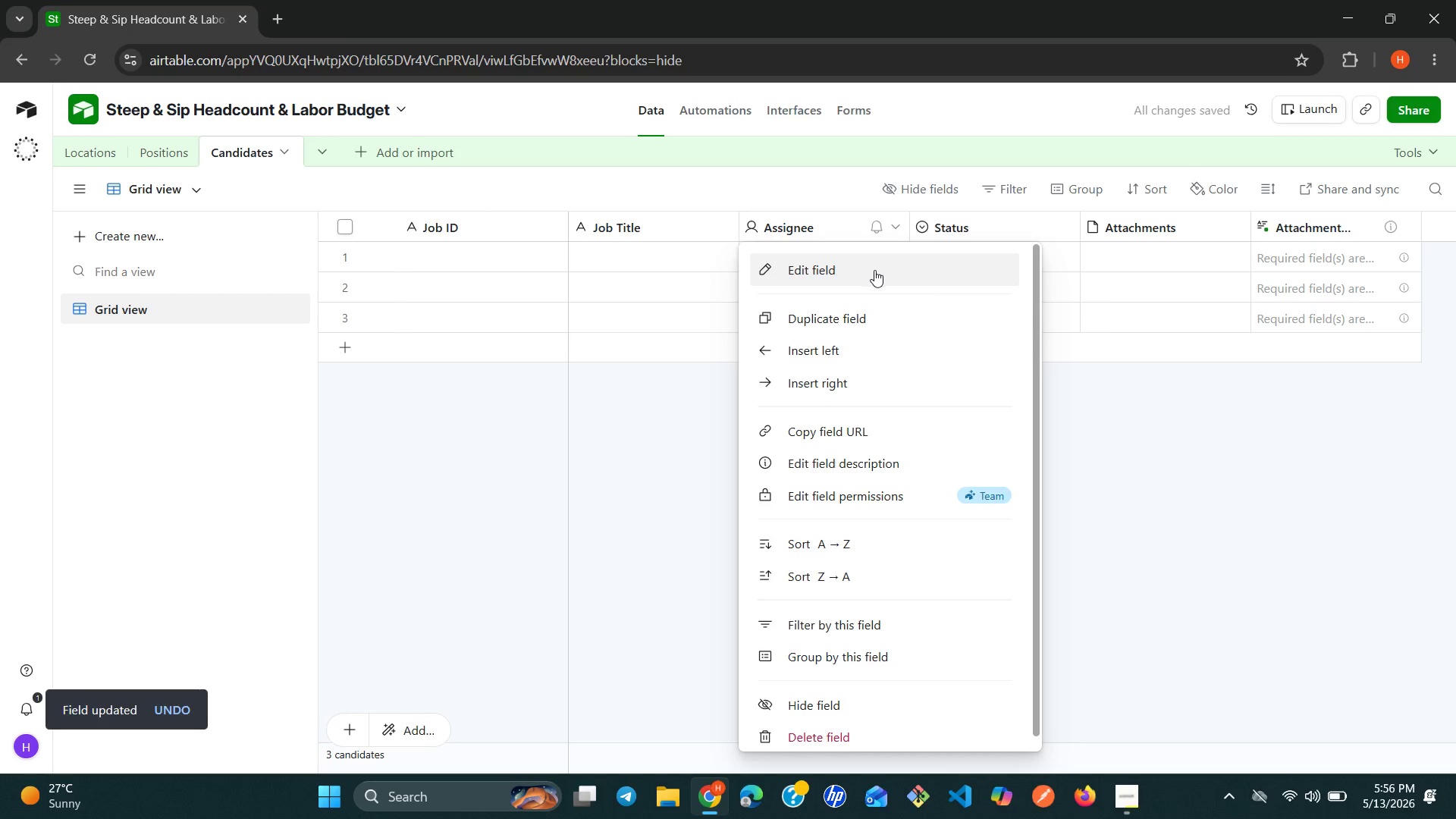 
left_click([873, 272])
 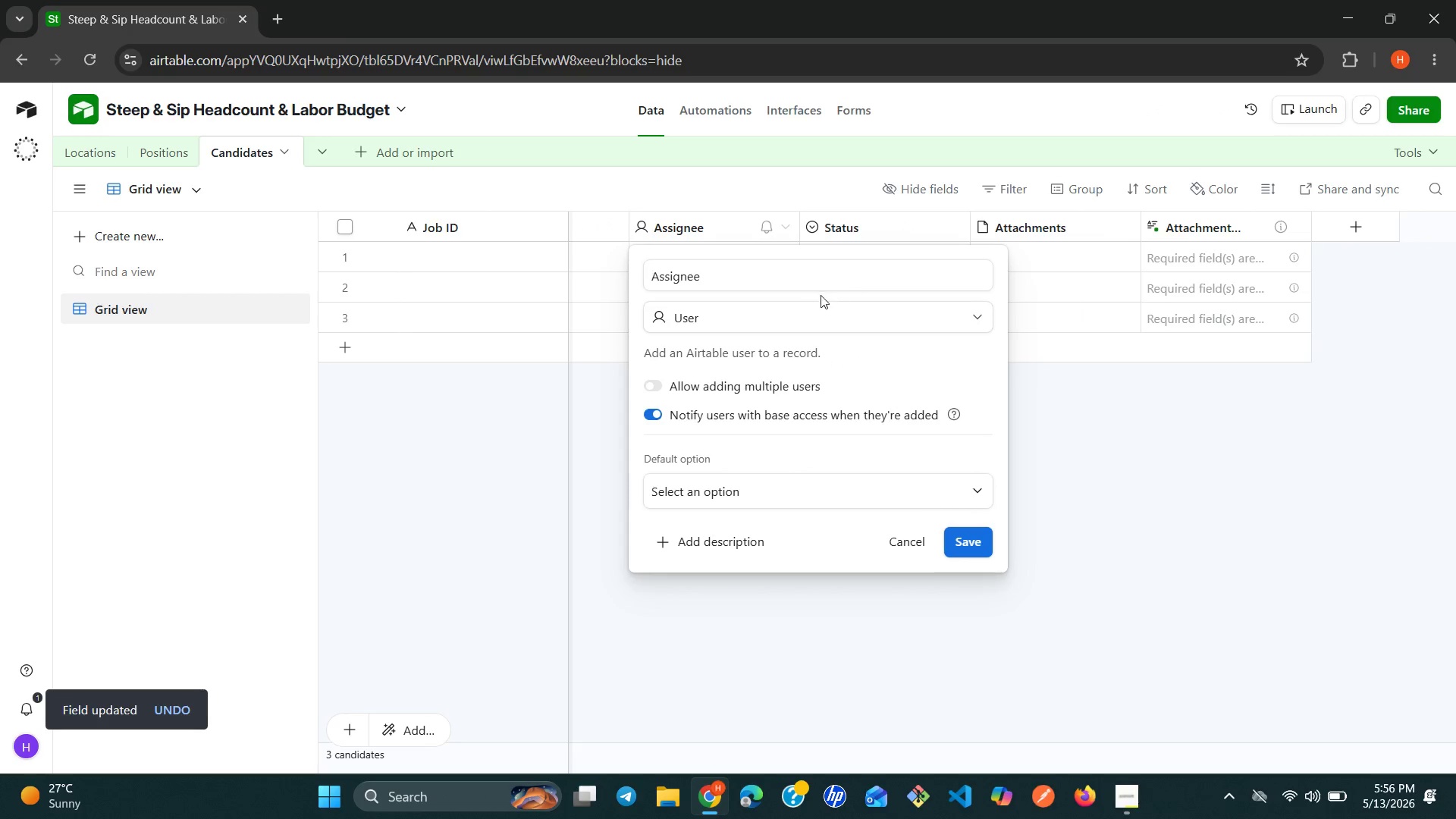 
wait(5.09)
 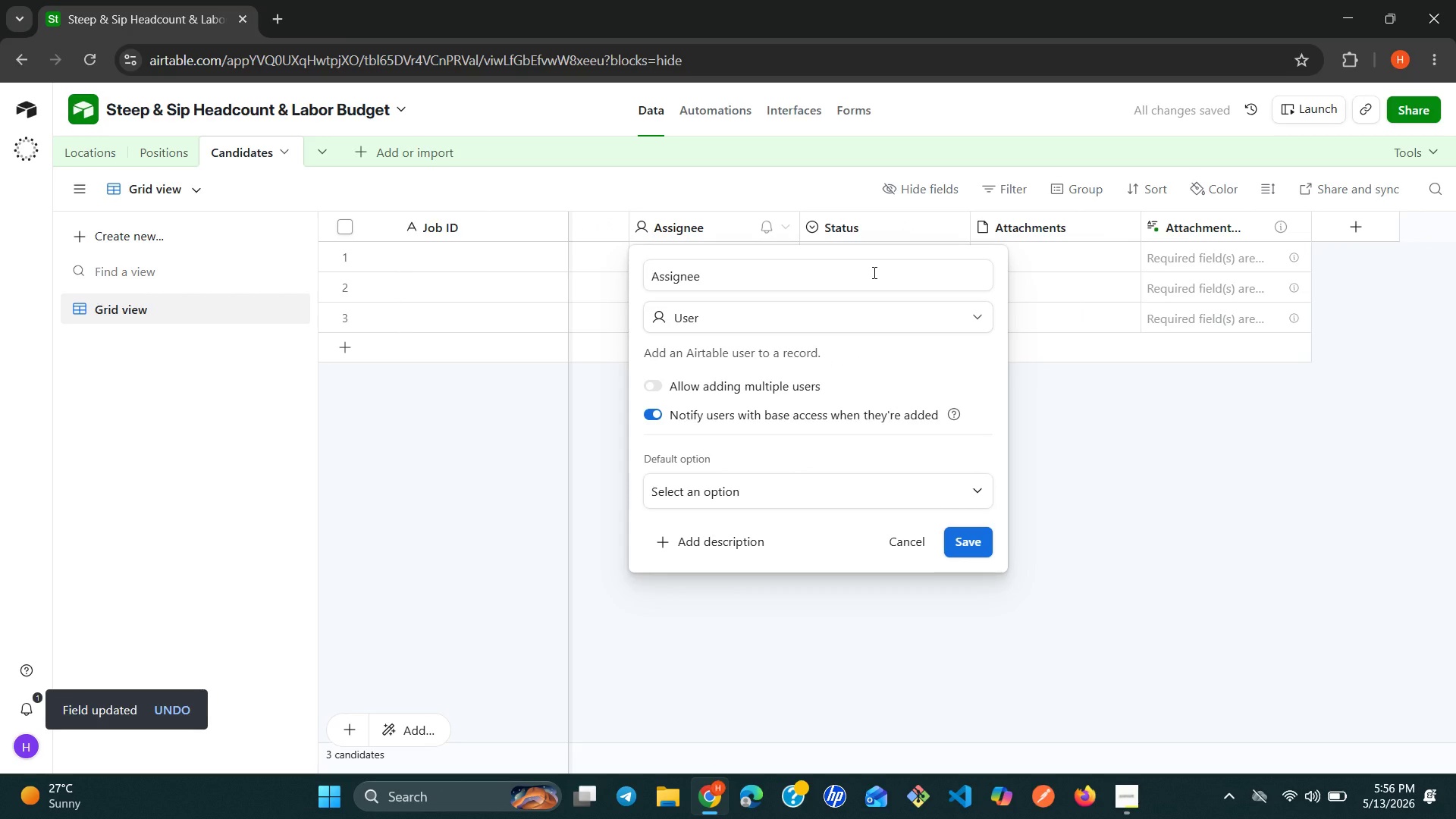 
double_click([730, 276])
 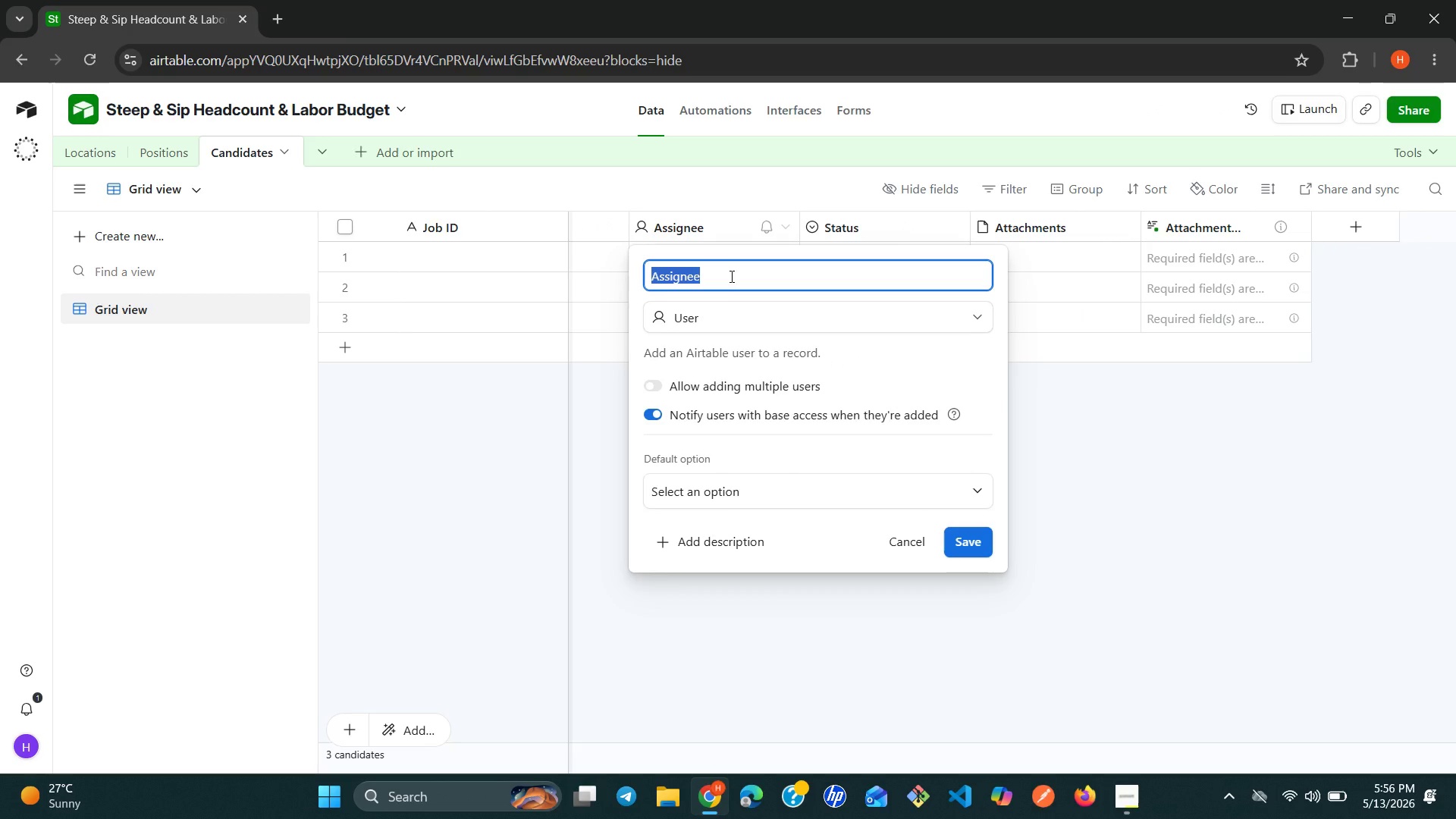 
hold_key(key=CapsLock, duration=0.66)
 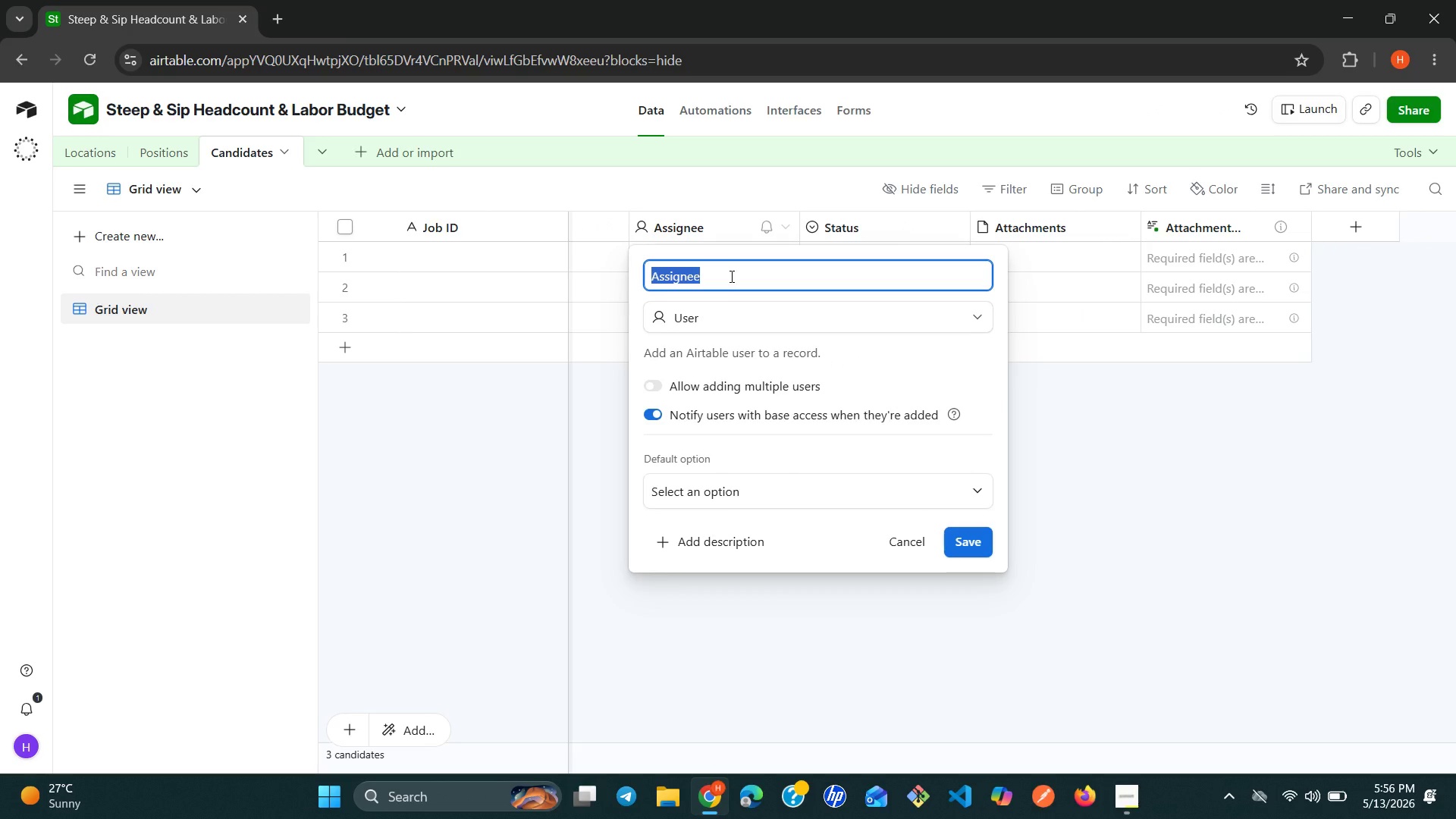 
type(Store Location)
 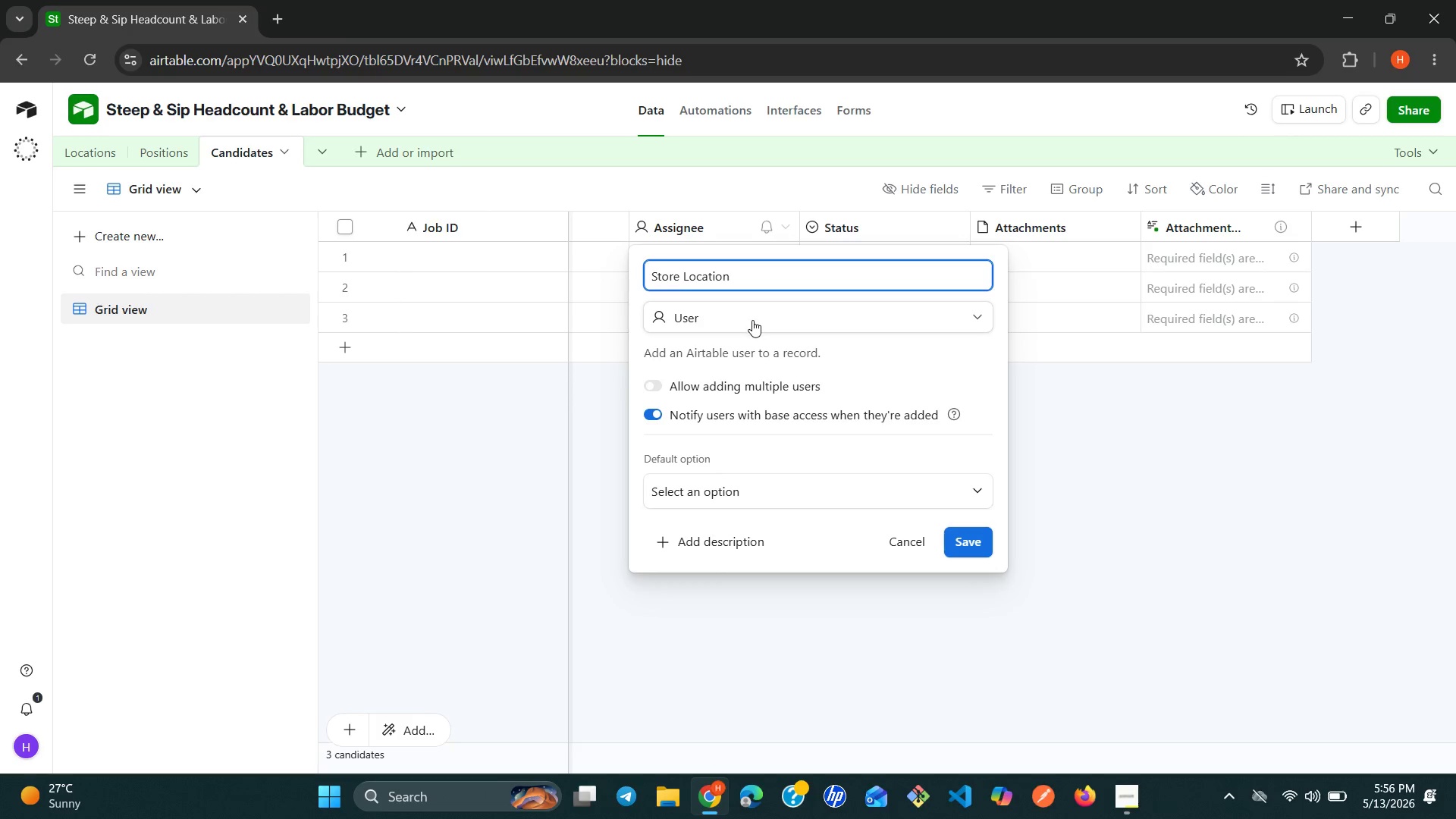 
left_click([752, 320])
 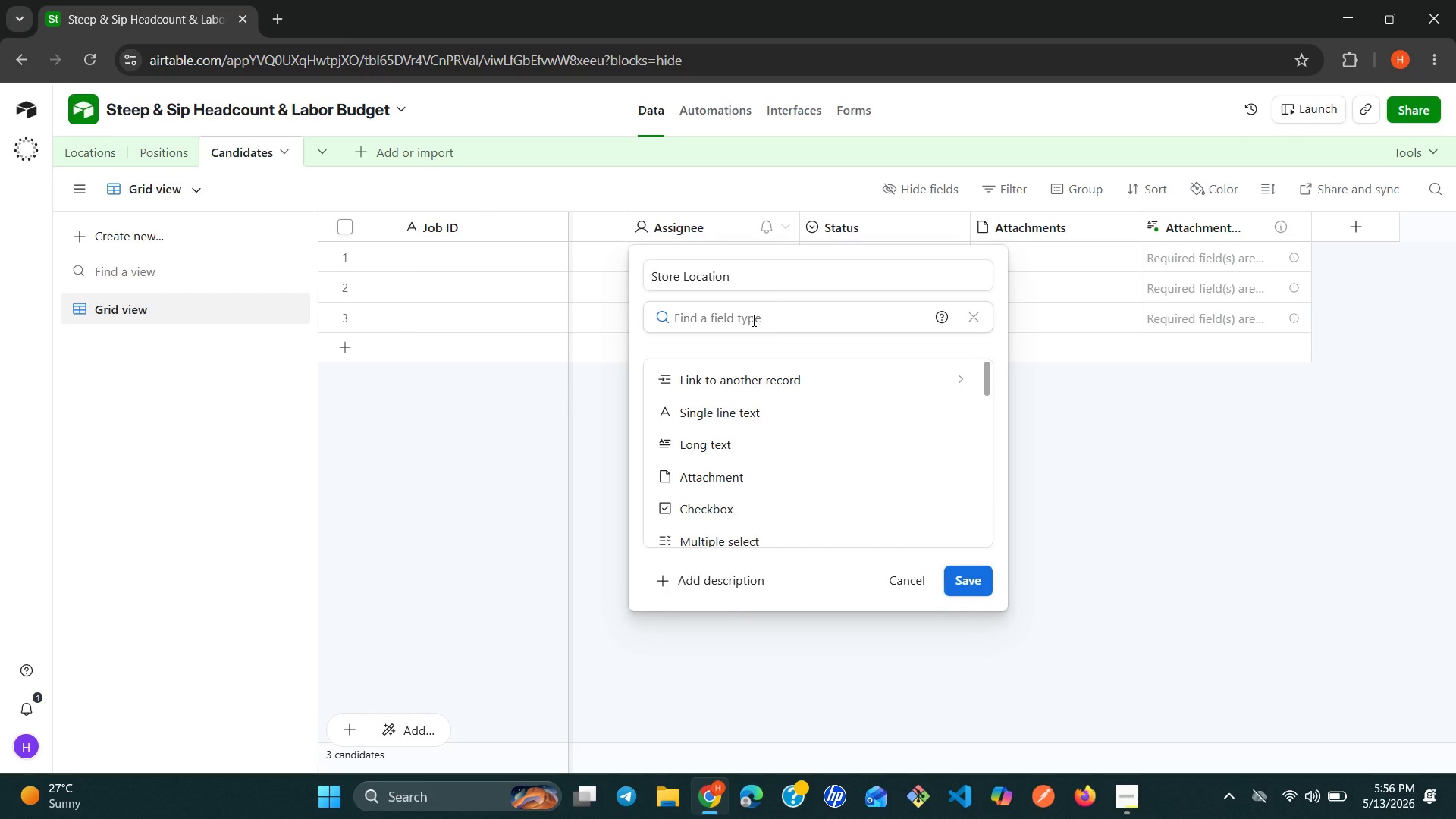 
type(si)
 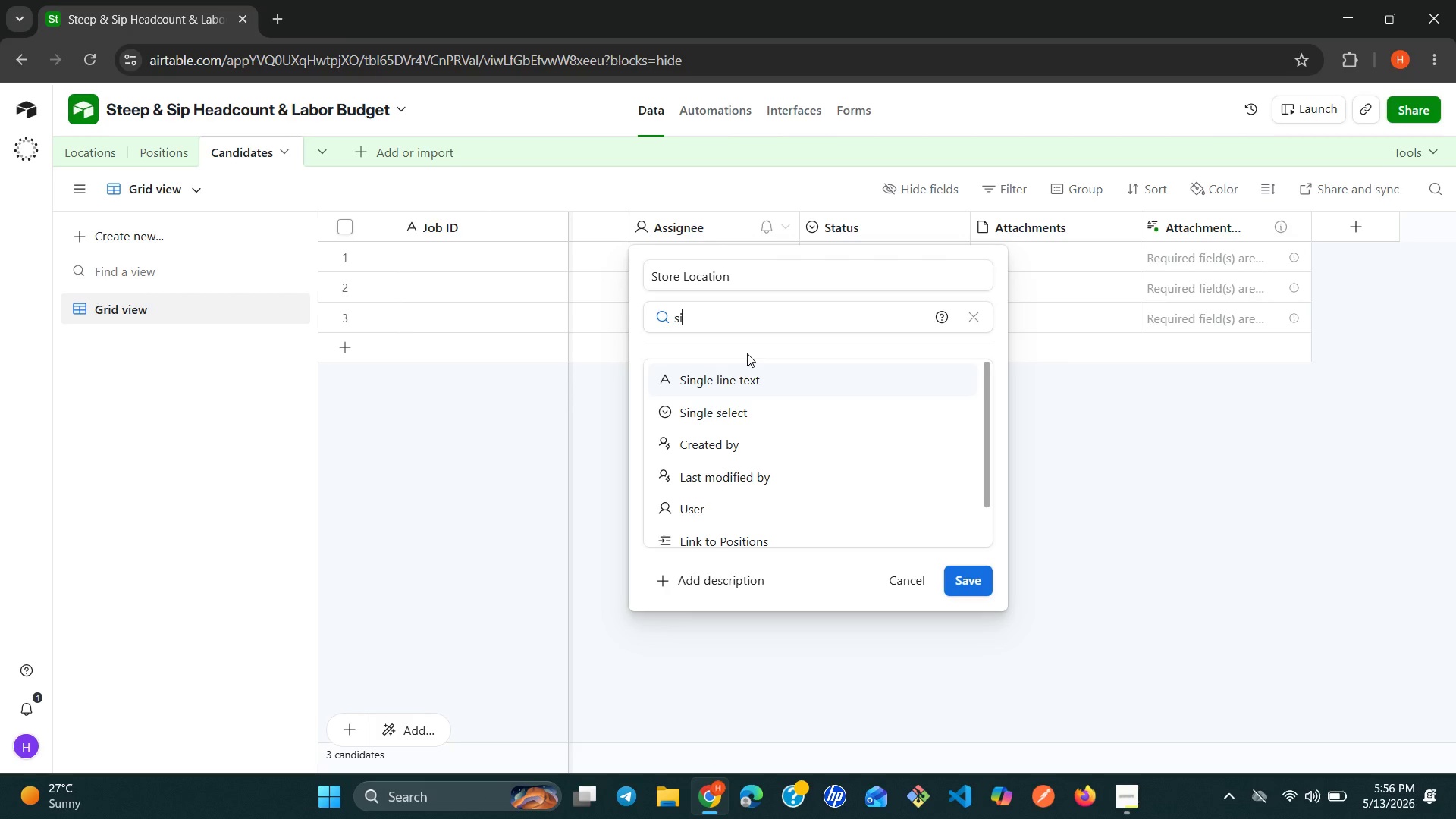 
key(Enter)
 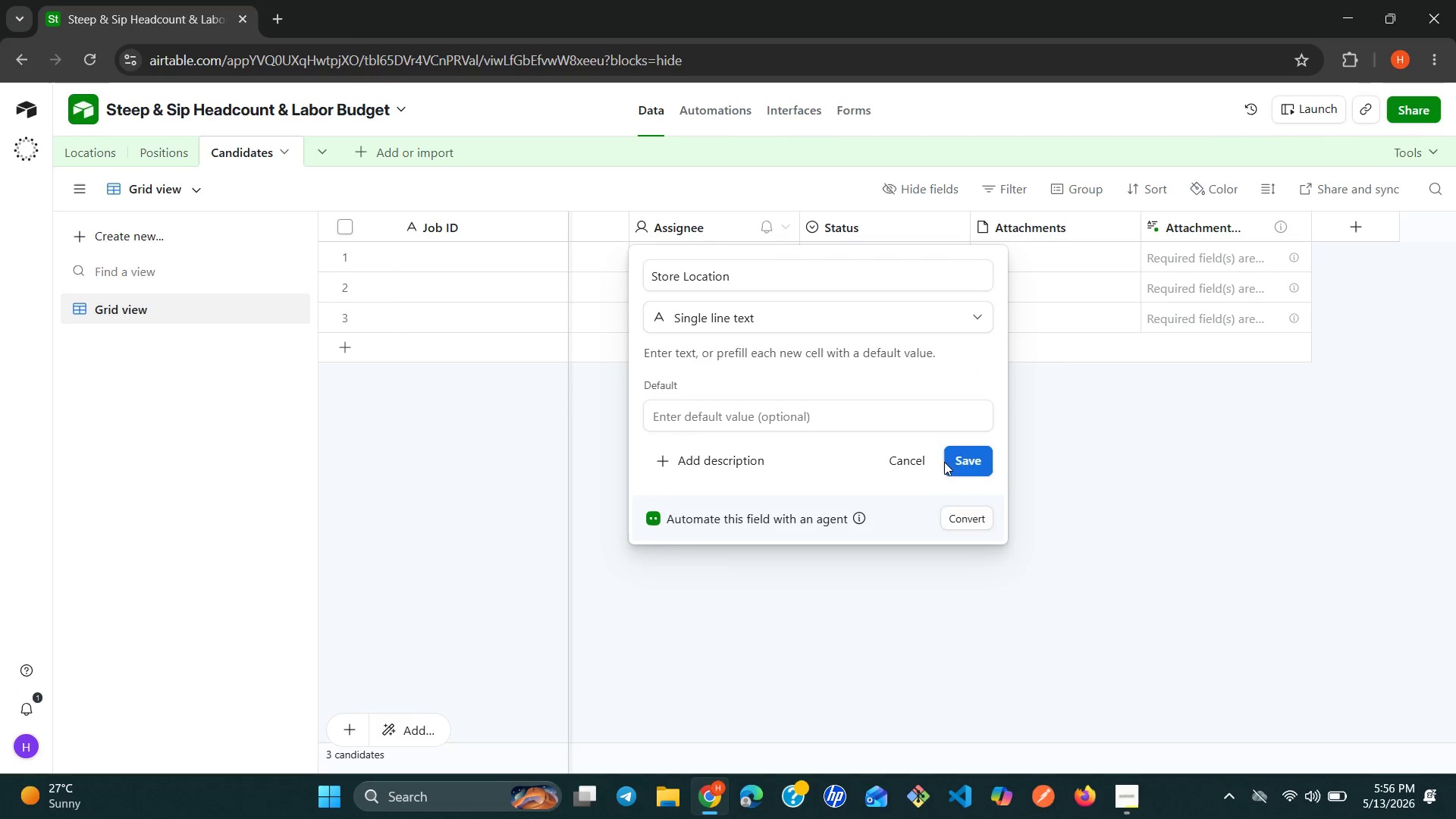 
left_click([971, 462])
 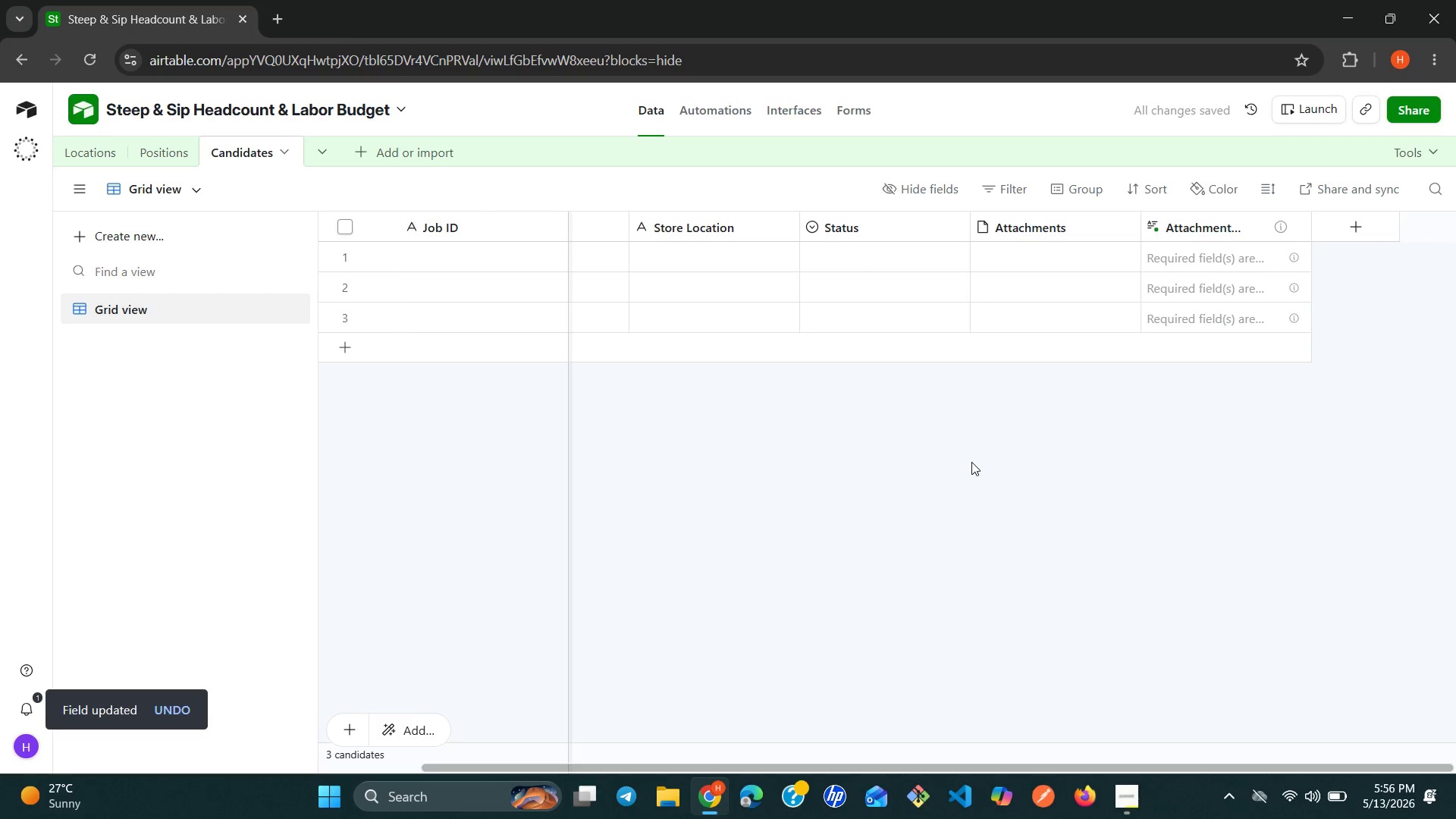 
wait(6.33)
 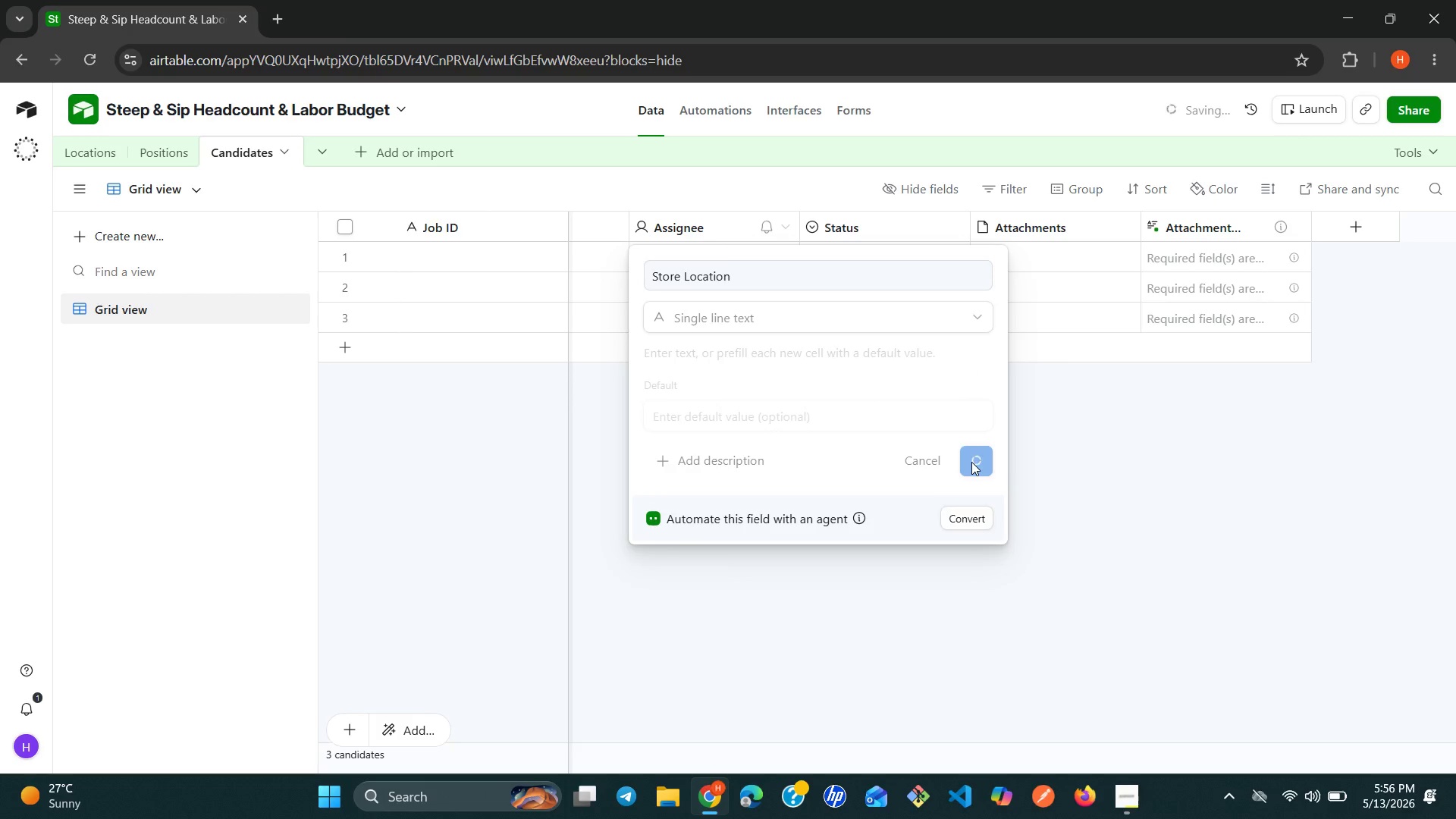 
left_click([962, 223])
 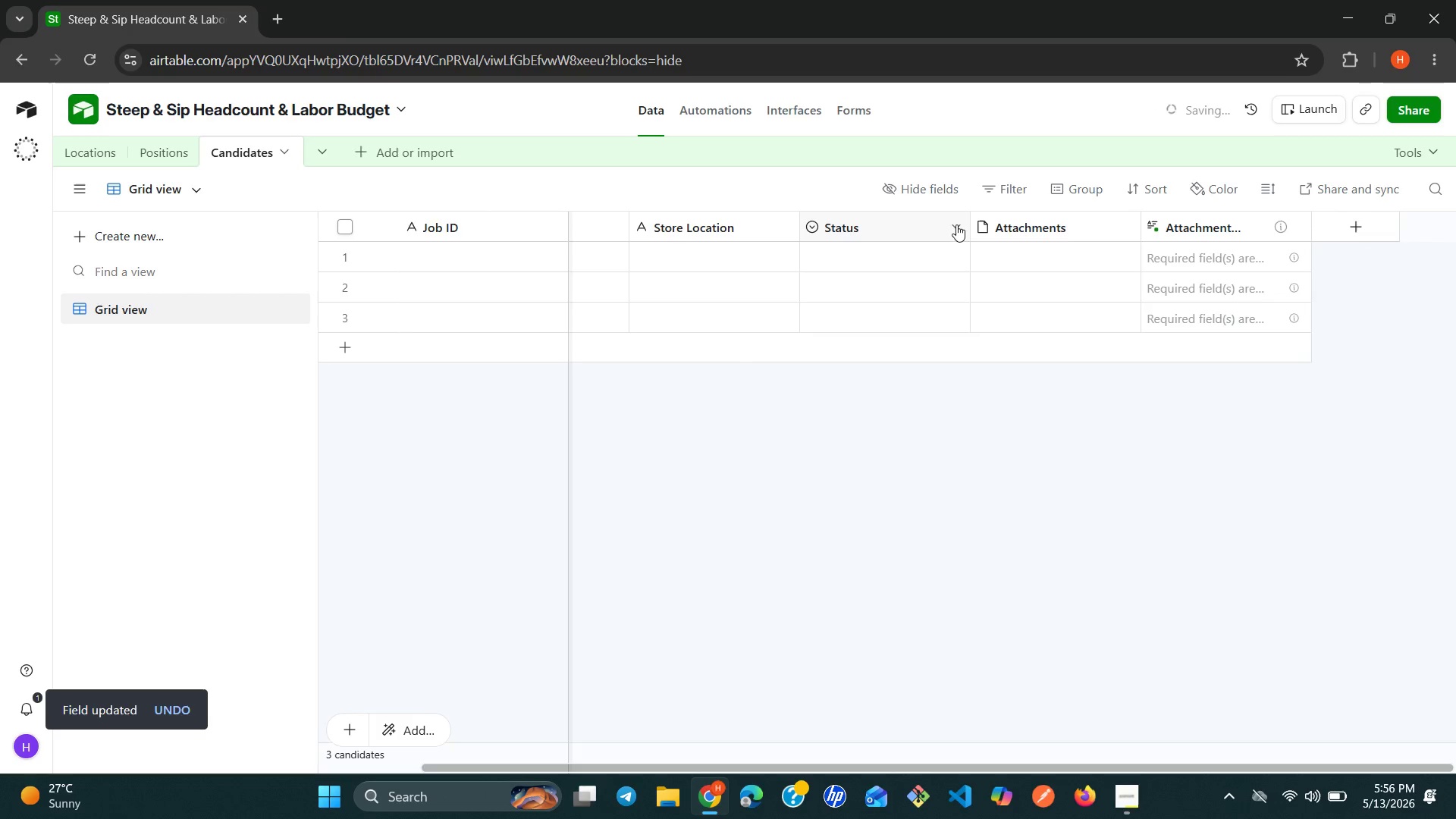 
left_click([956, 224])
 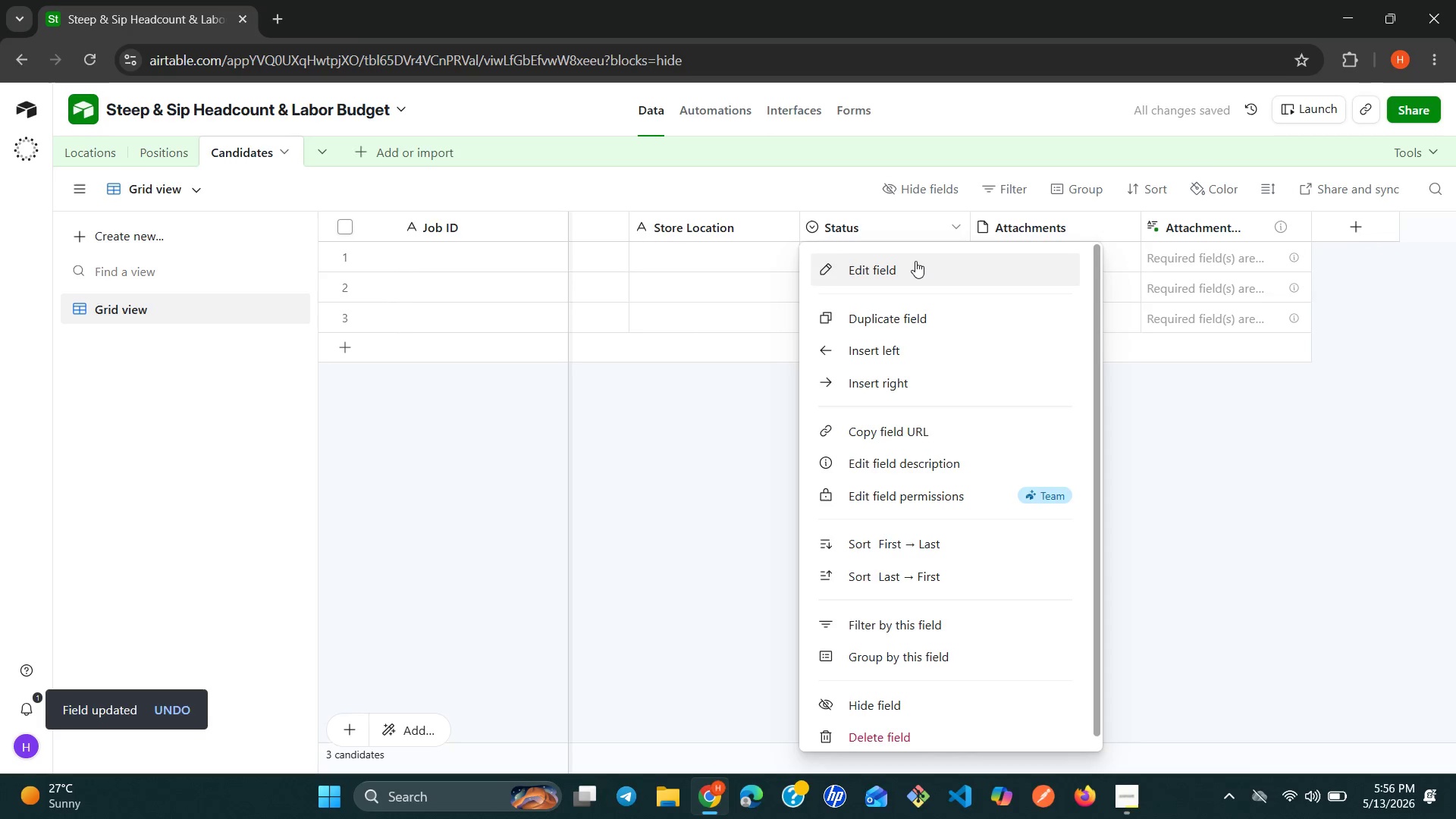 
left_click([915, 261])
 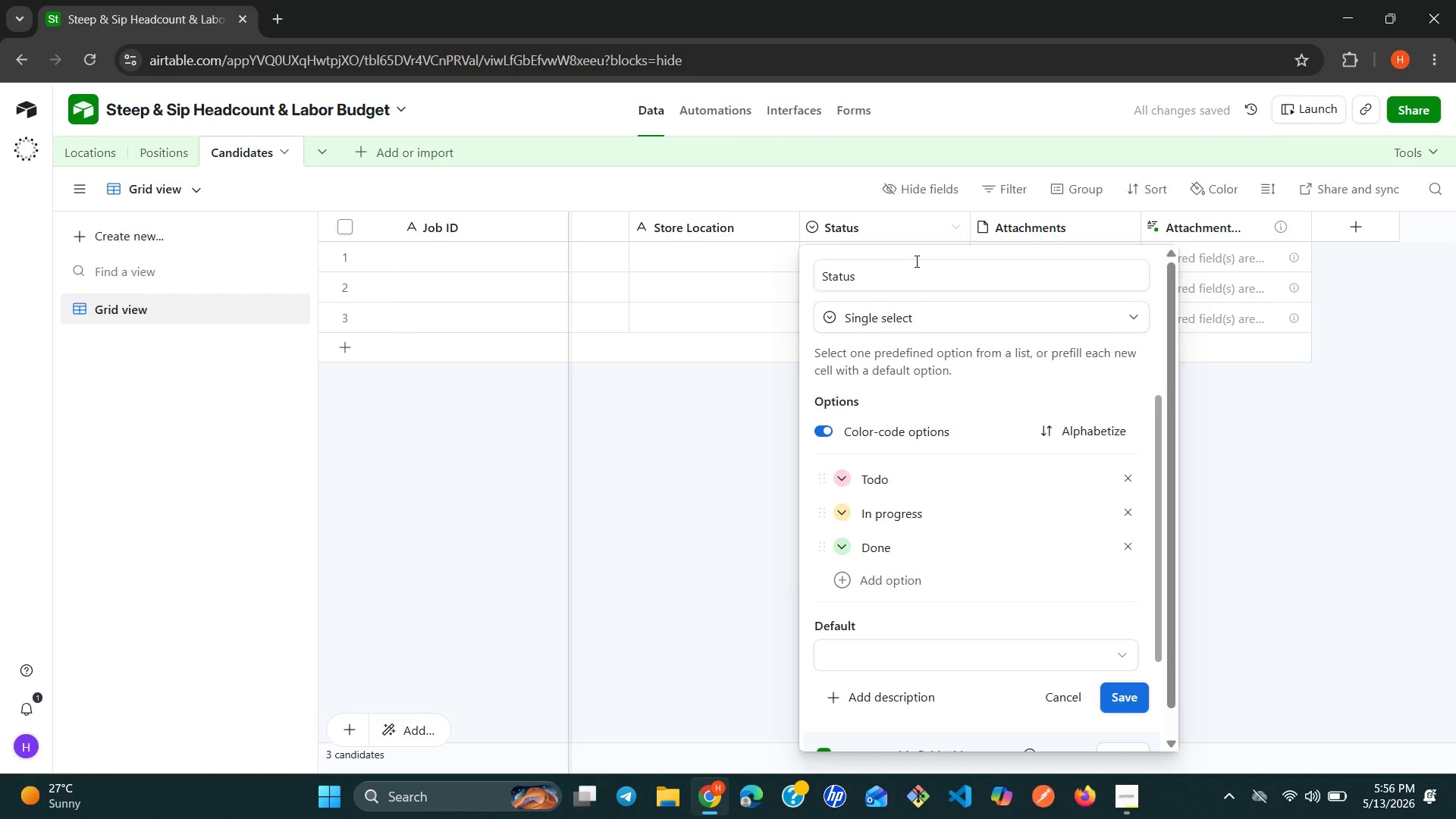 
wait(5.41)
 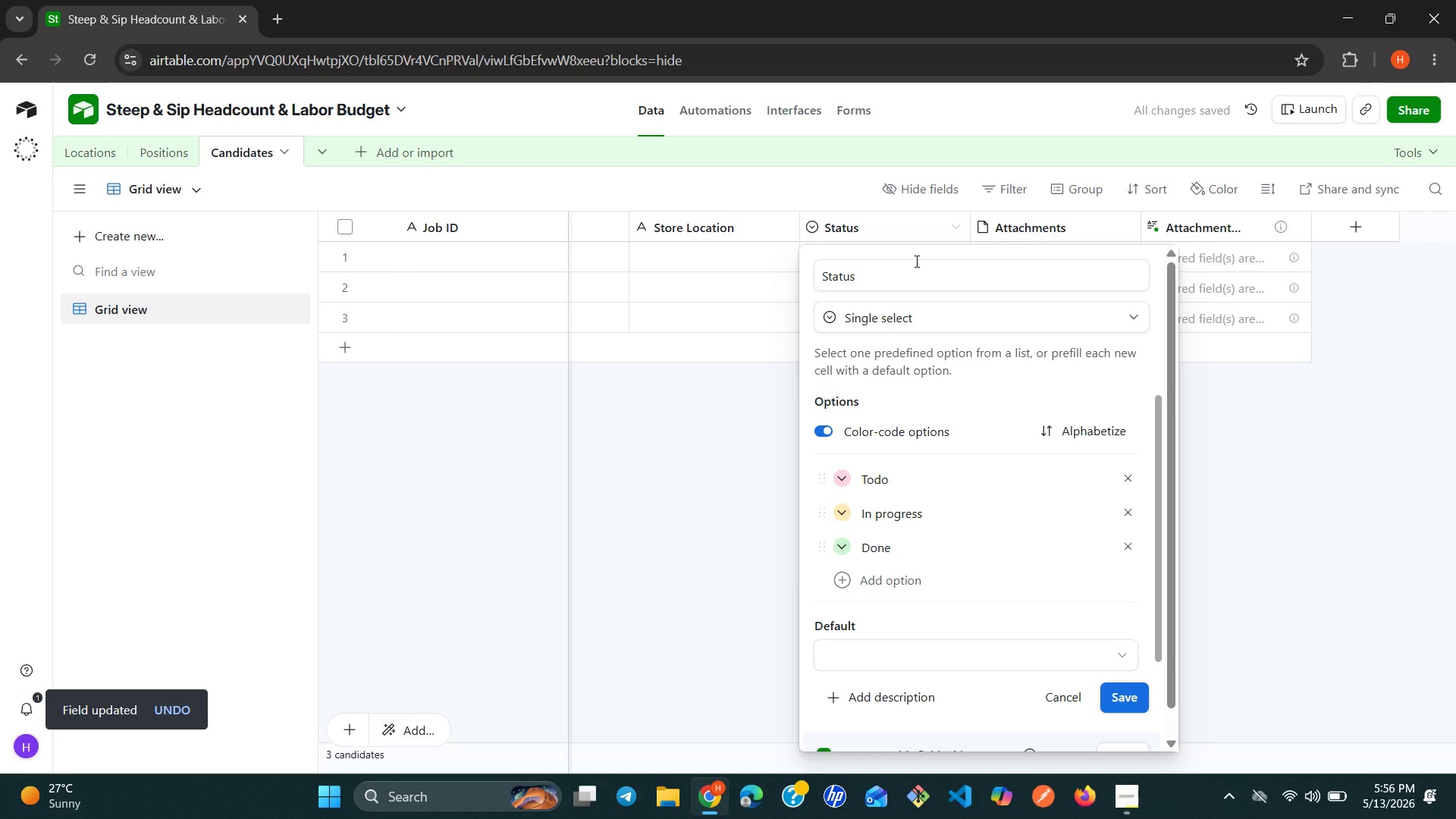 
double_click([905, 268])
 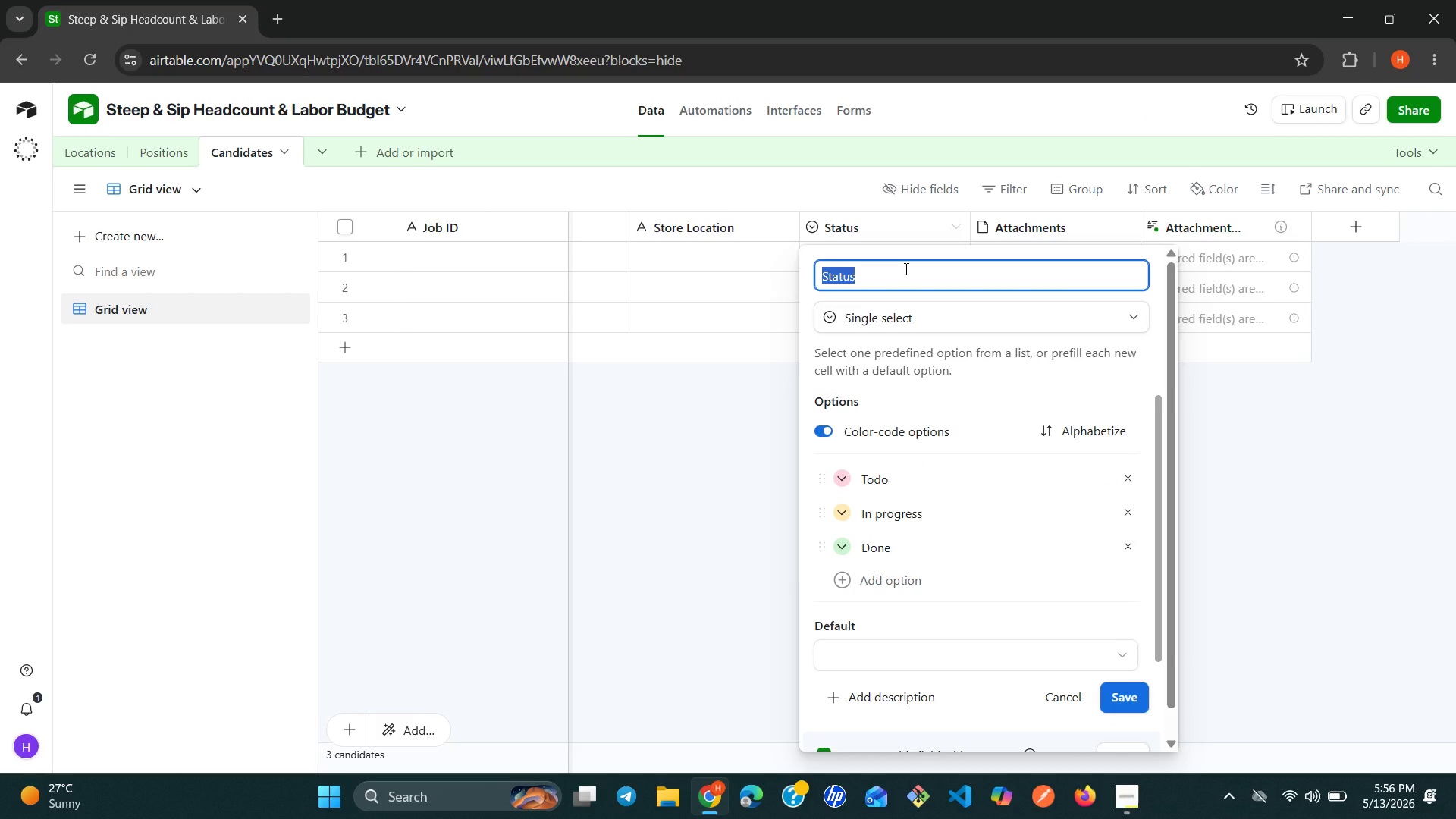 
type(Department)
 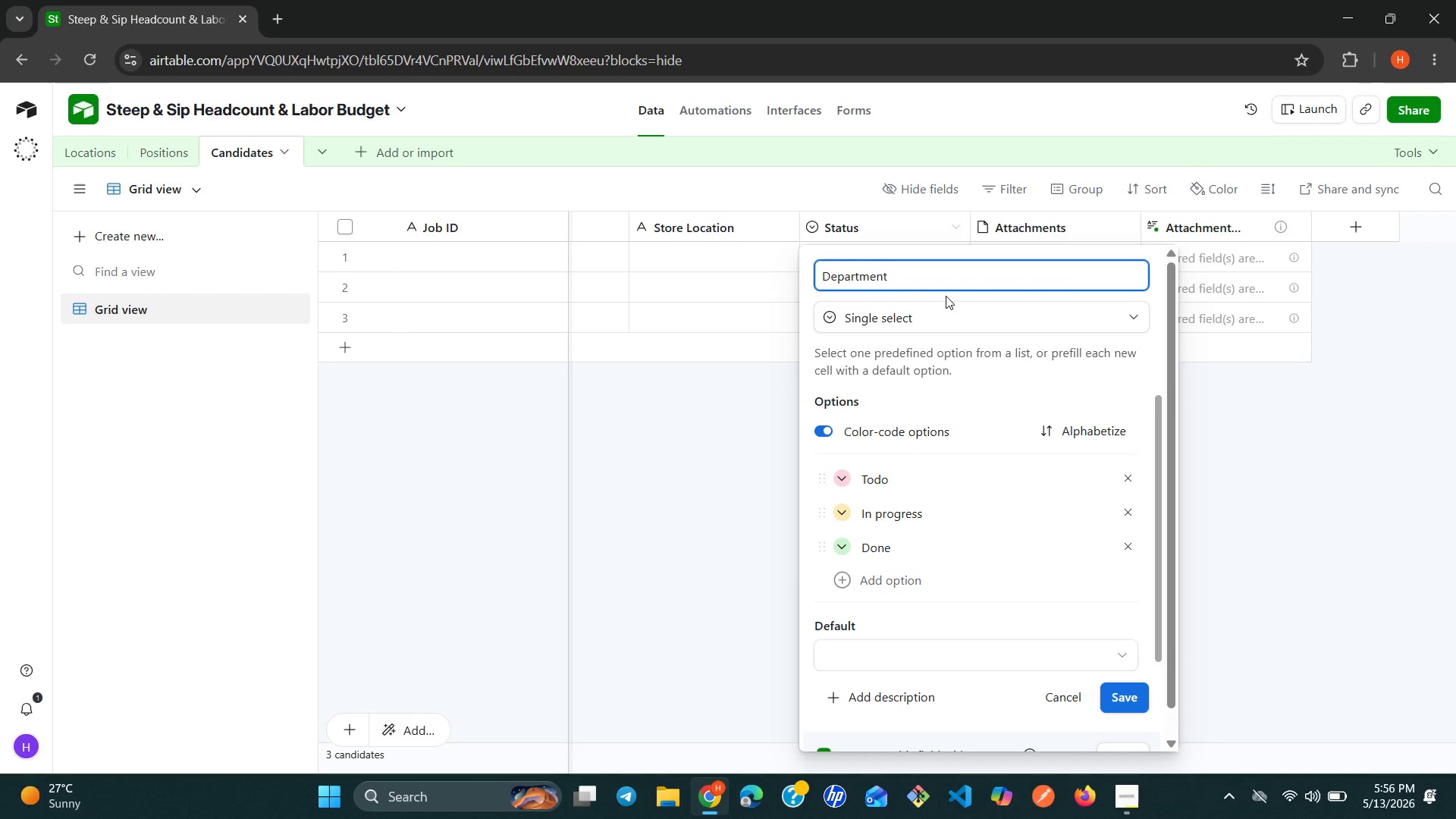 
key(Space)
 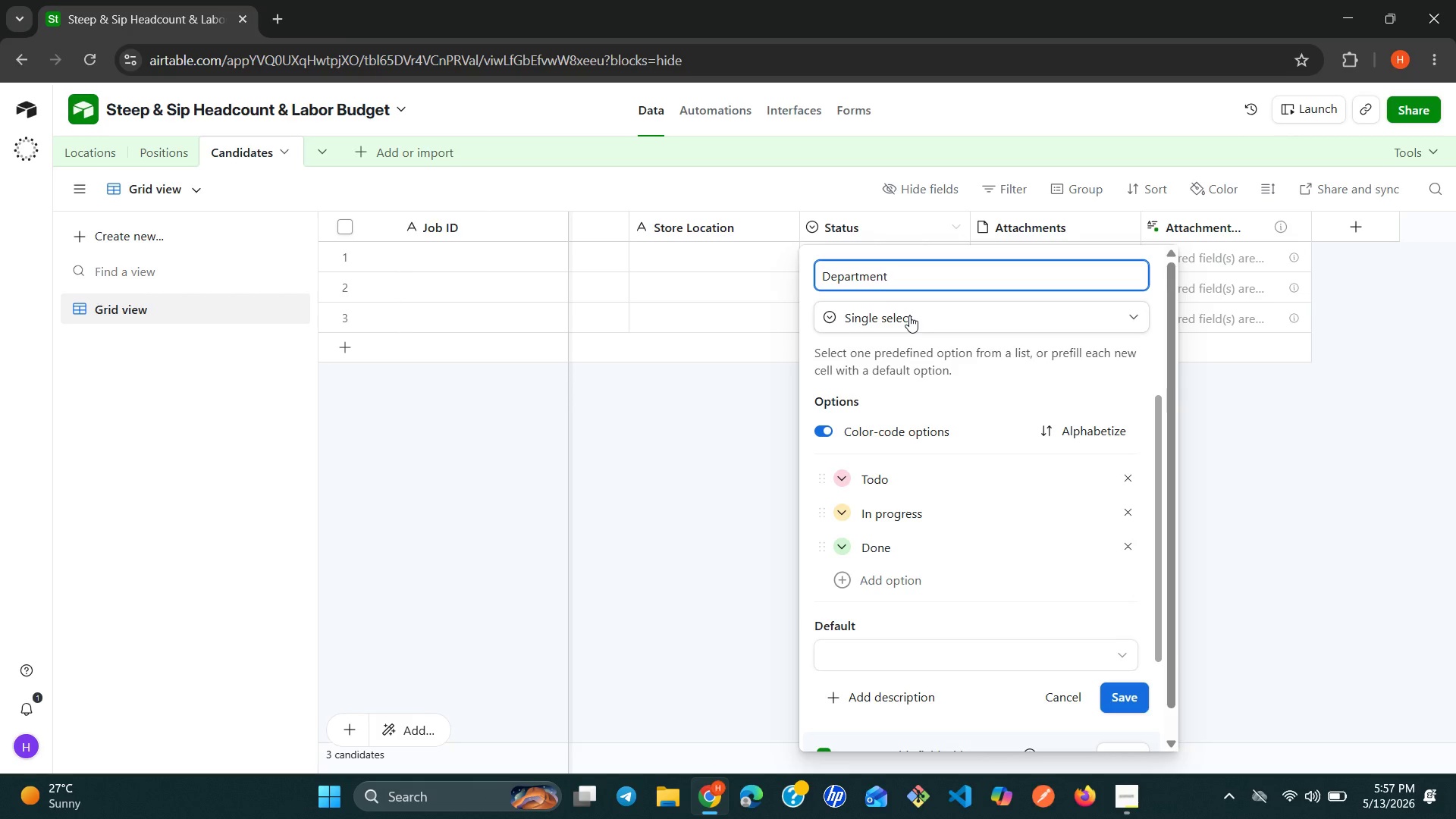 
left_click([940, 314])
 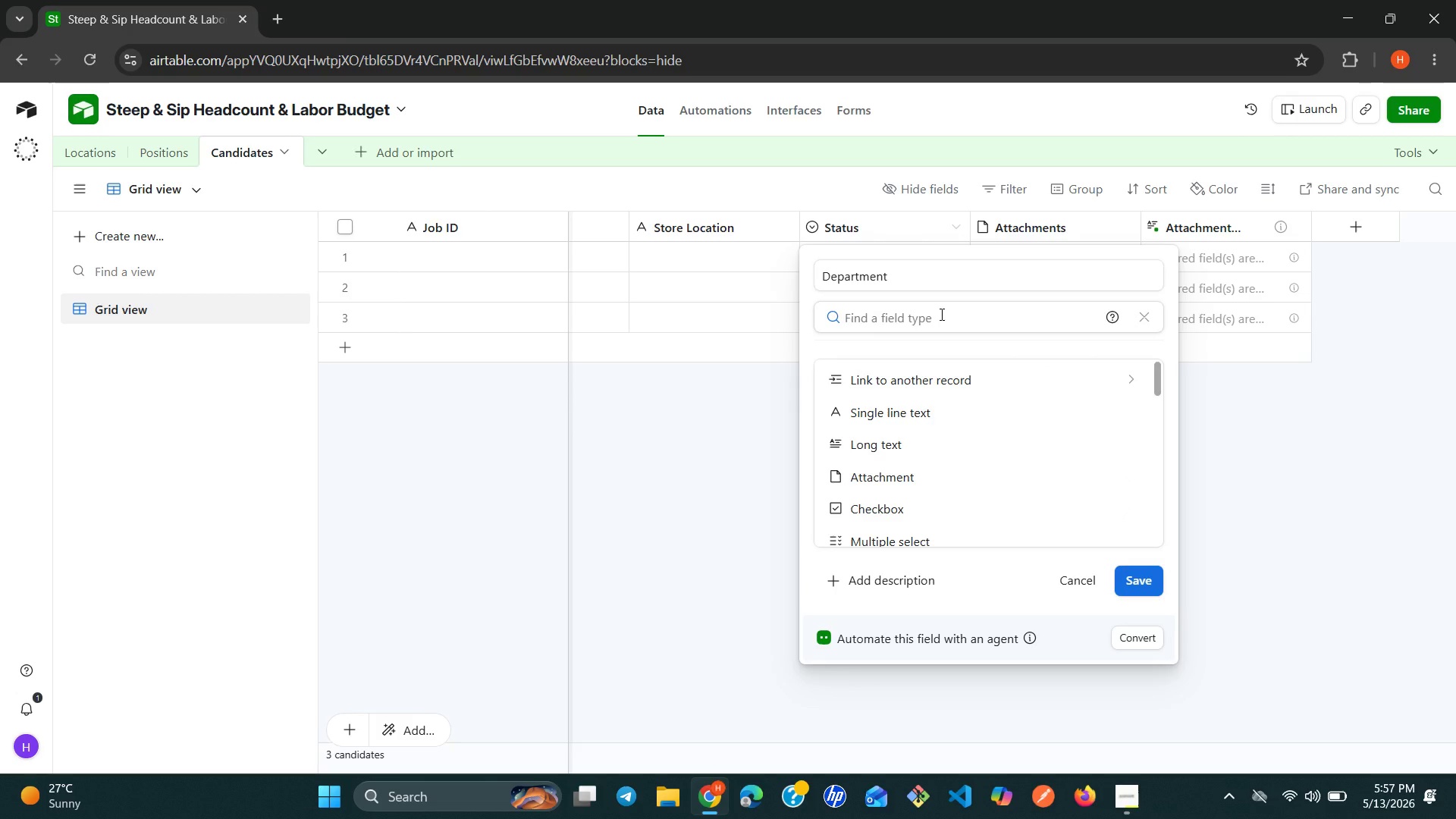 
type(si)
 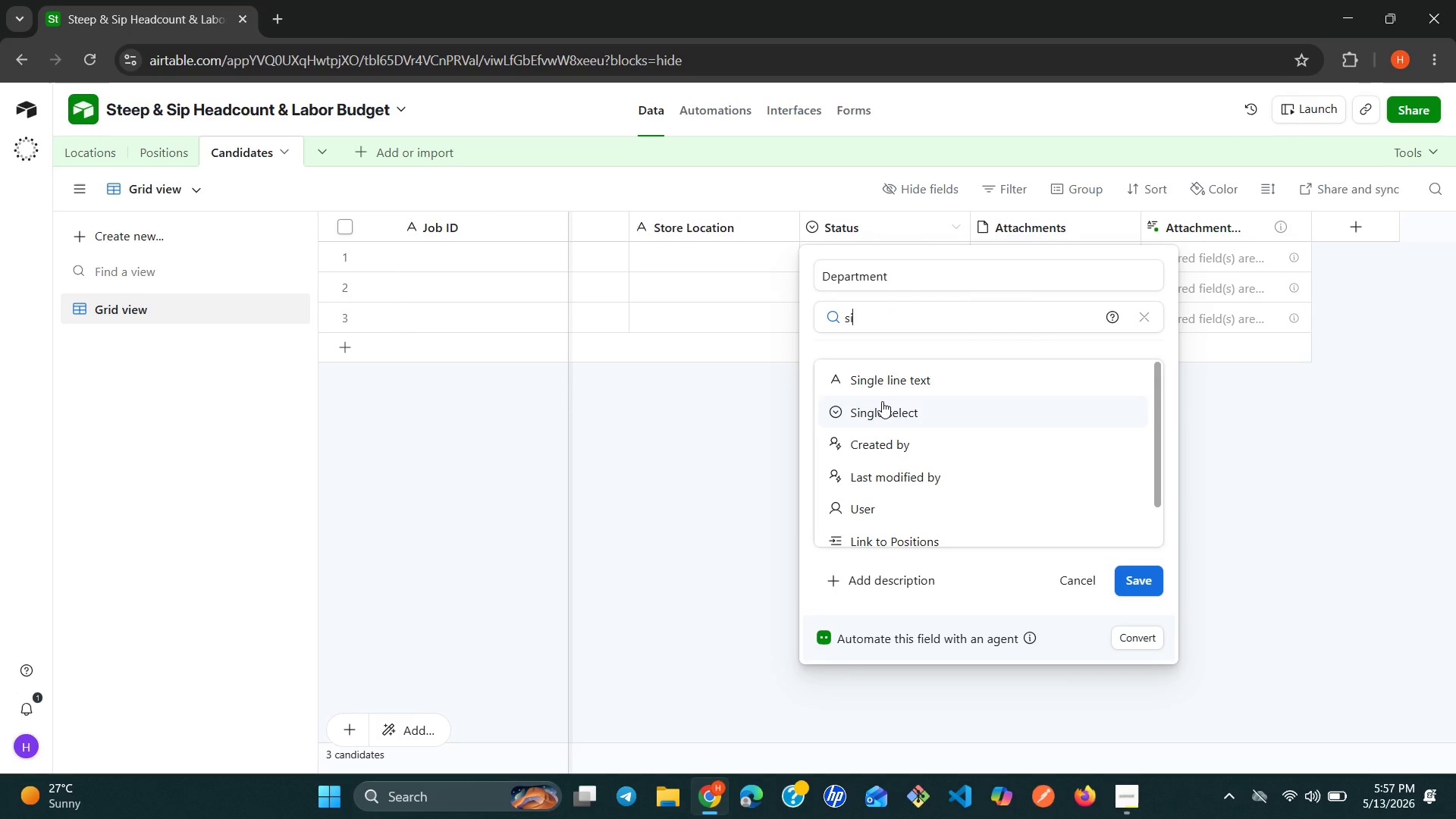 
left_click([882, 401])
 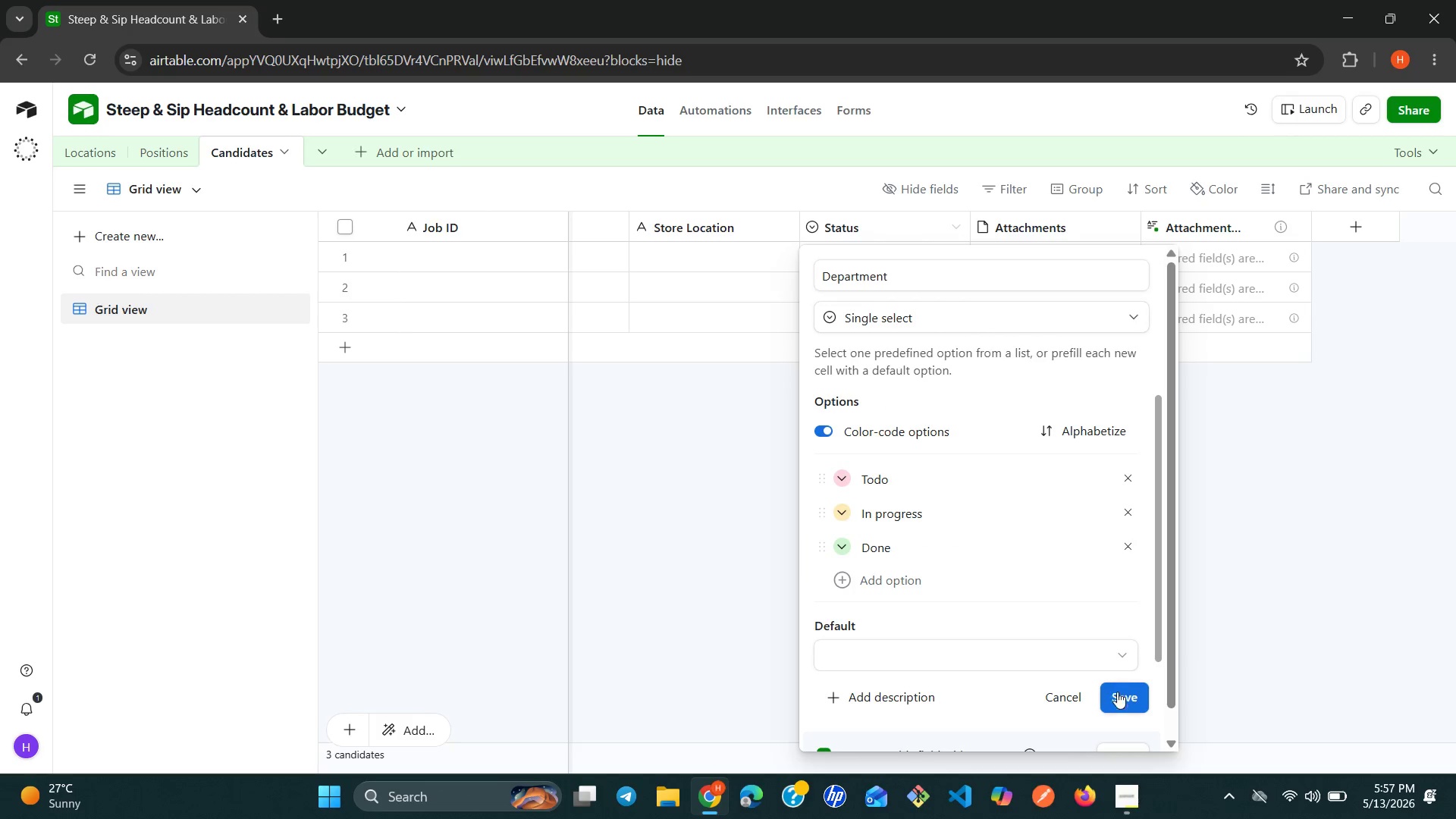 
left_click([1118, 697])
 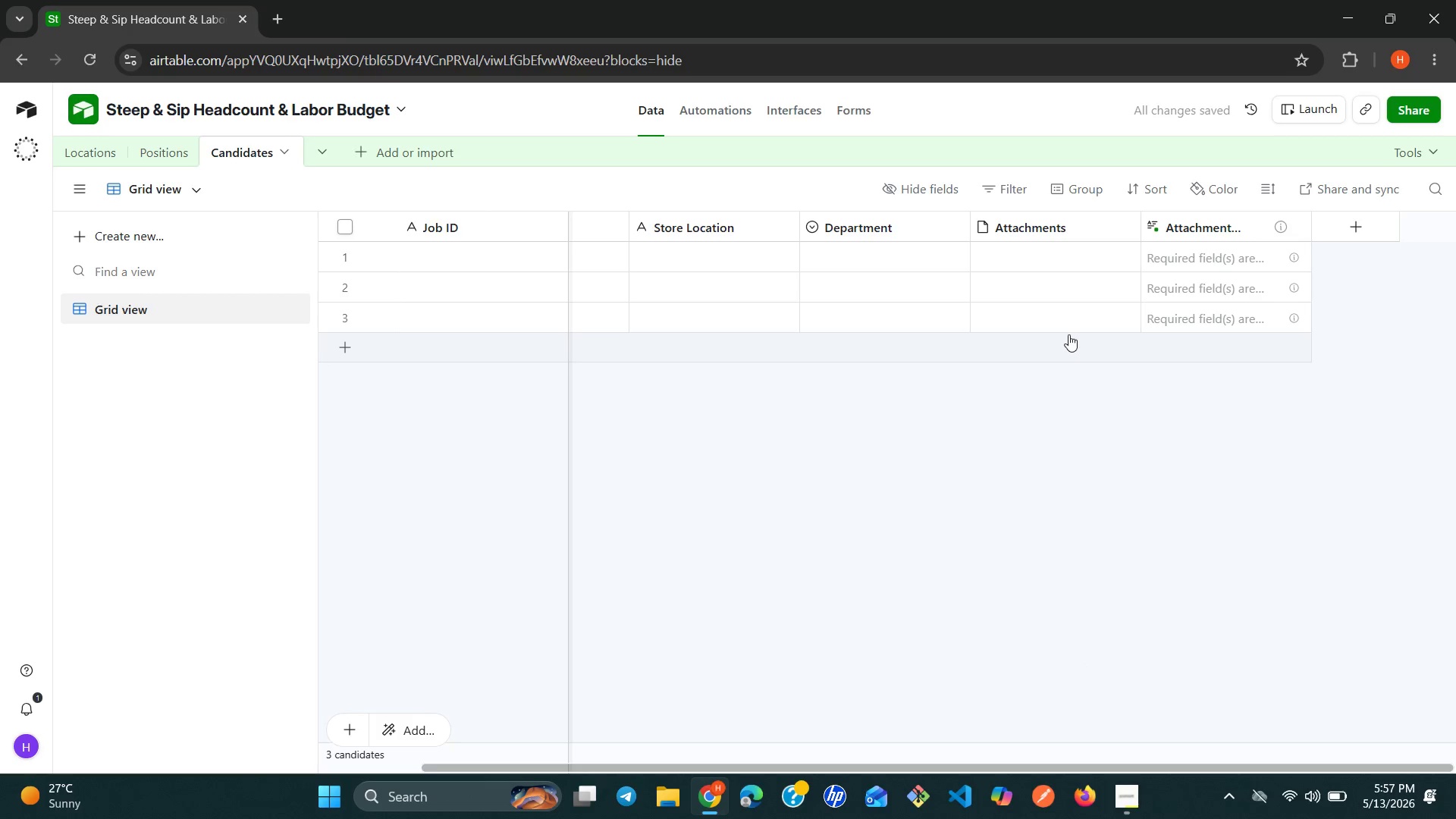 
wait(7.44)
 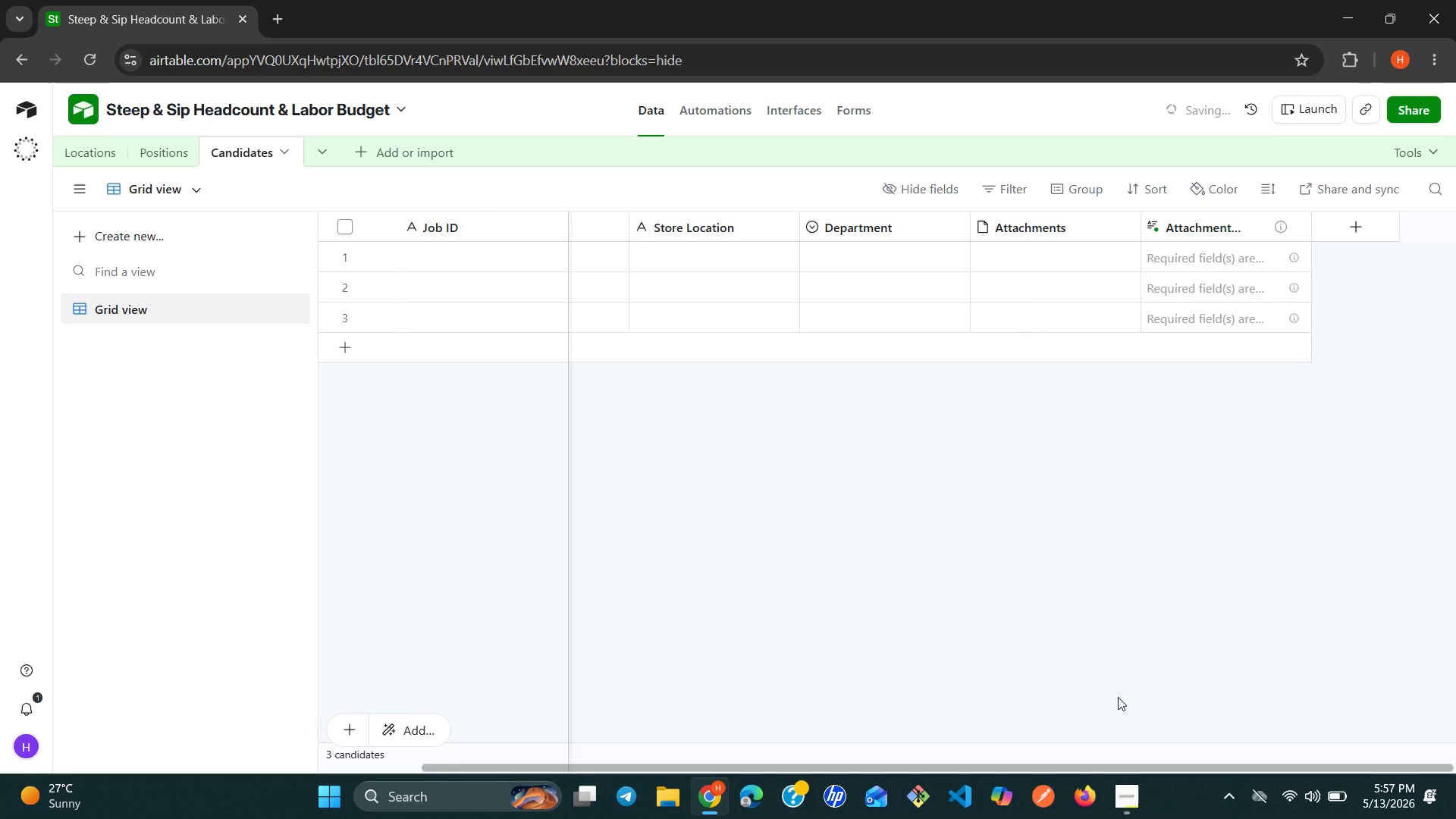 
left_click([1119, 226])
 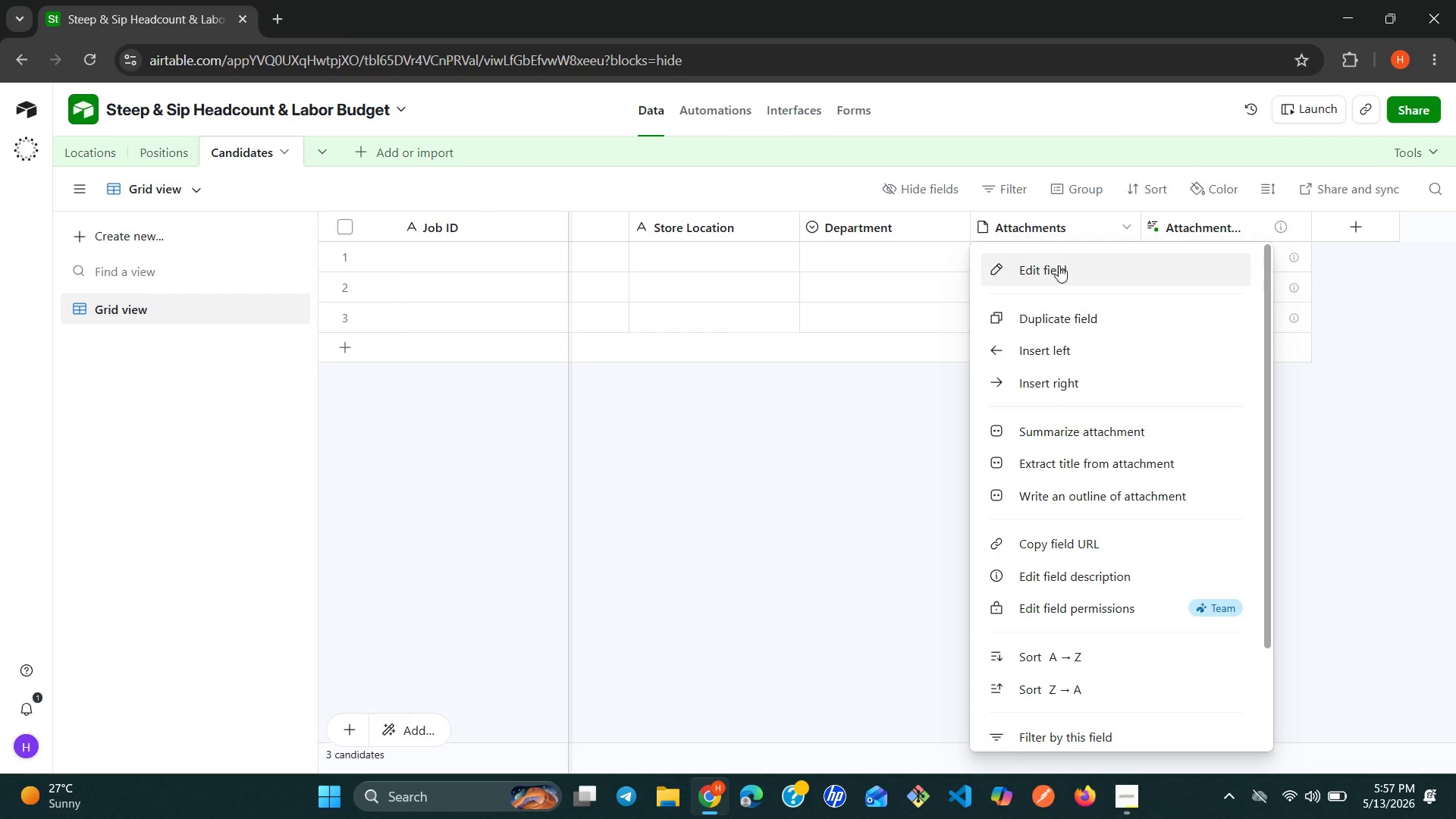 
left_click([1056, 268])
 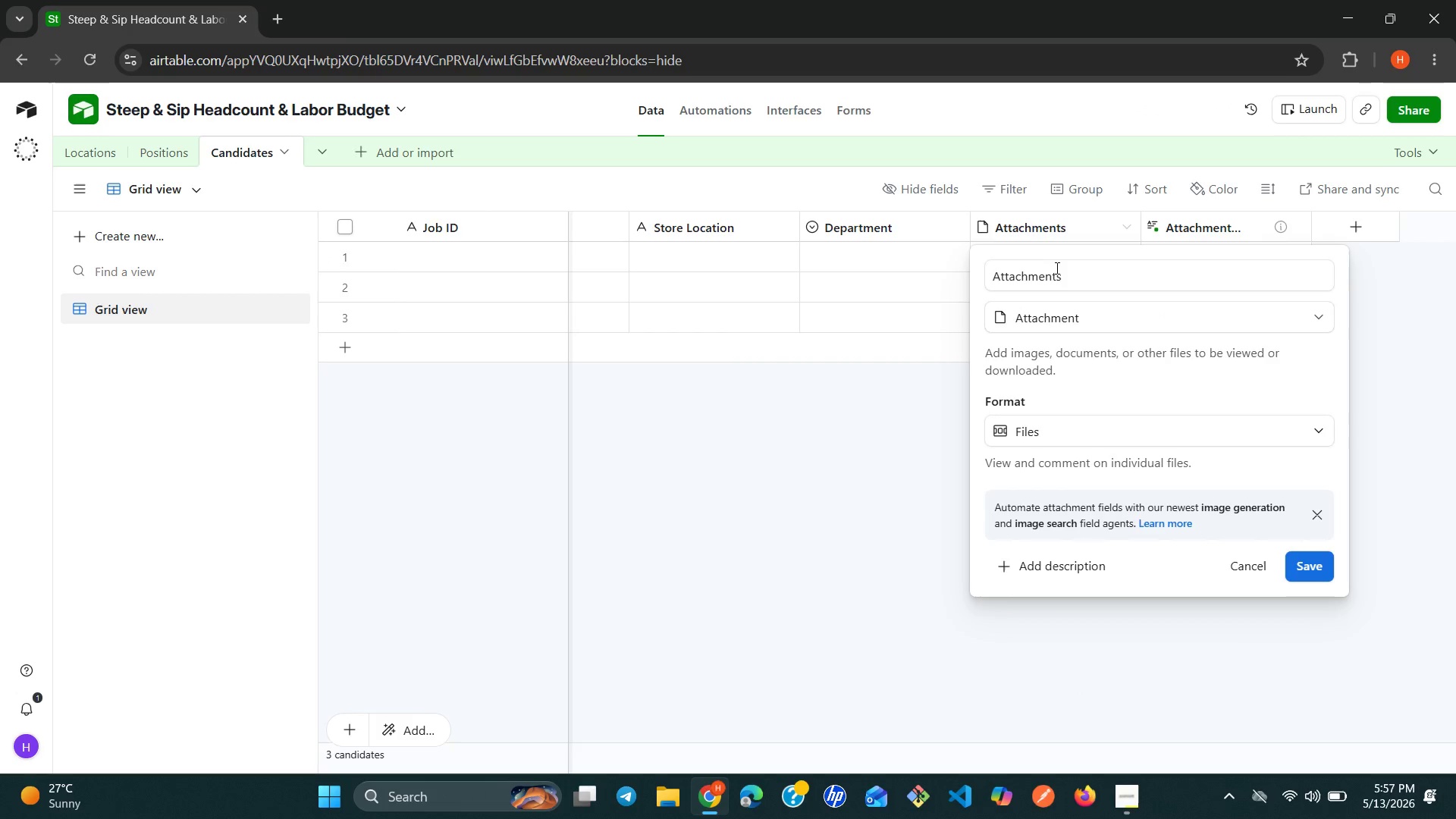 
double_click([1056, 268])
 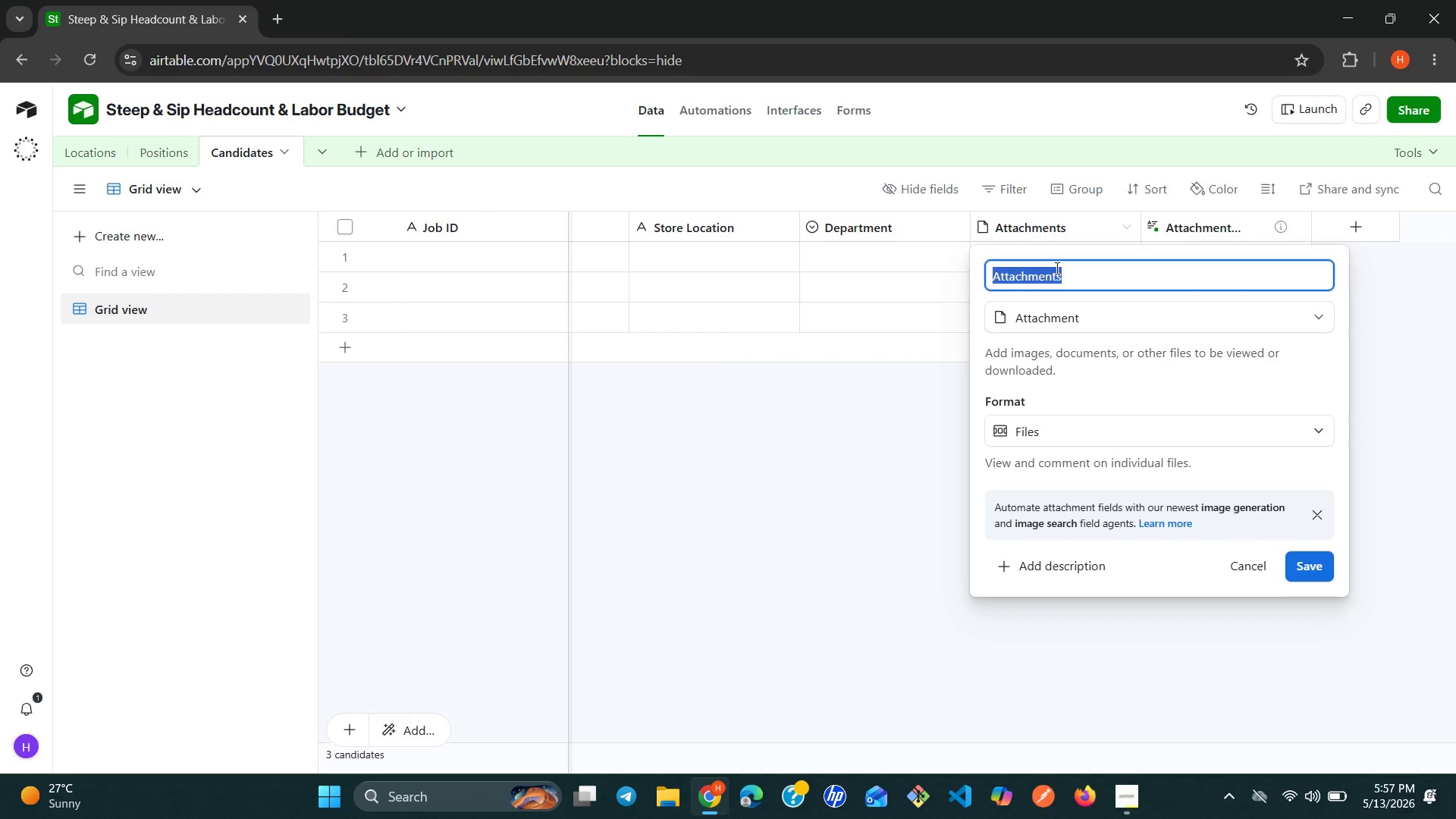 
triple_click([1056, 268])
 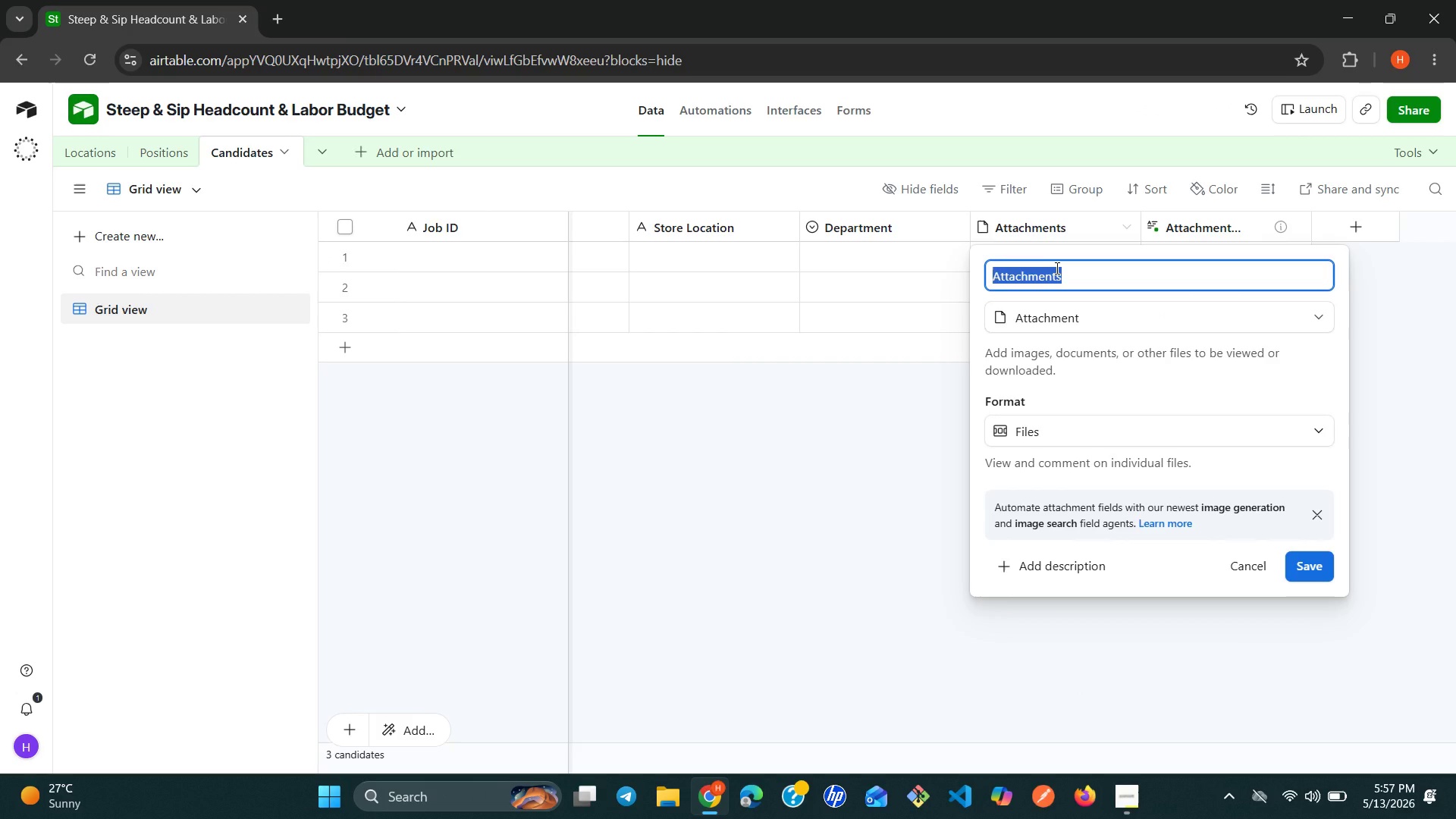 
wait(10.16)
 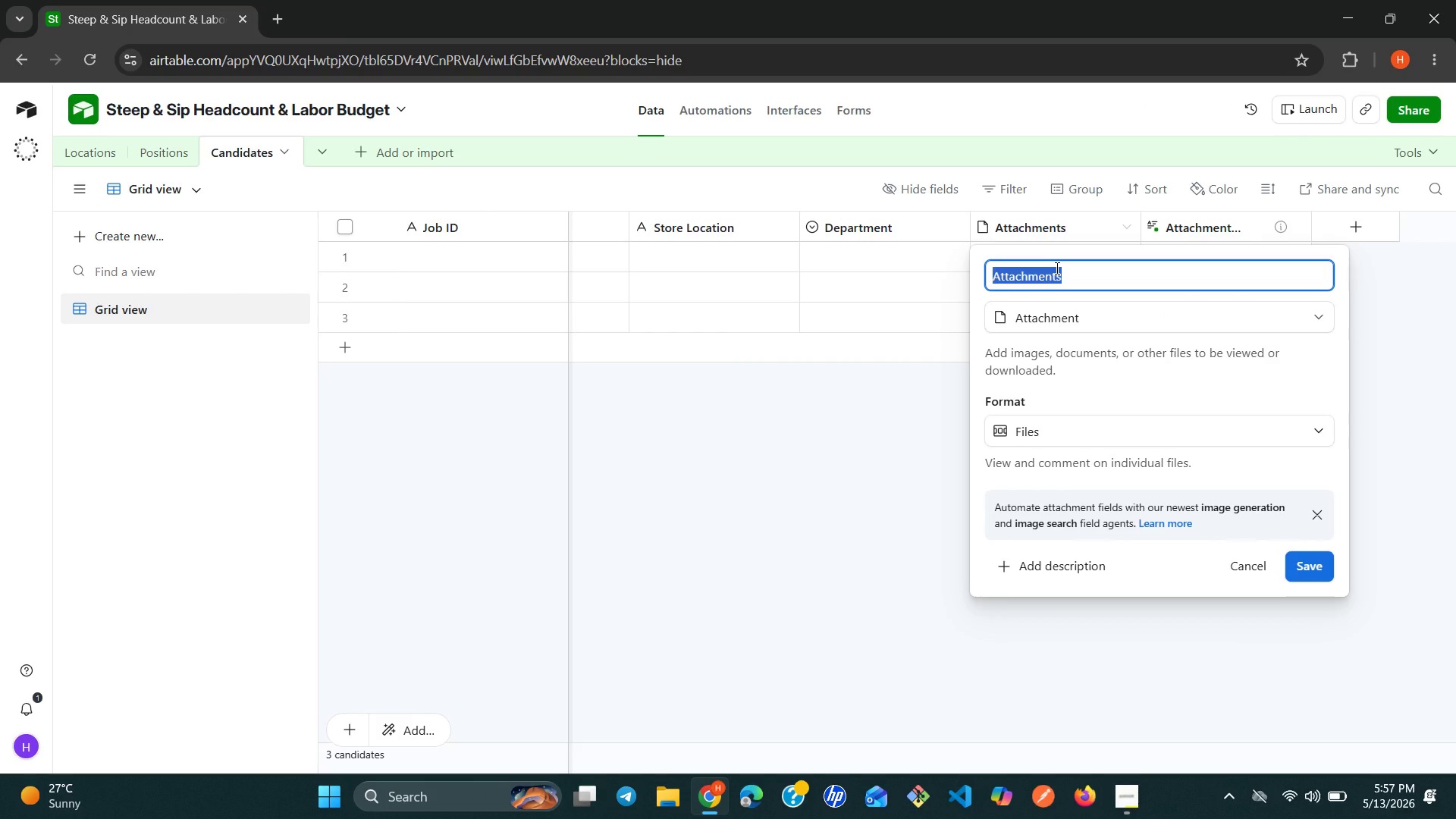 
type(Rucriment )
key(Backspace)
key(Backspace)
key(Backspace)
key(Backspace)
key(Backspace)
key(Backspace)
key(Backspace)
key(Backspace)
key(Backspace)
type(ecu)
 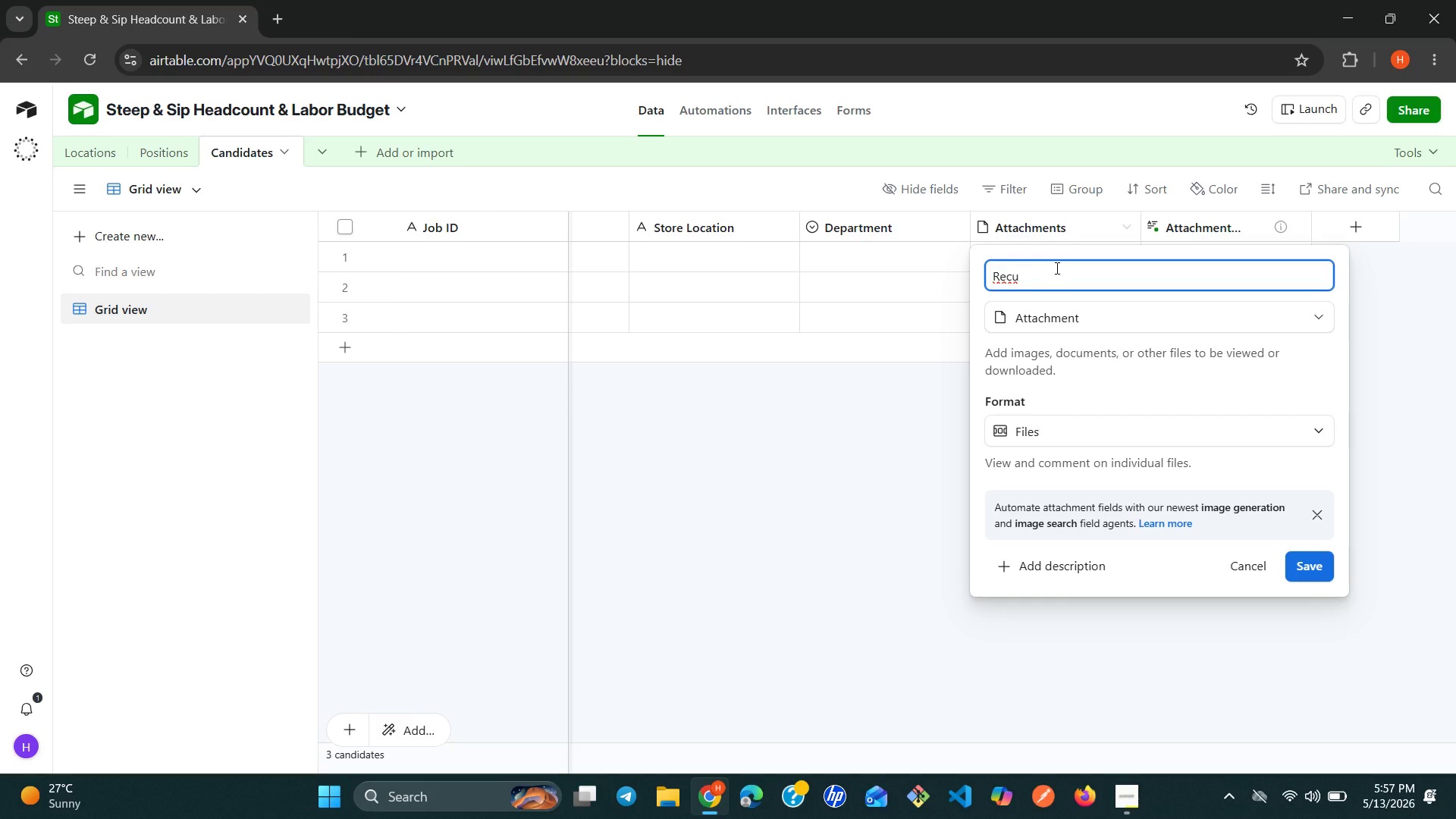 
type(ritment )
key(Backspace)
key(Backspace)
 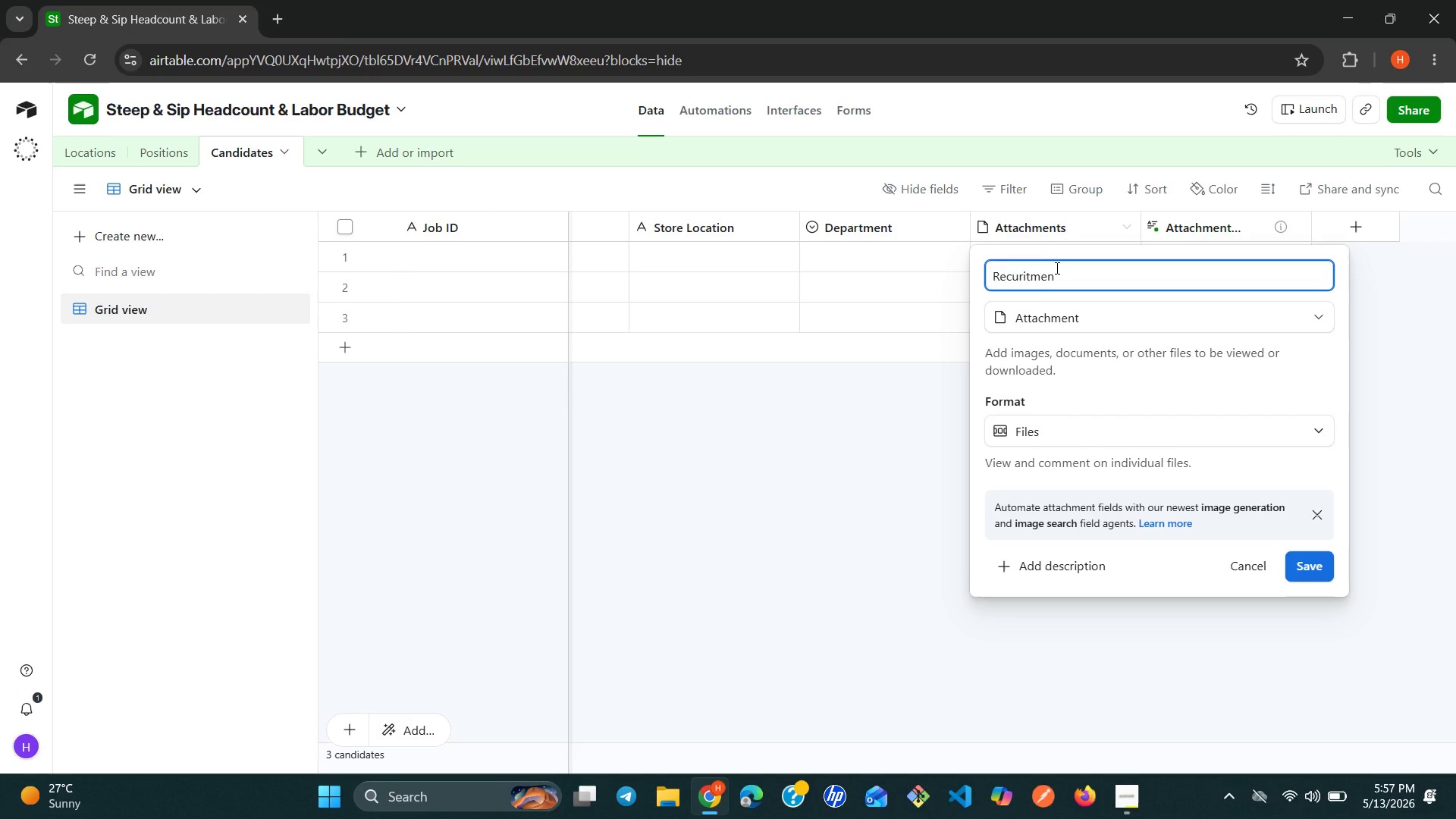 
wait(7.77)
 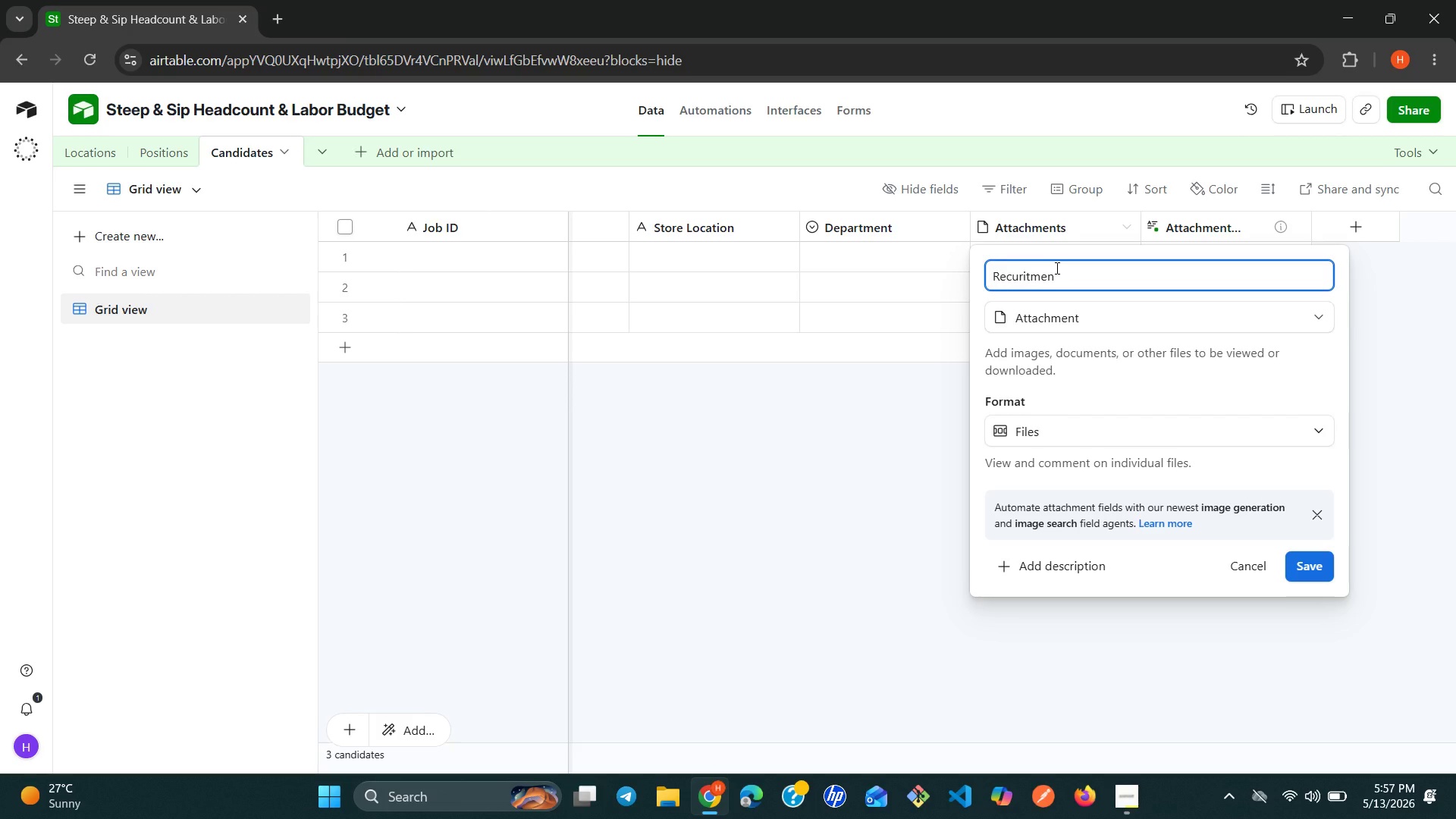 
key(T)
 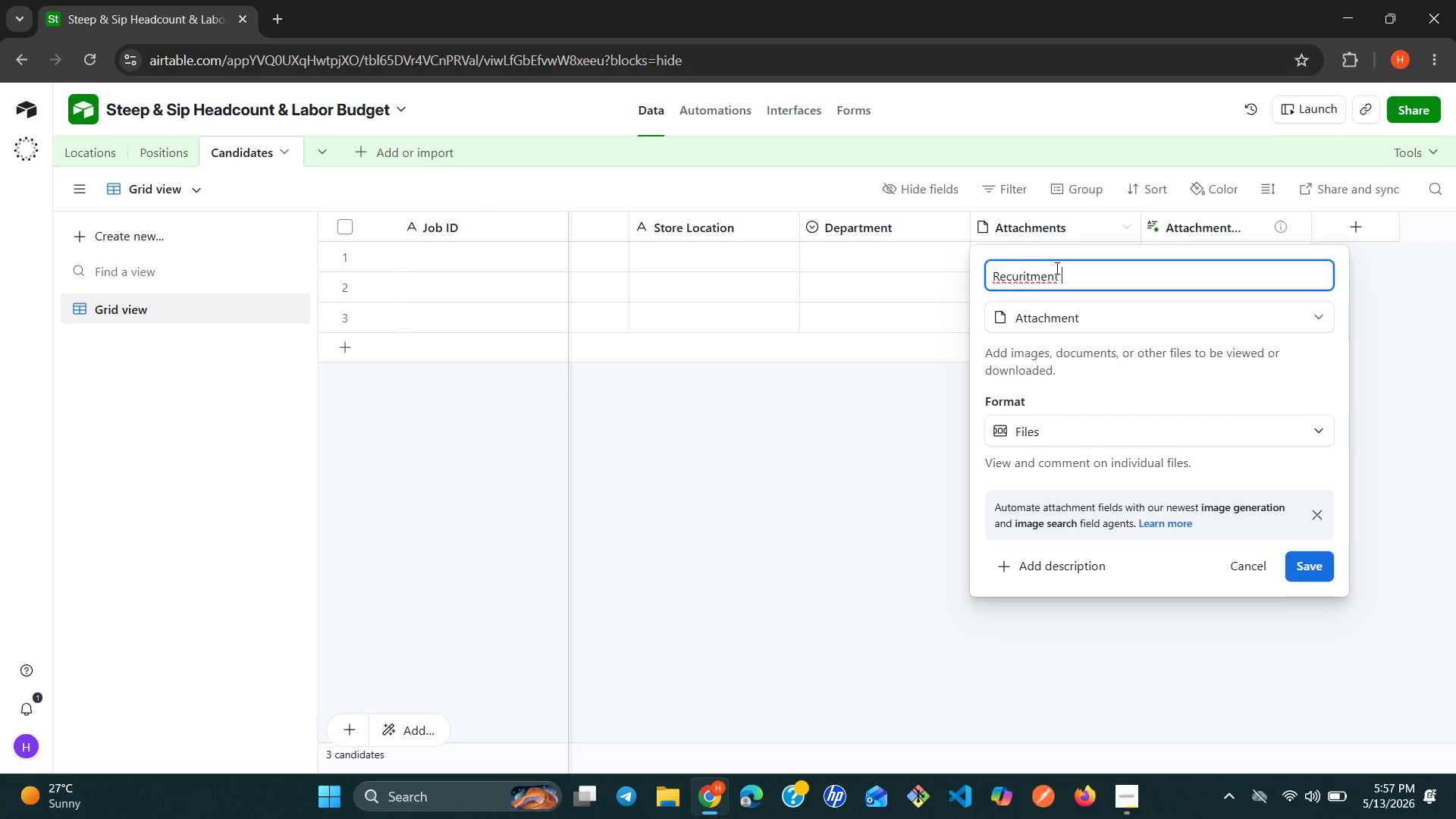 
key(Space)
 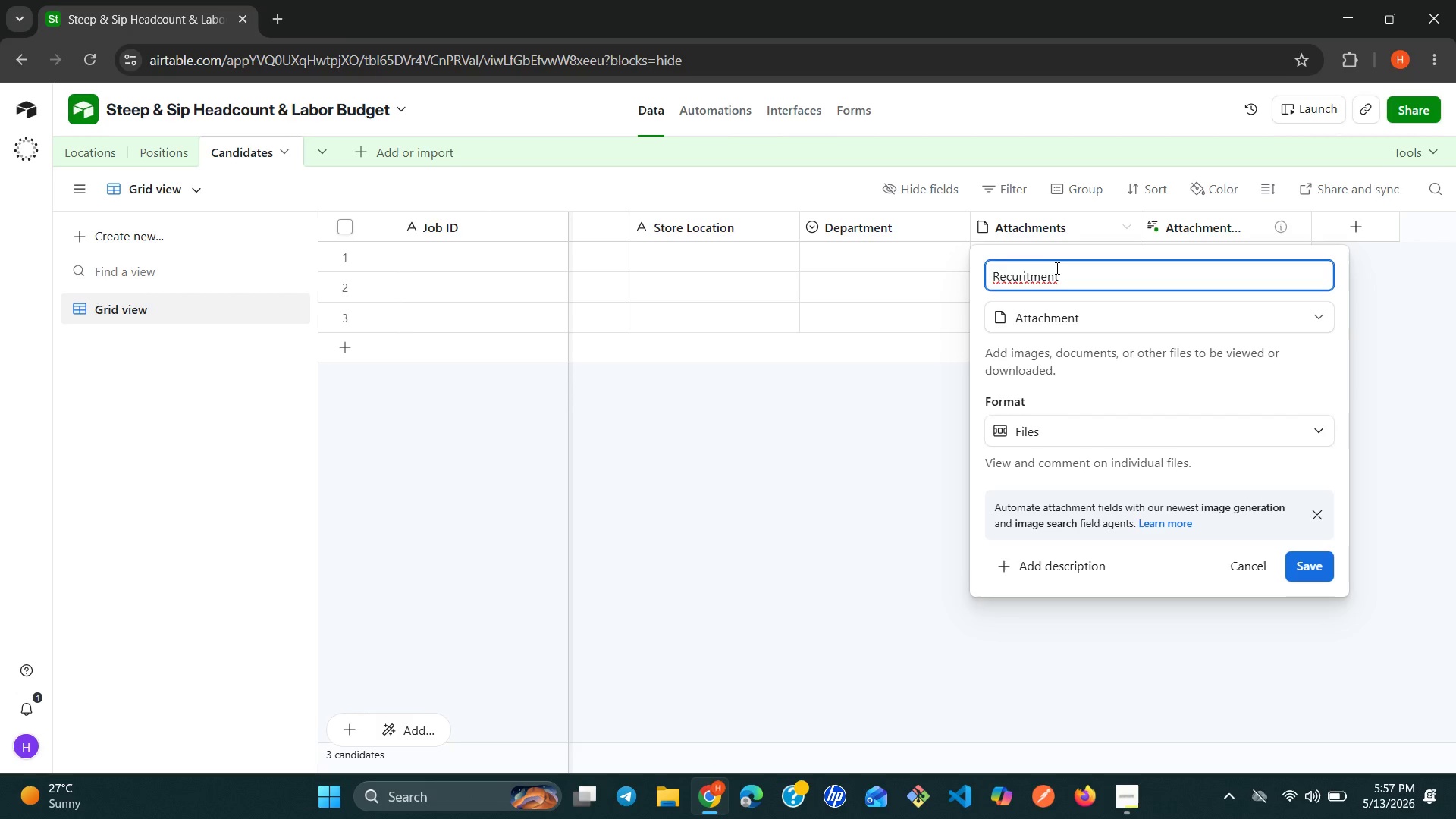 
key(Backspace)
key(Backspace)
key(Backspace)
key(Backspace)
type(Reccruitment )
 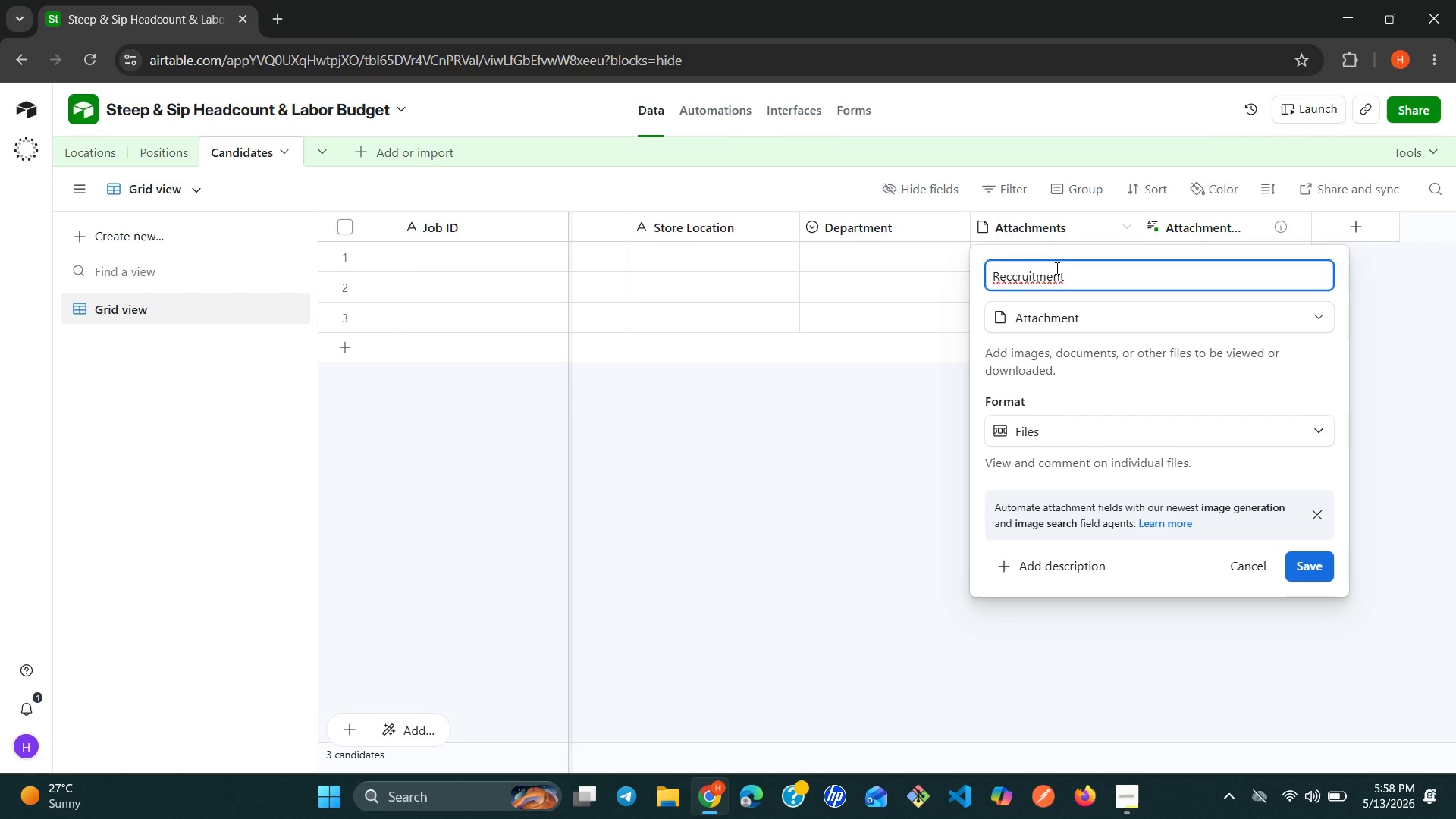 
left_click([673, 793])
 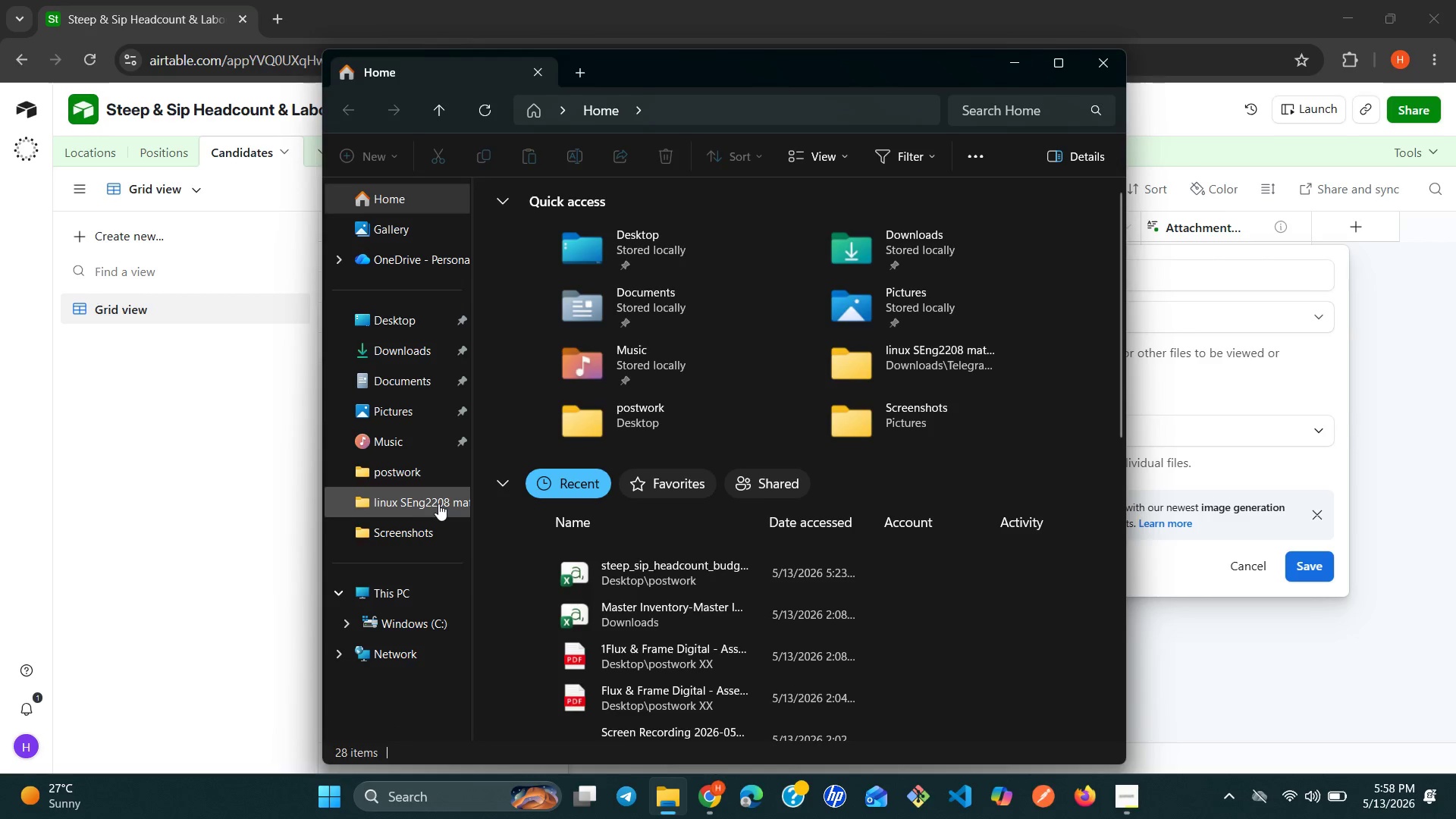 
left_click([406, 478])
 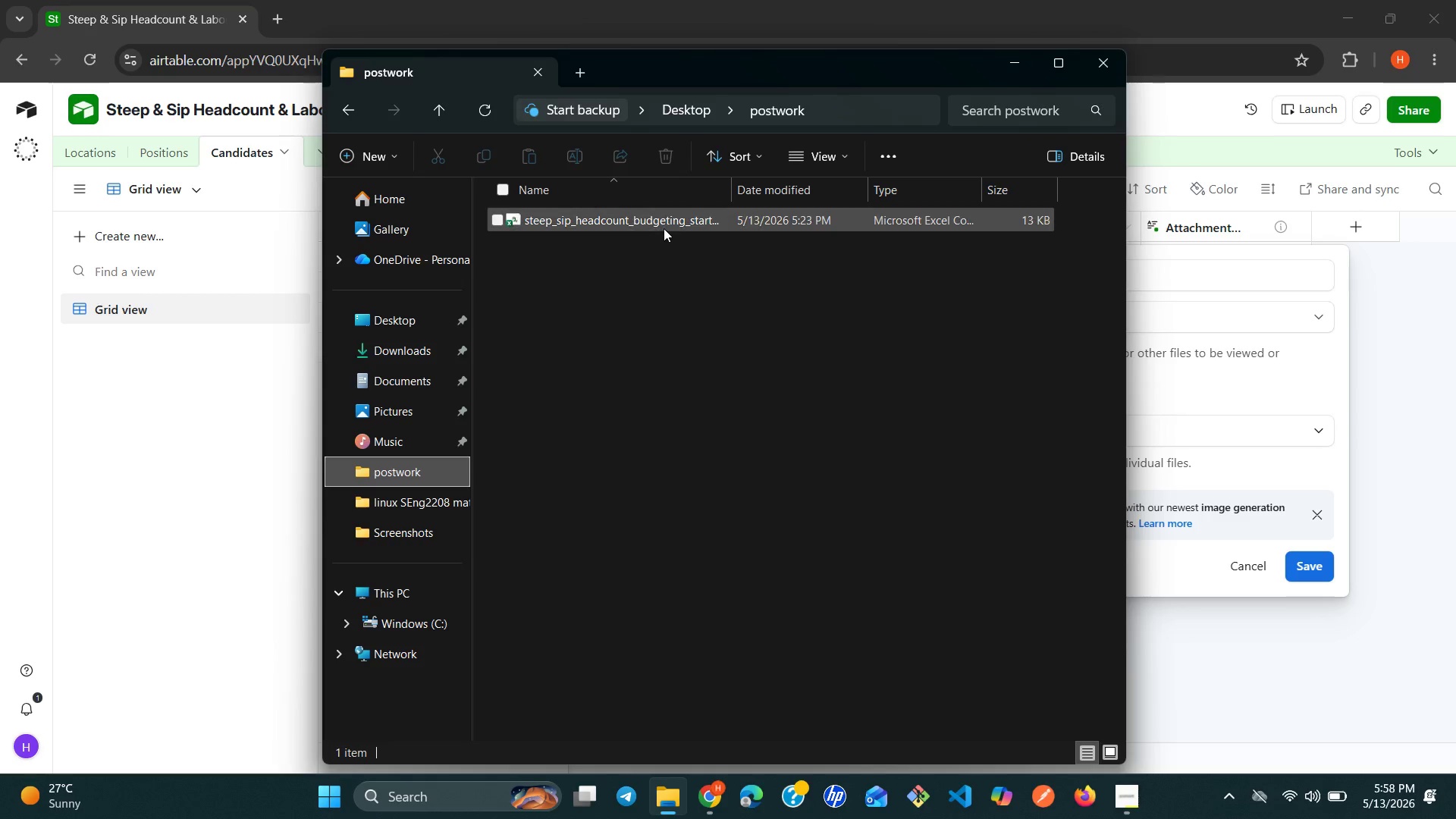 
double_click([664, 224])
 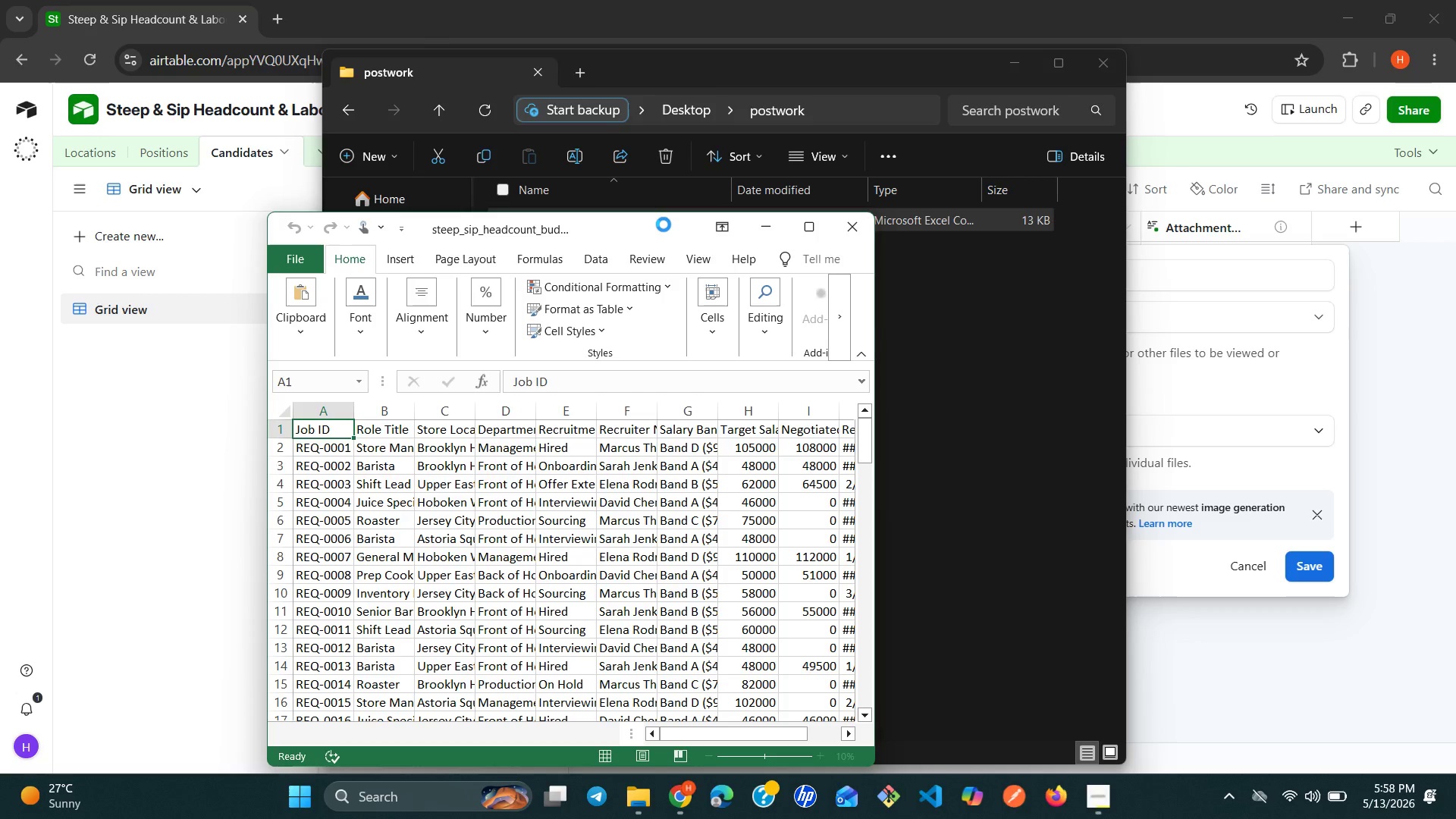 
wait(8.97)
 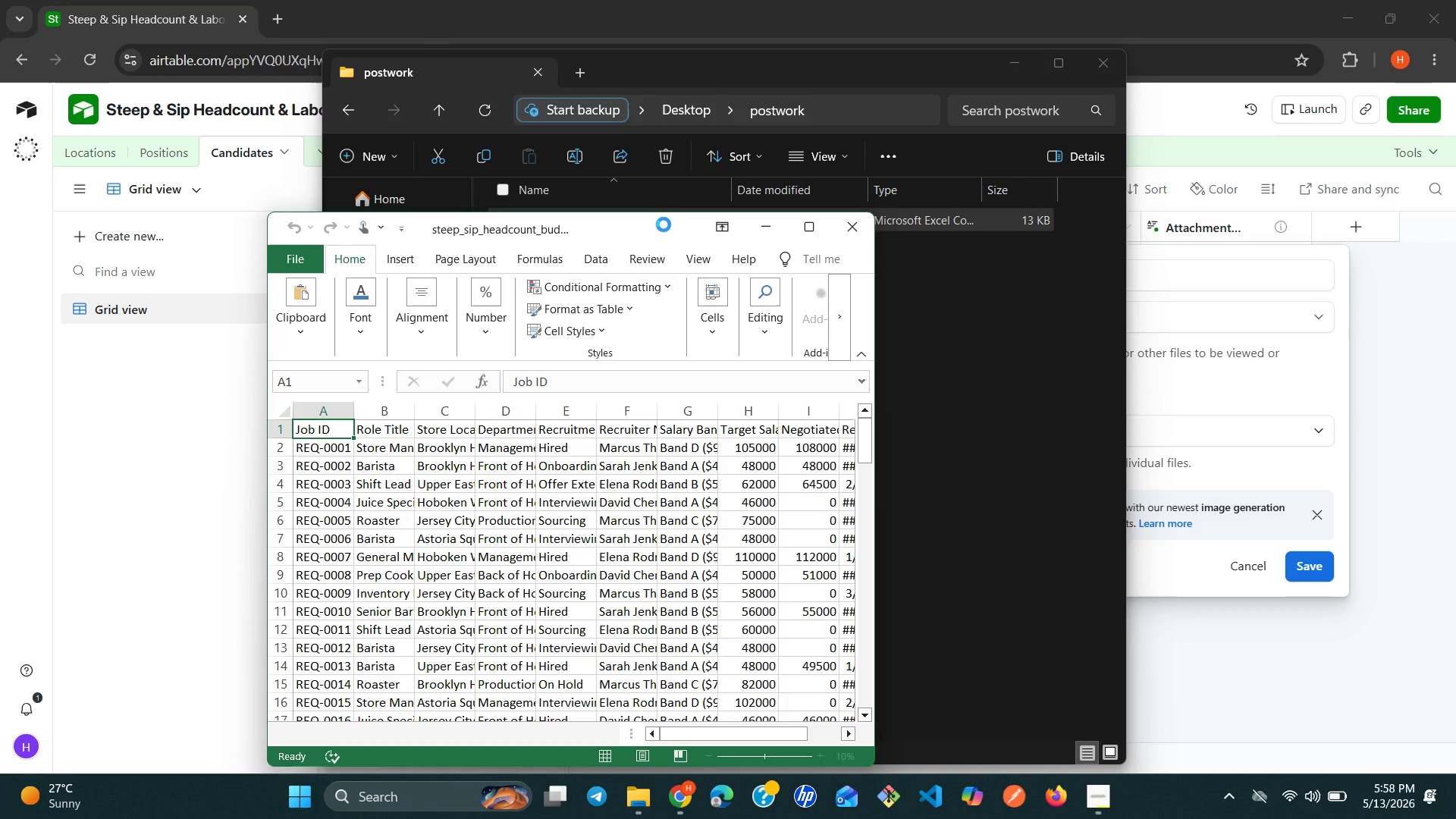 
left_click([866, 231])
 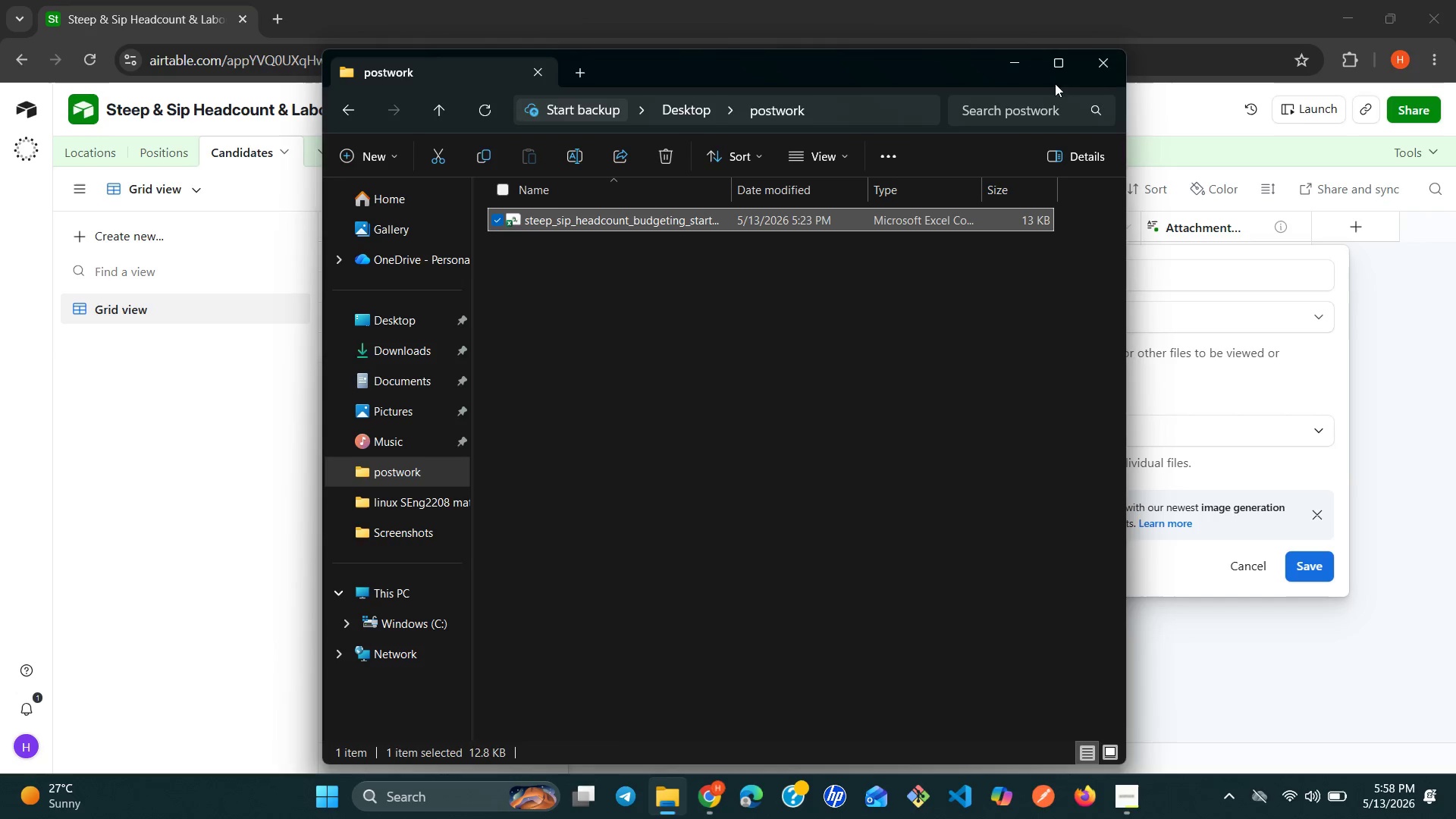 
left_click([1091, 71])
 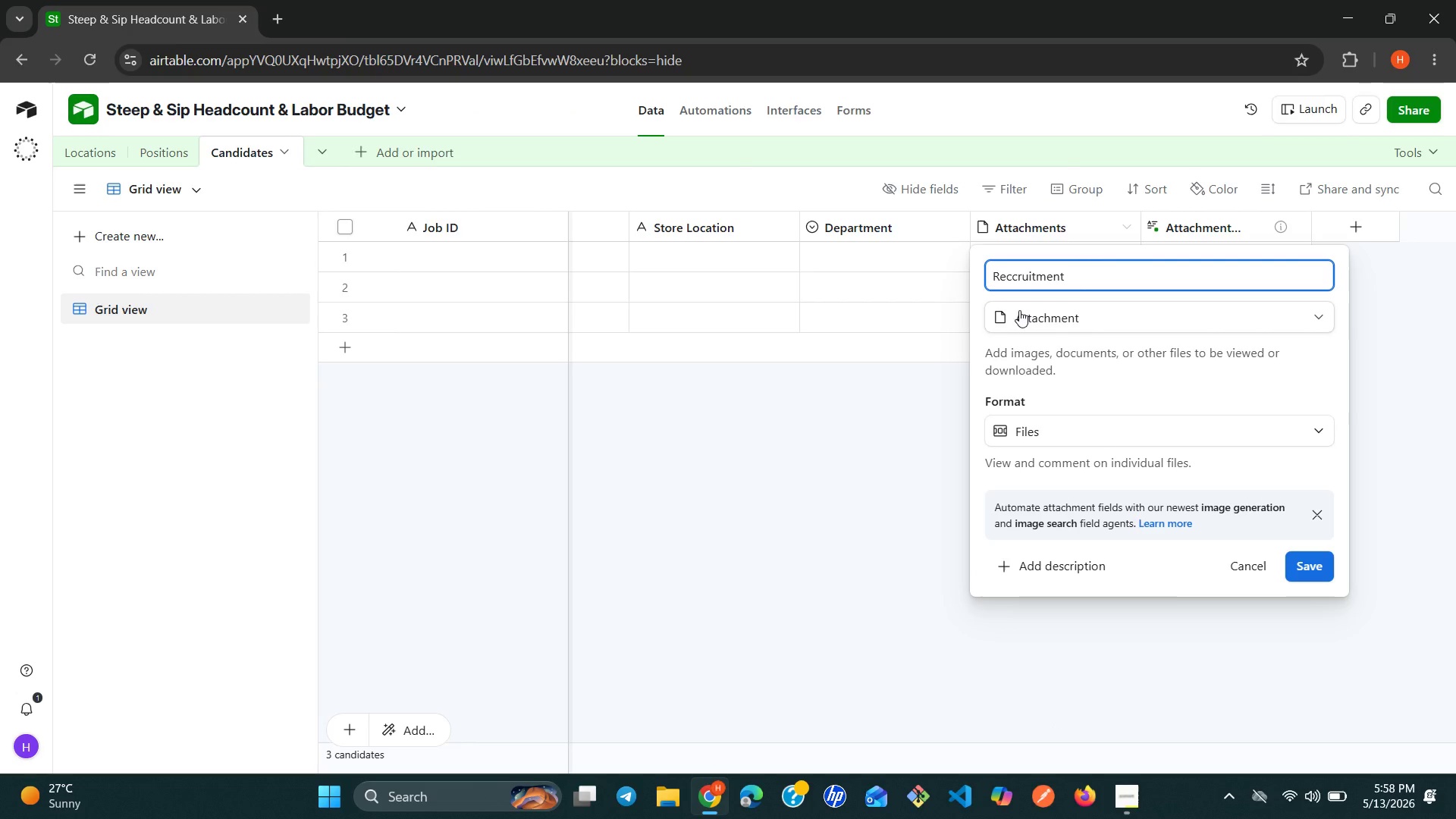 
left_click([1071, 310])
 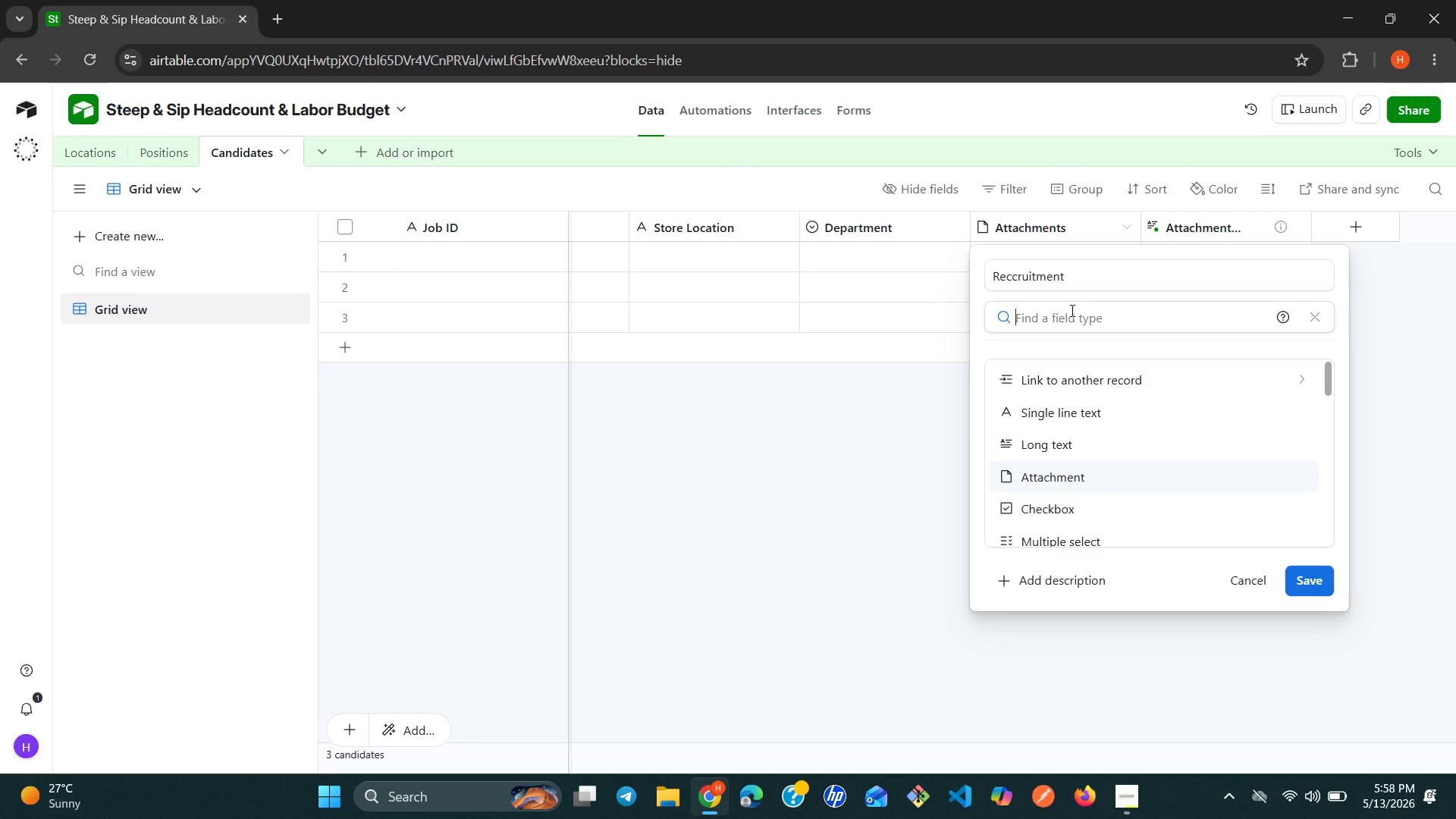 
wait(6.2)
 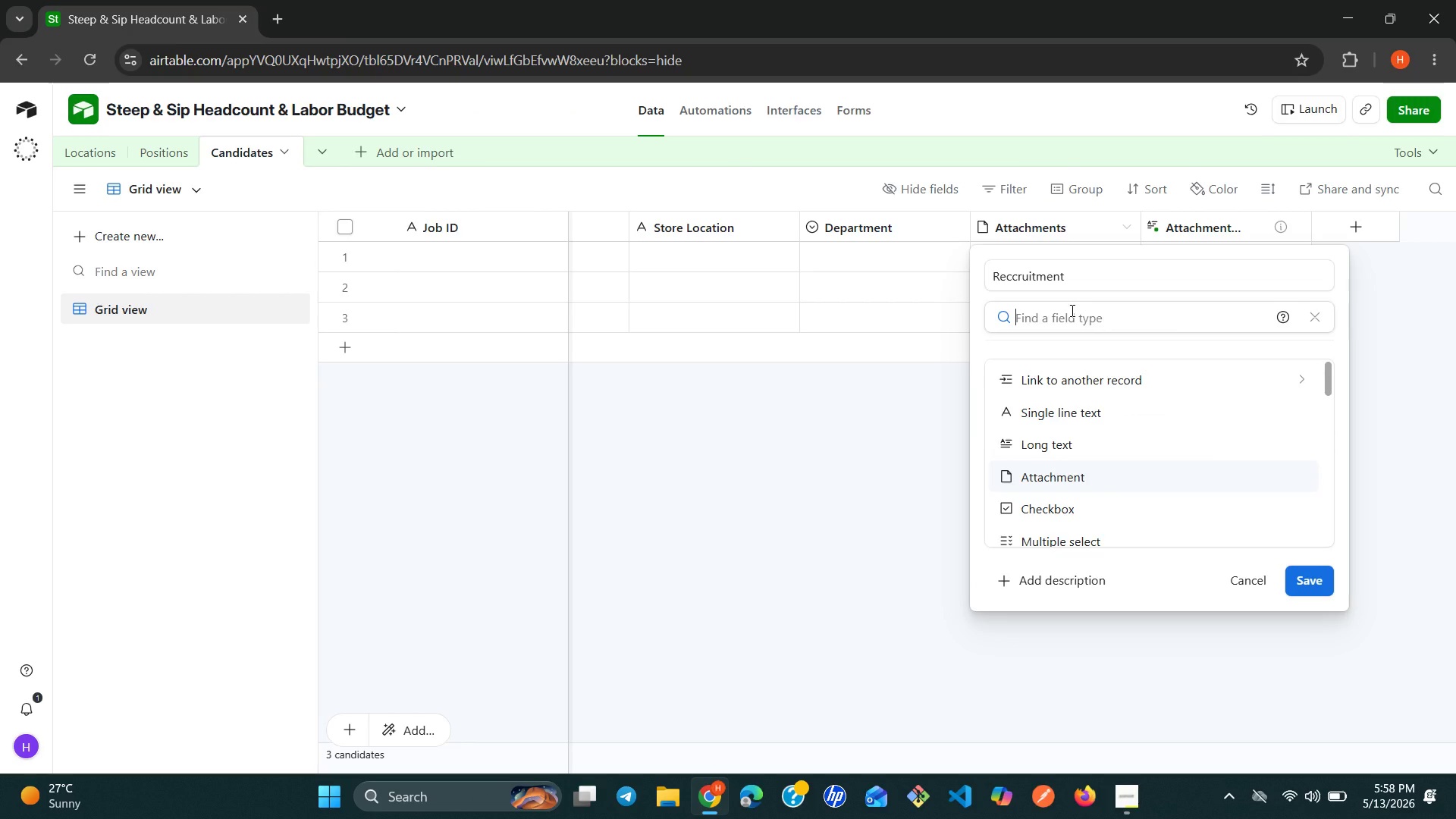 
type(si)
 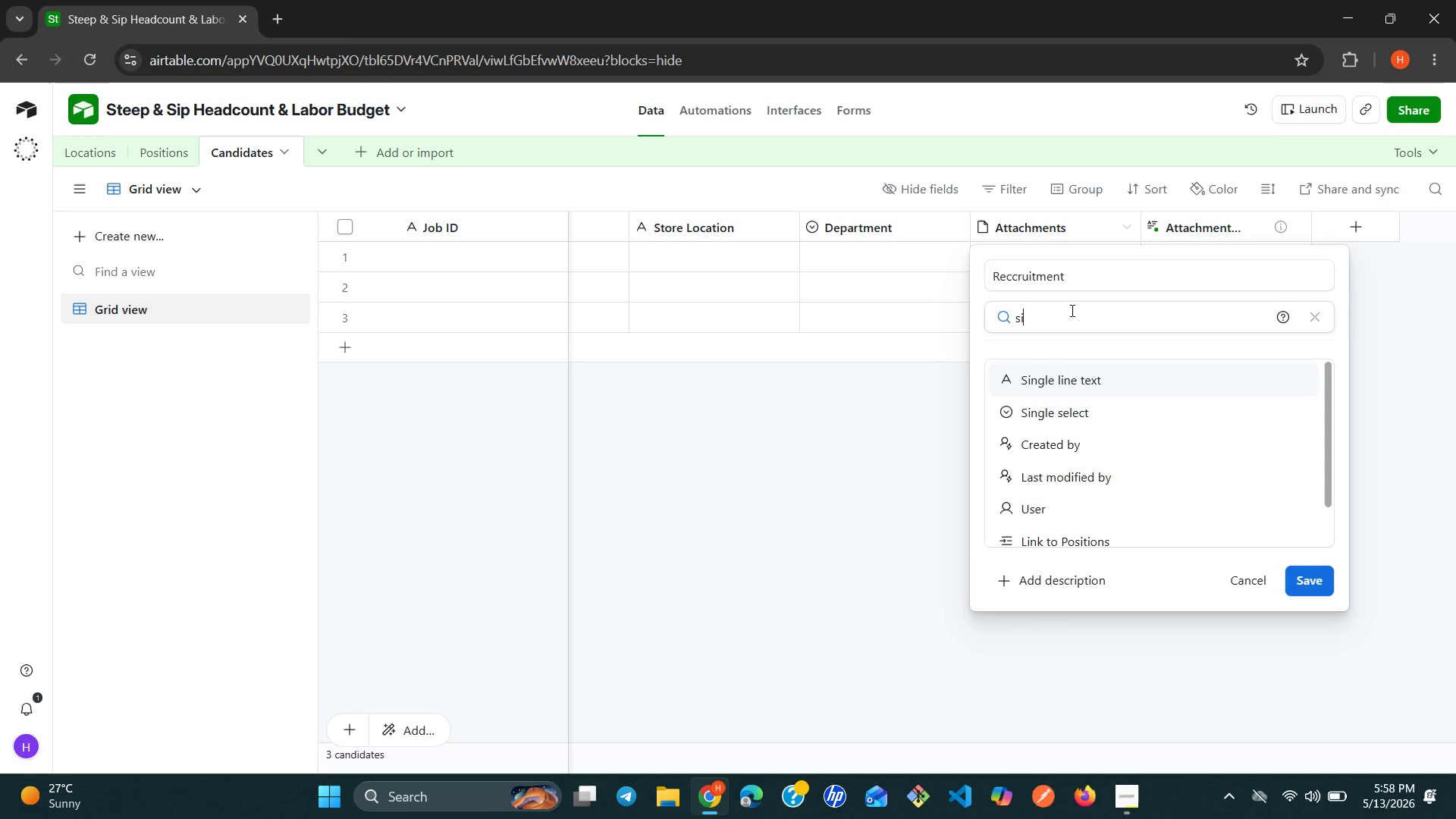 
key(Enter)
 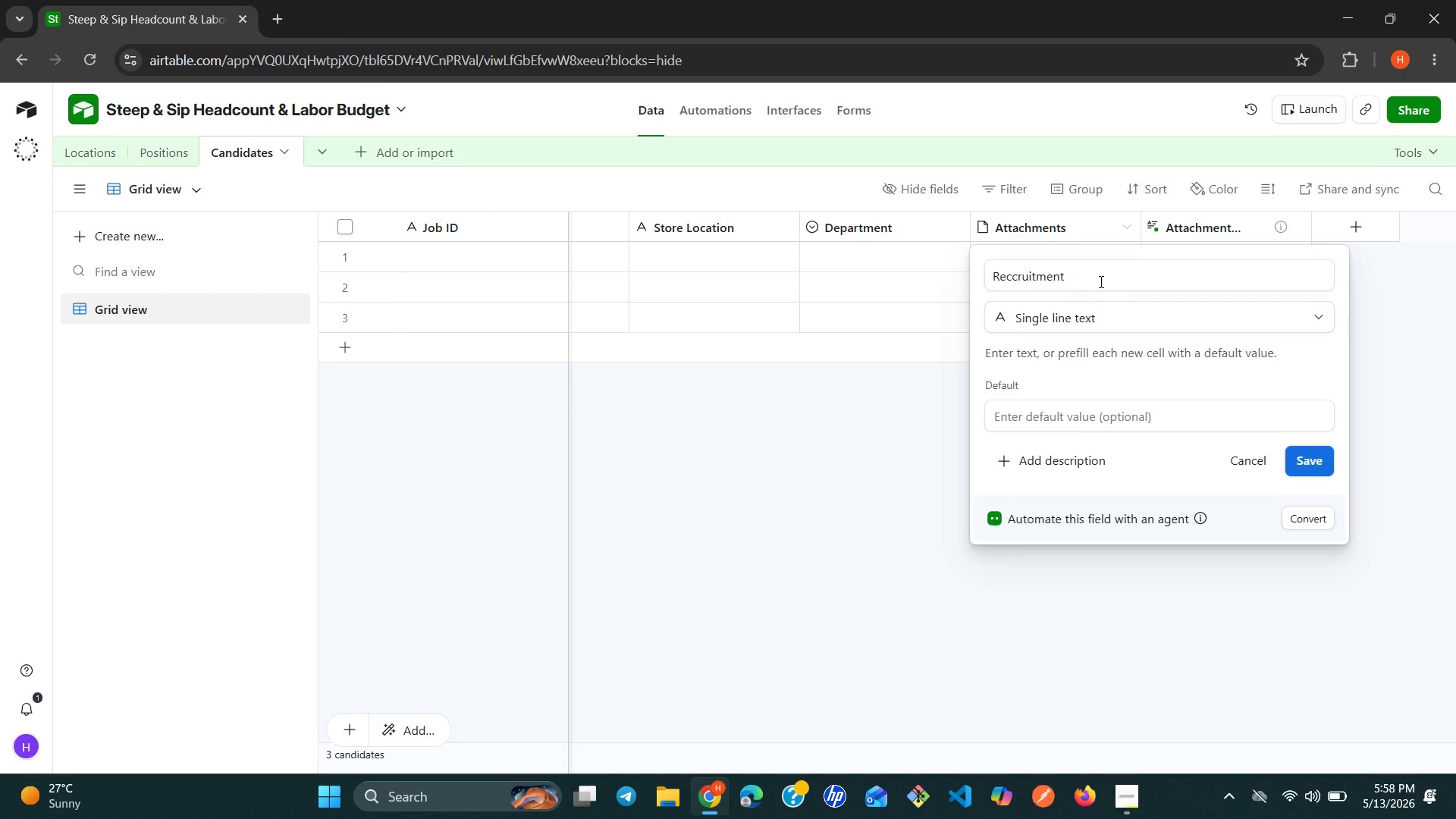 
left_click([1101, 281])
 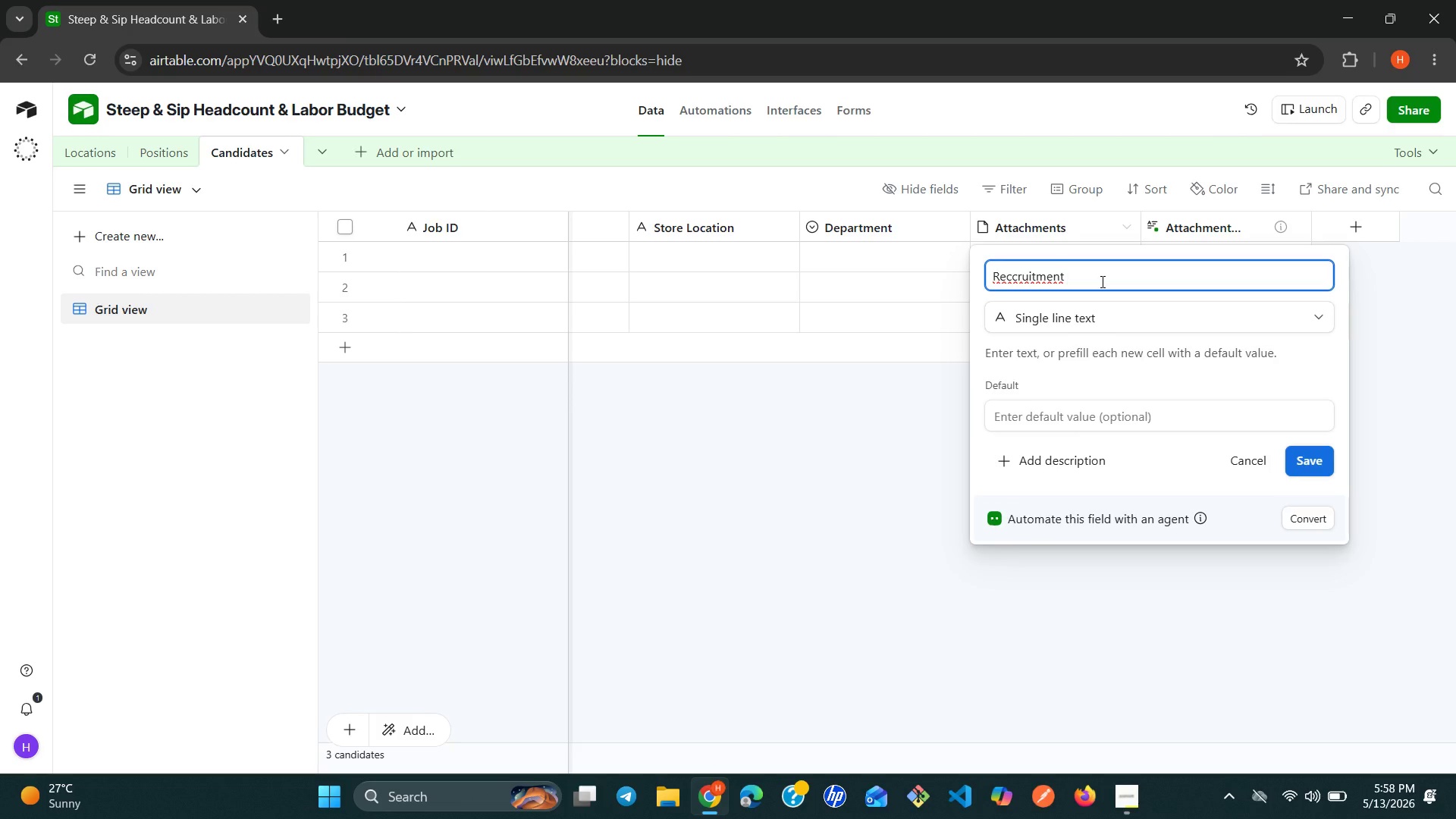 
type( )
key(Backspace)
type(Sa)
key(Backspace)
type(tatus )
 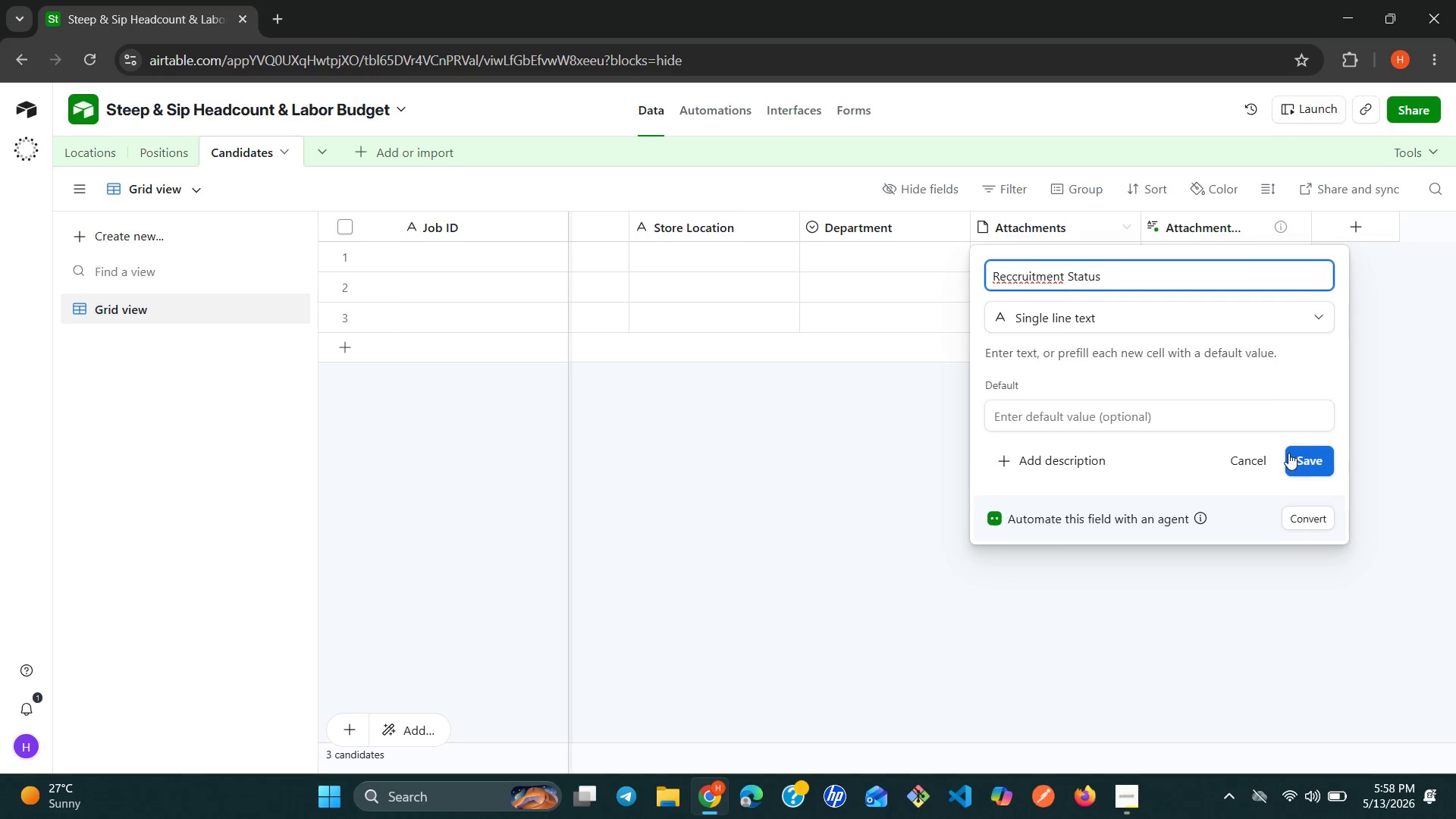 
left_click([1299, 461])
 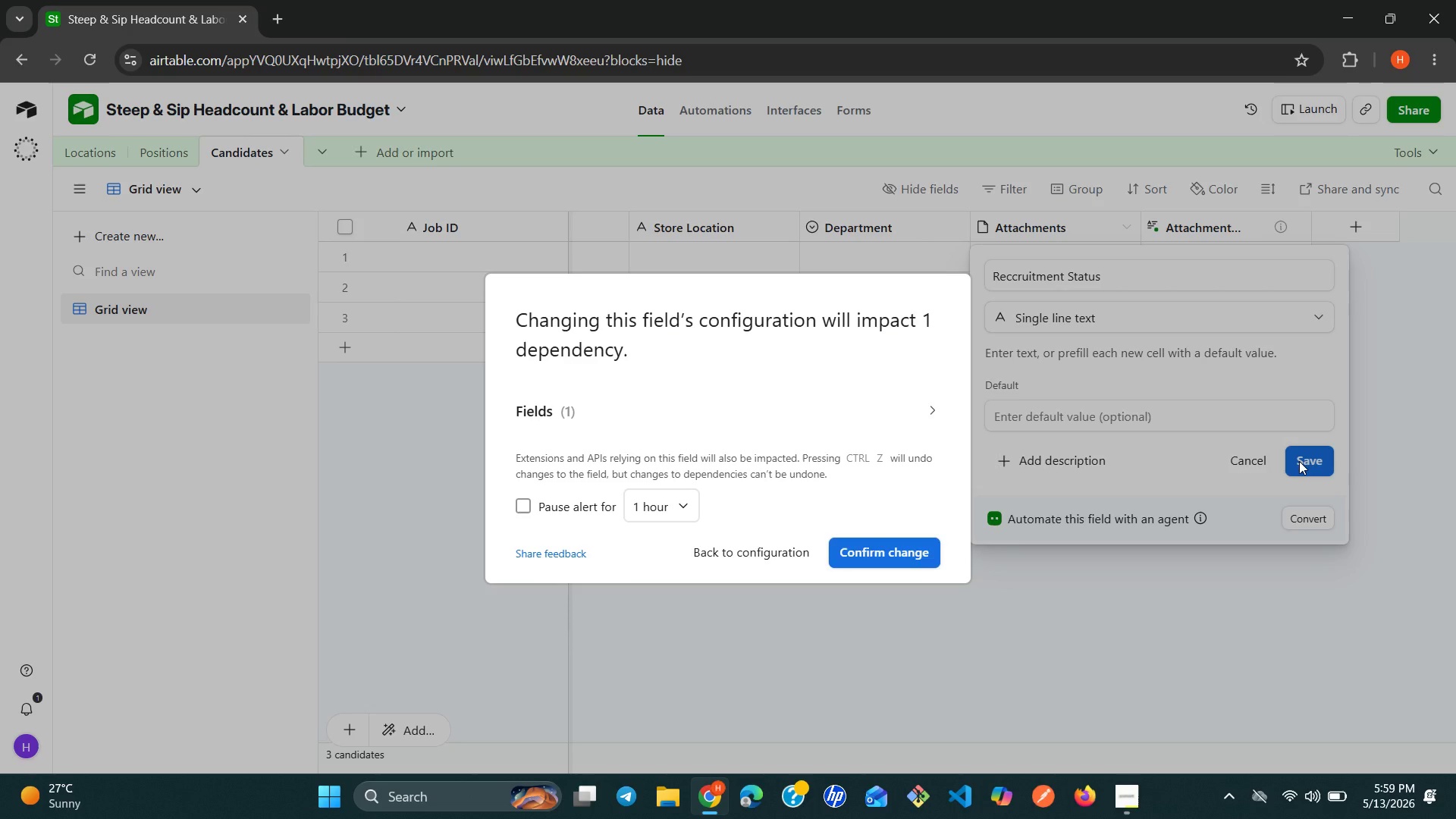 
wait(22.73)
 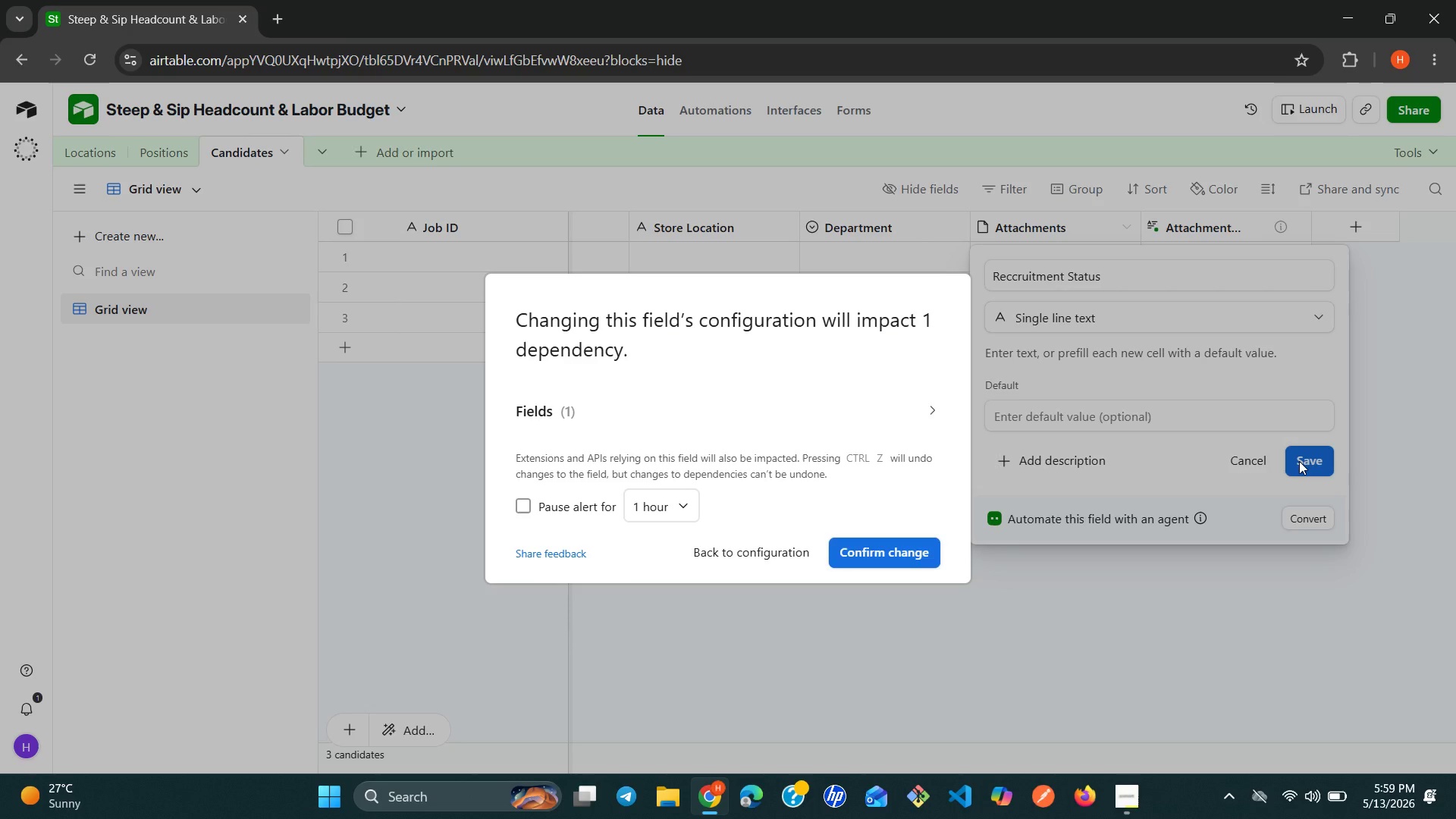 
left_click([909, 557])
 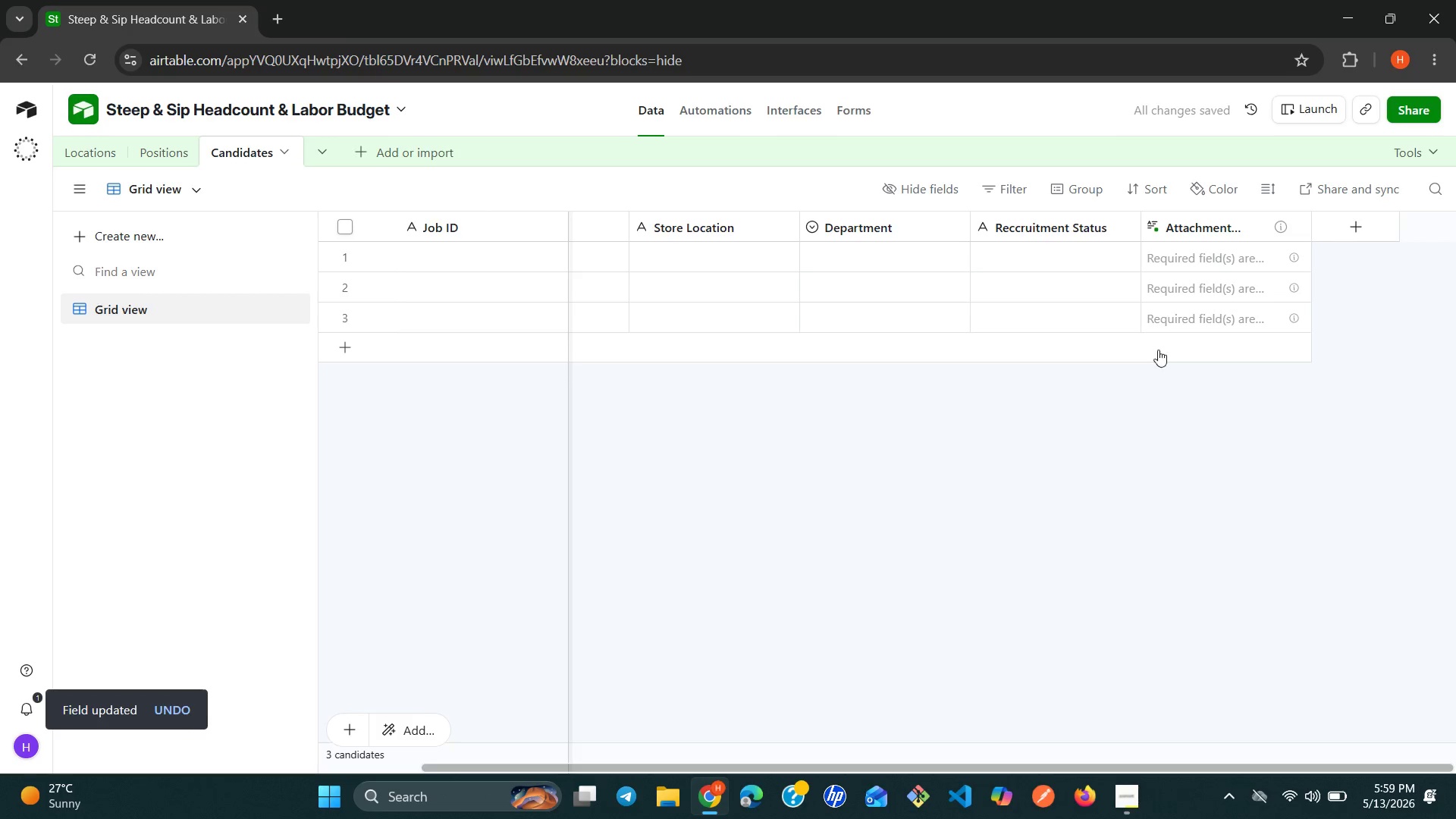 
wait(5.11)
 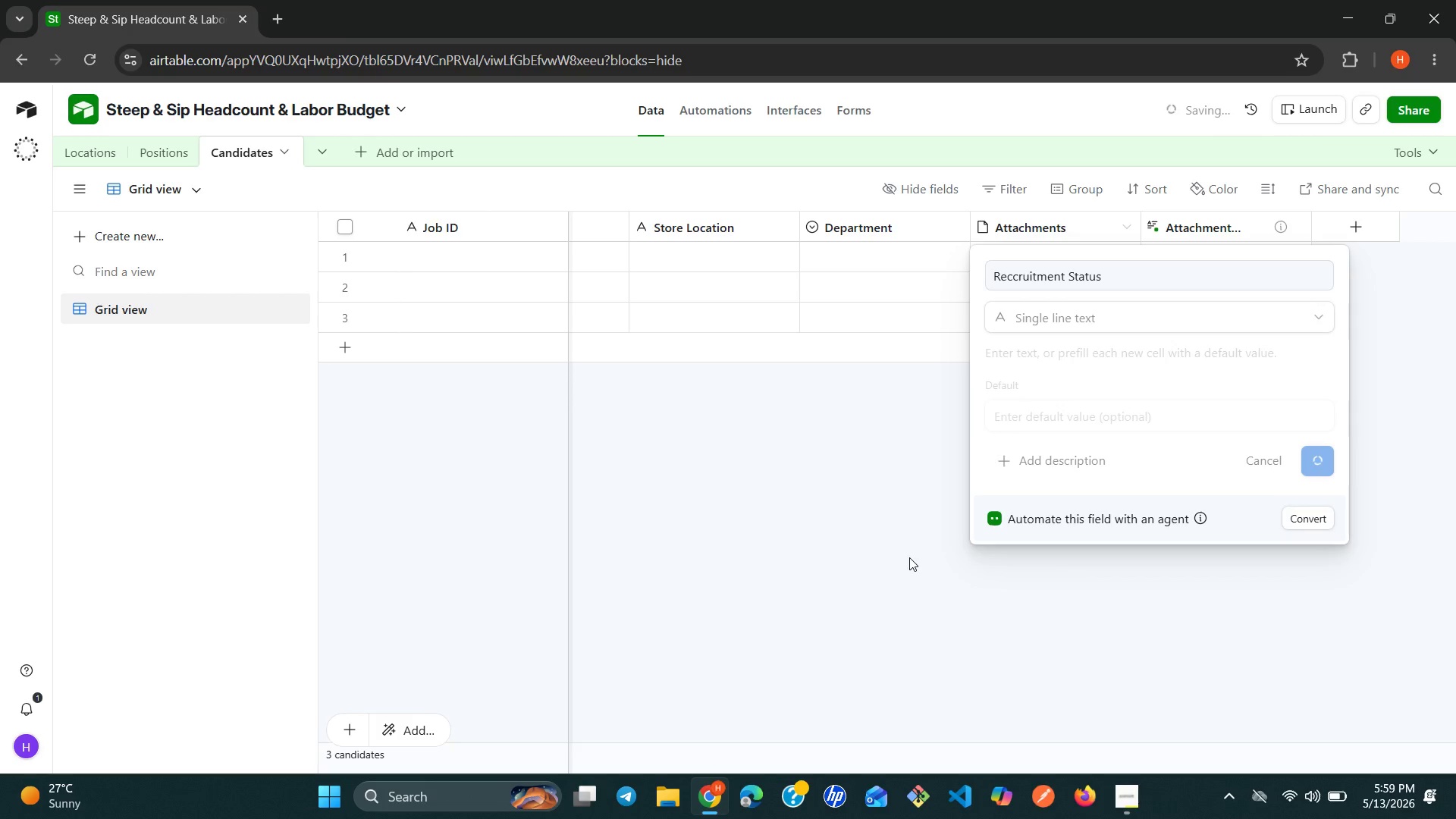 
left_click([1302, 228])
 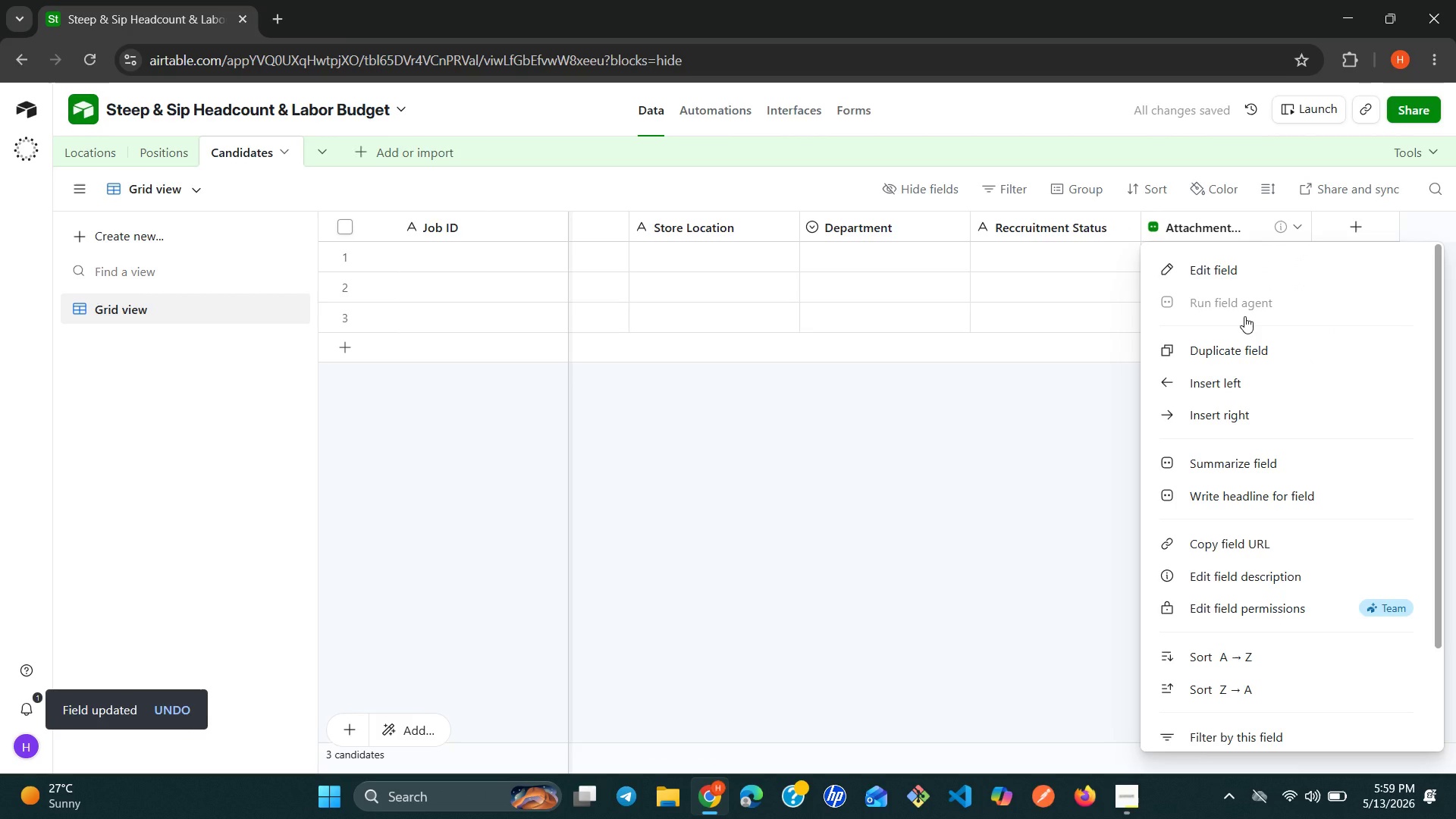 
mouse_move([1200, 449])
 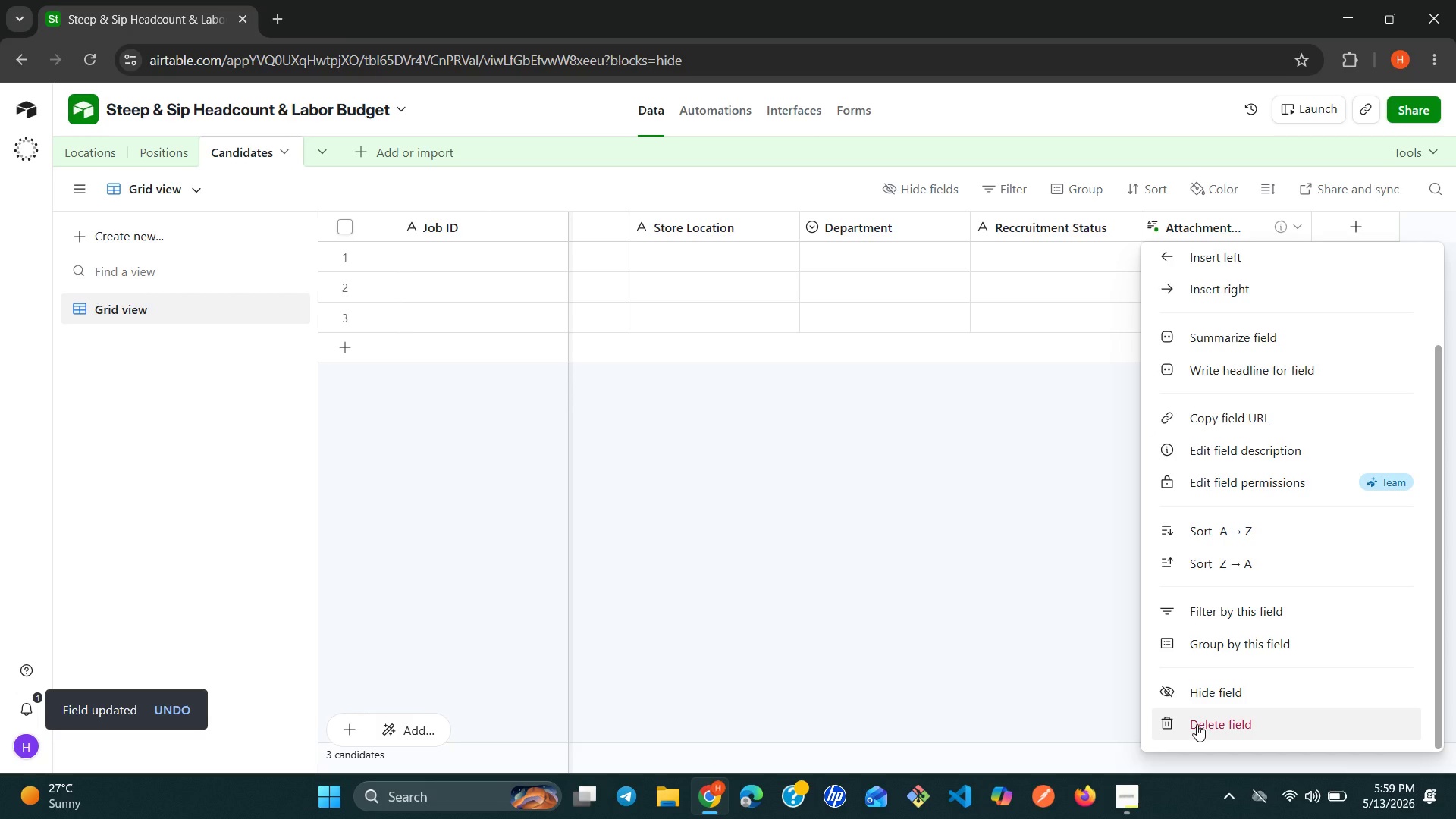 
left_click([1197, 724])
 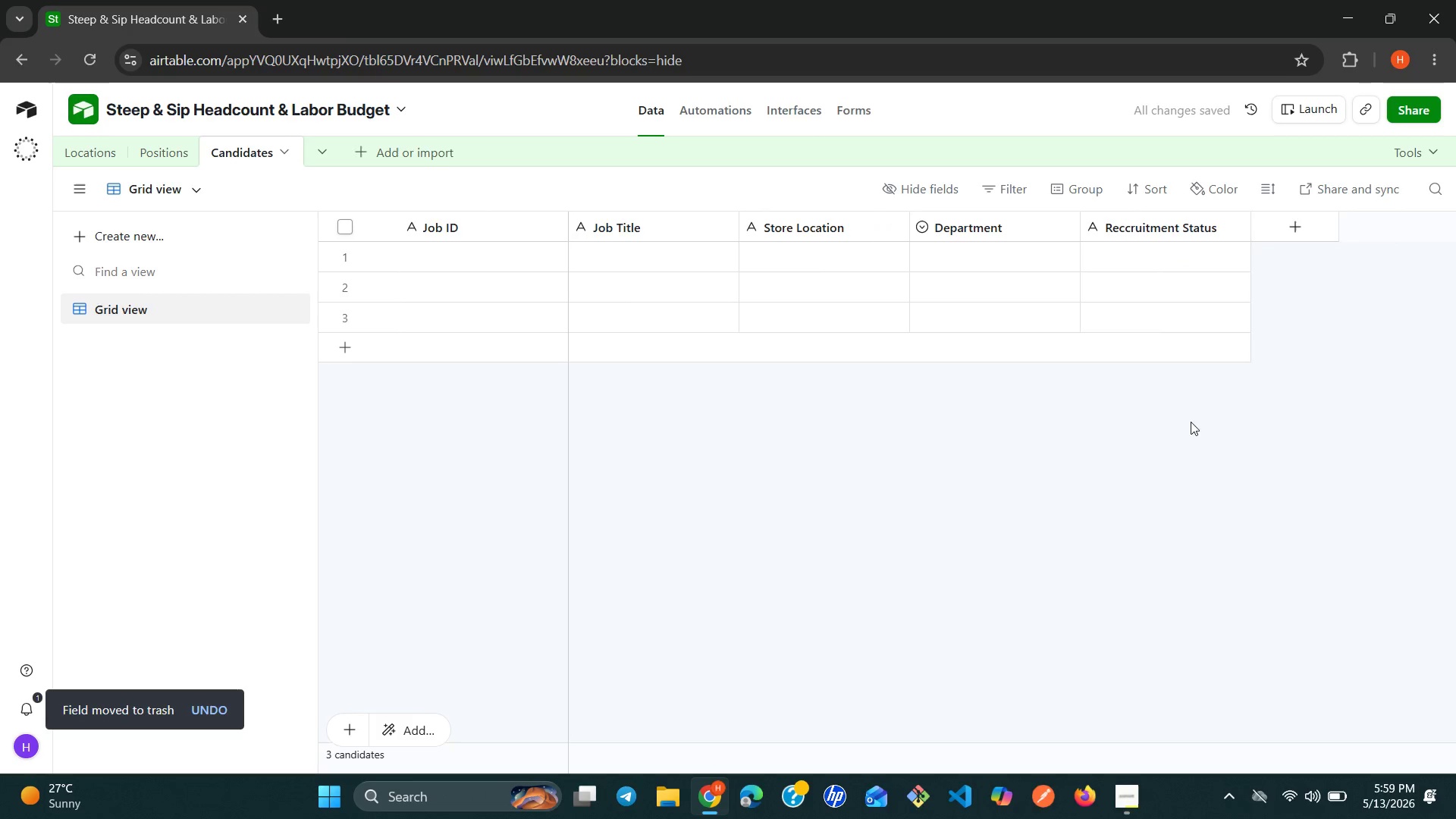 
wait(6.0)
 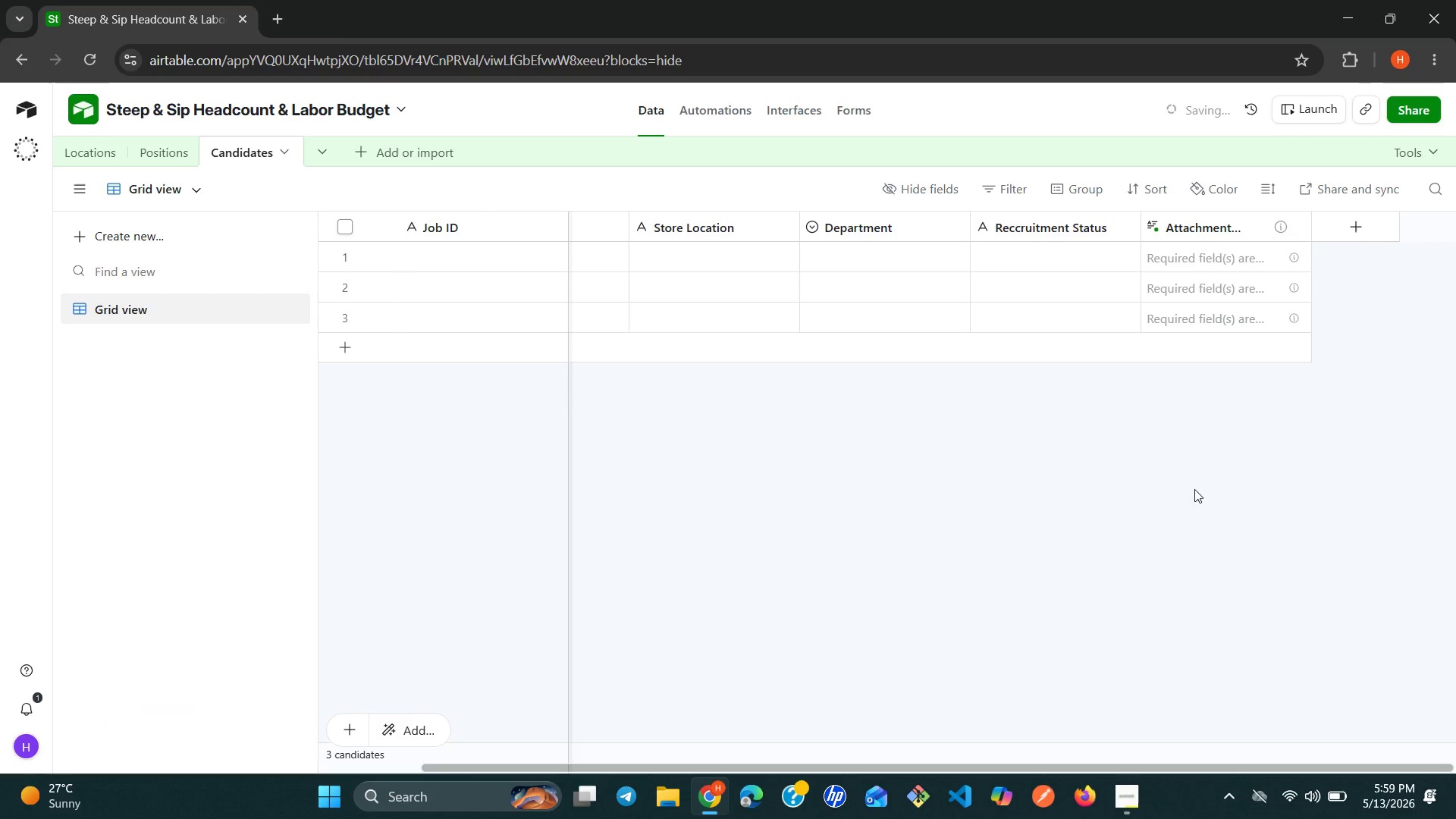 
left_click([1298, 224])
 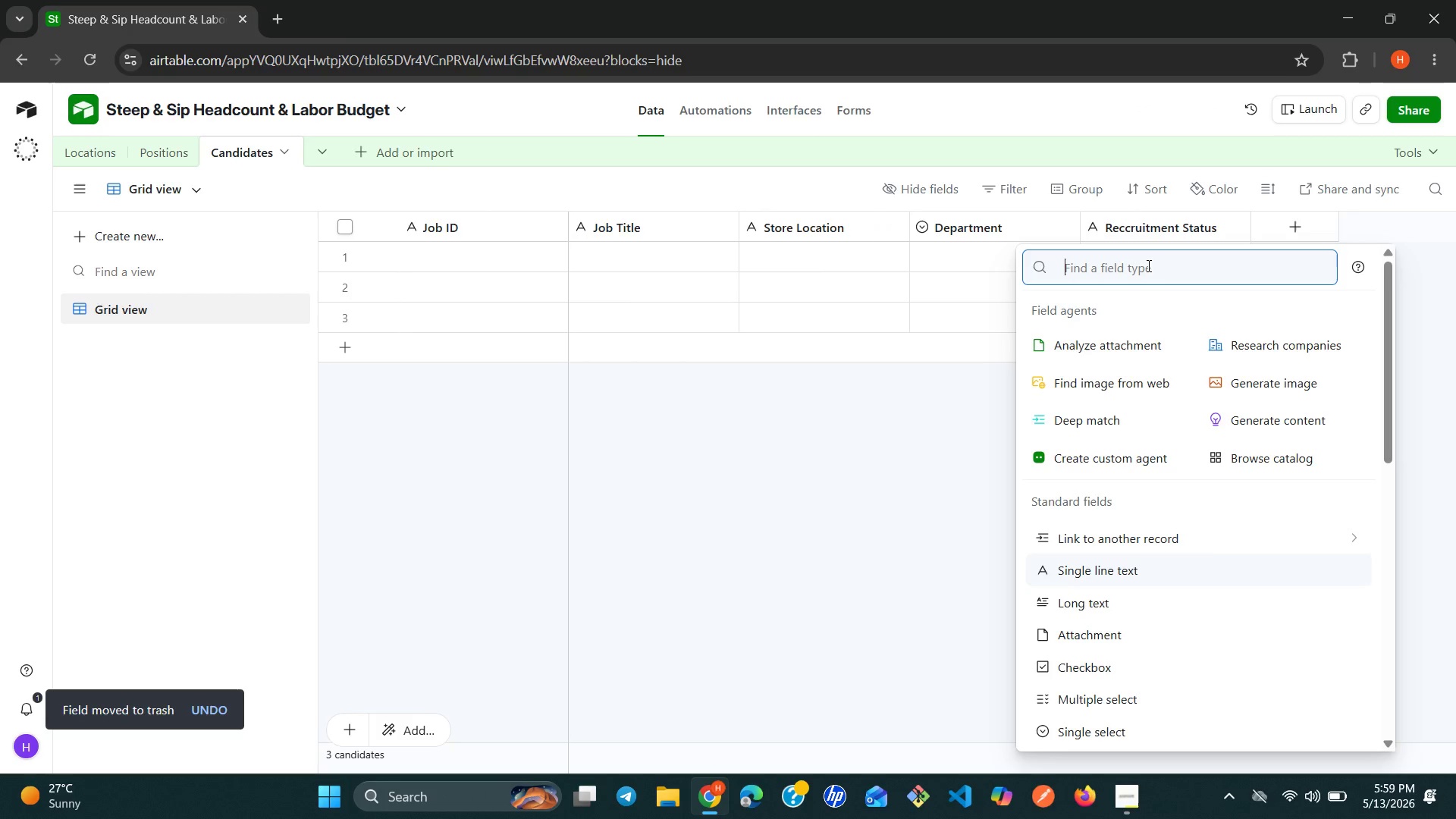 
type(sin)
 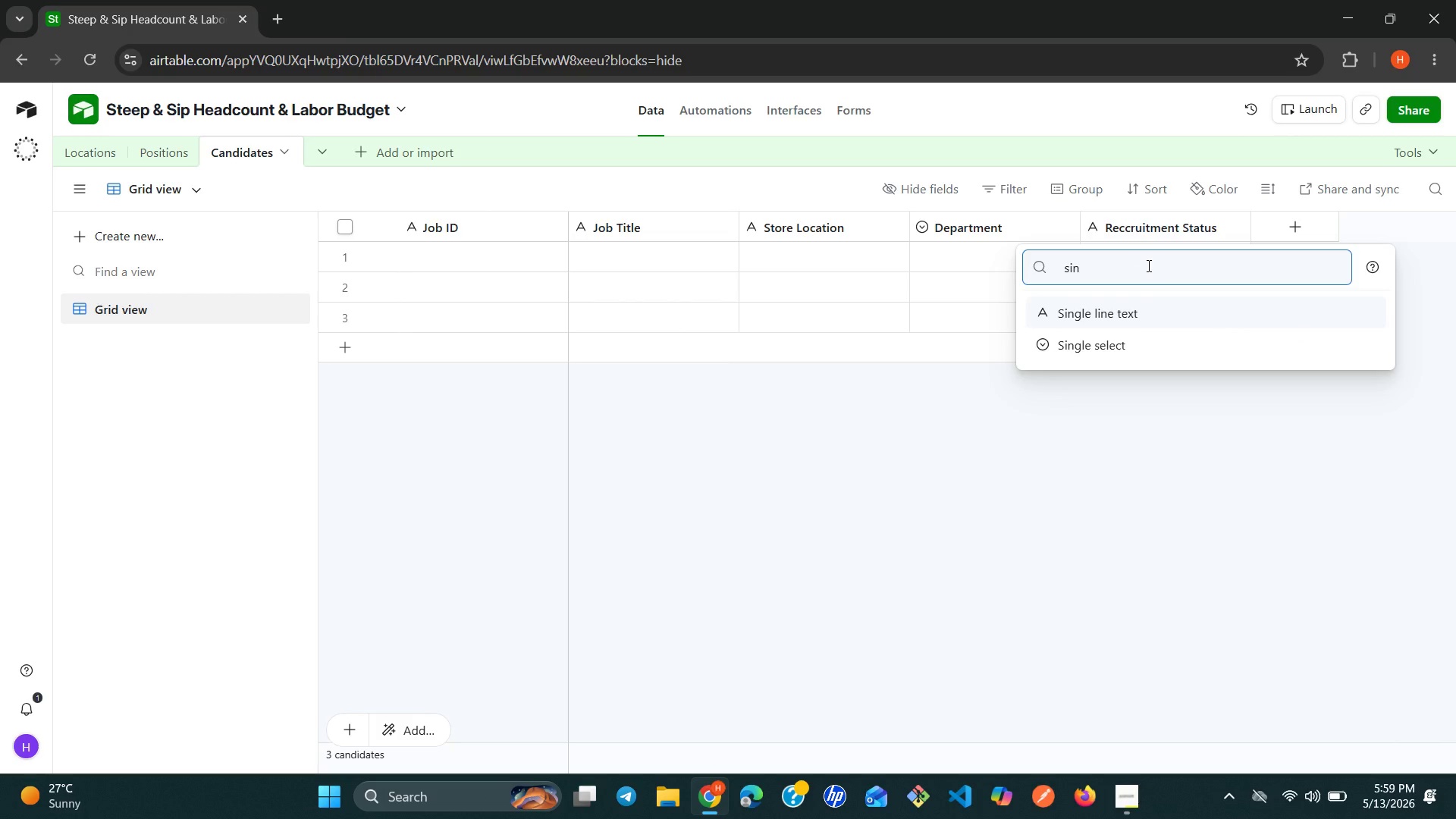 
key(Enter)
 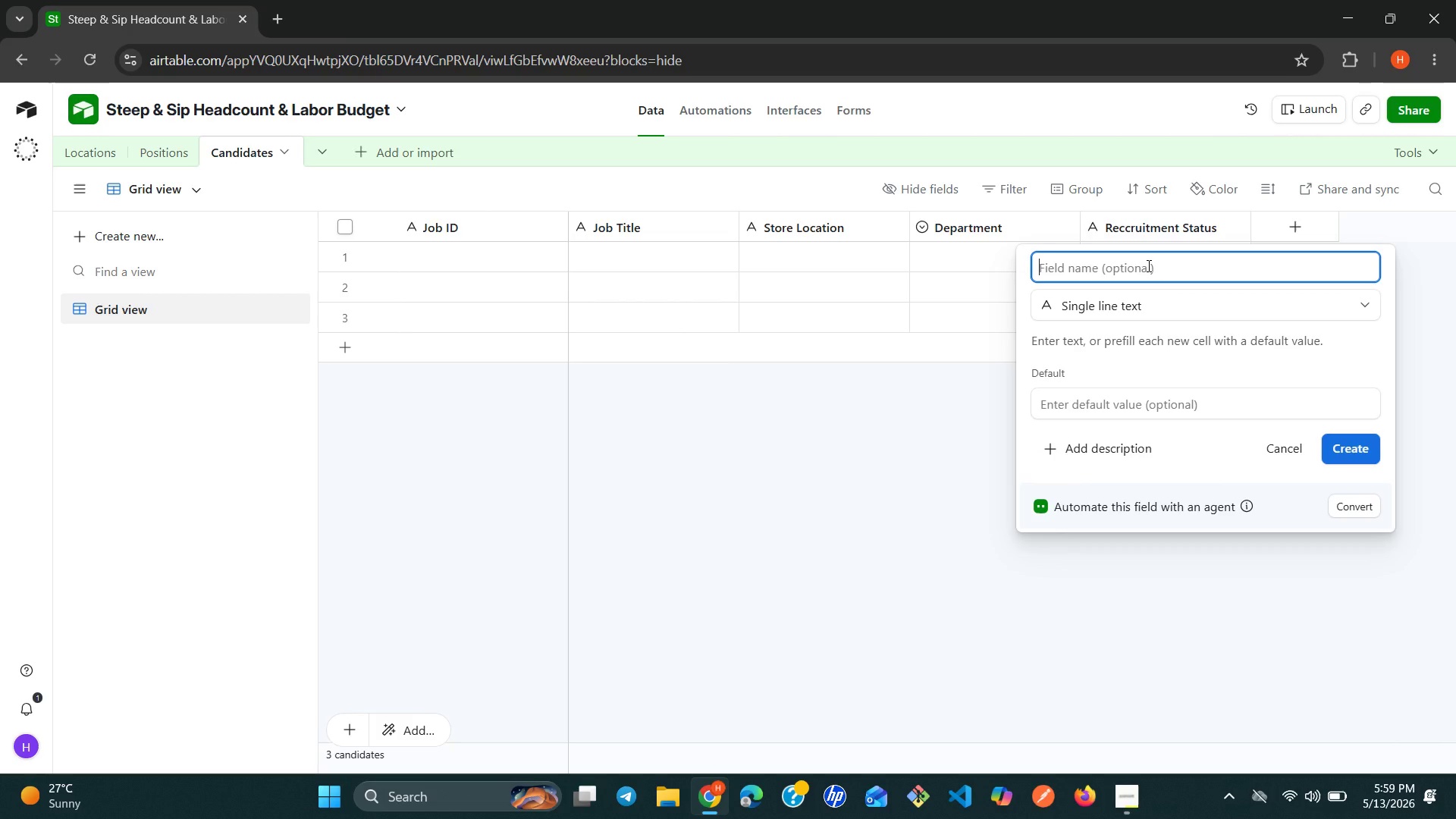 
wait(6.47)
 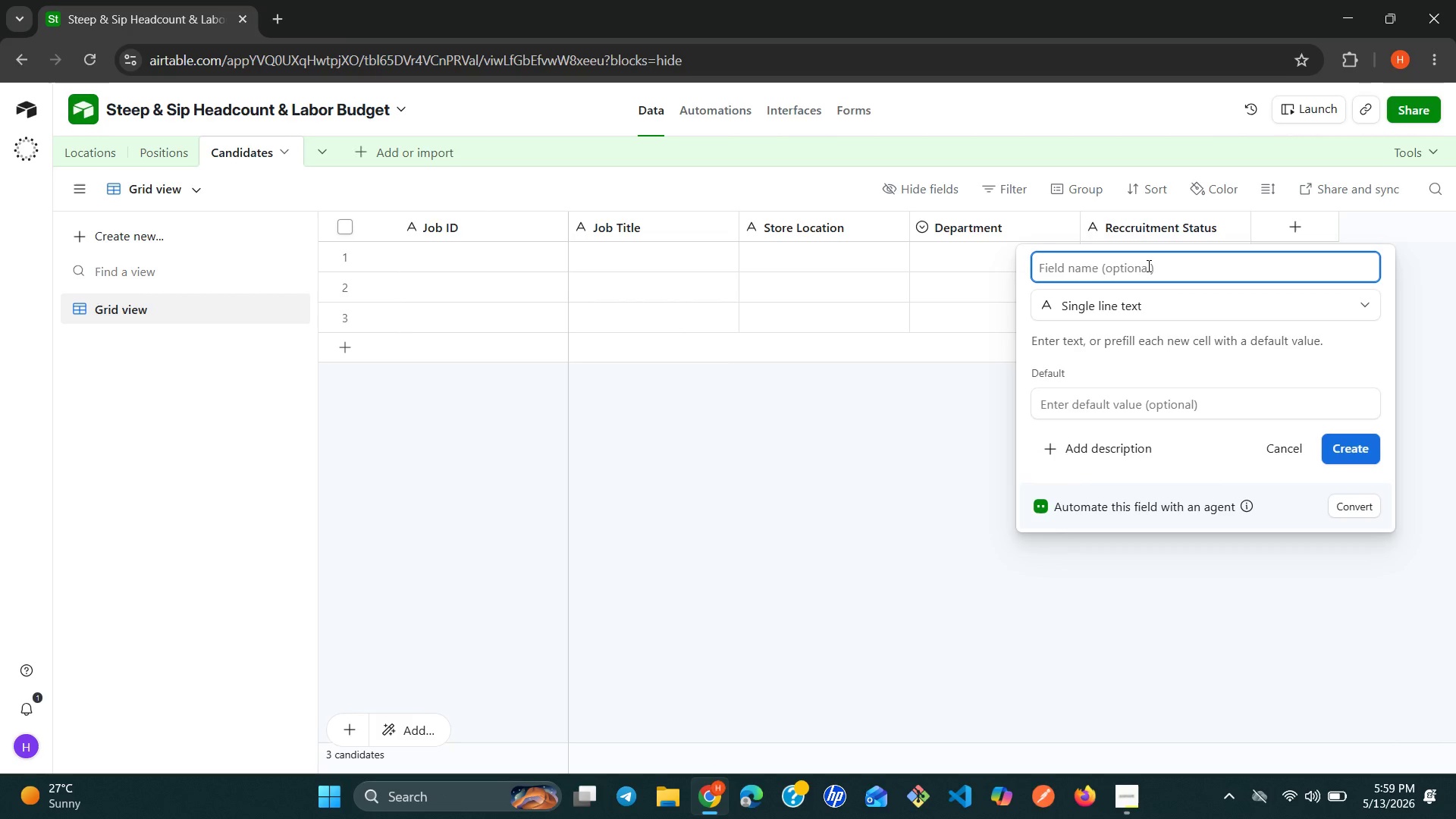 
type(Recruitment )
 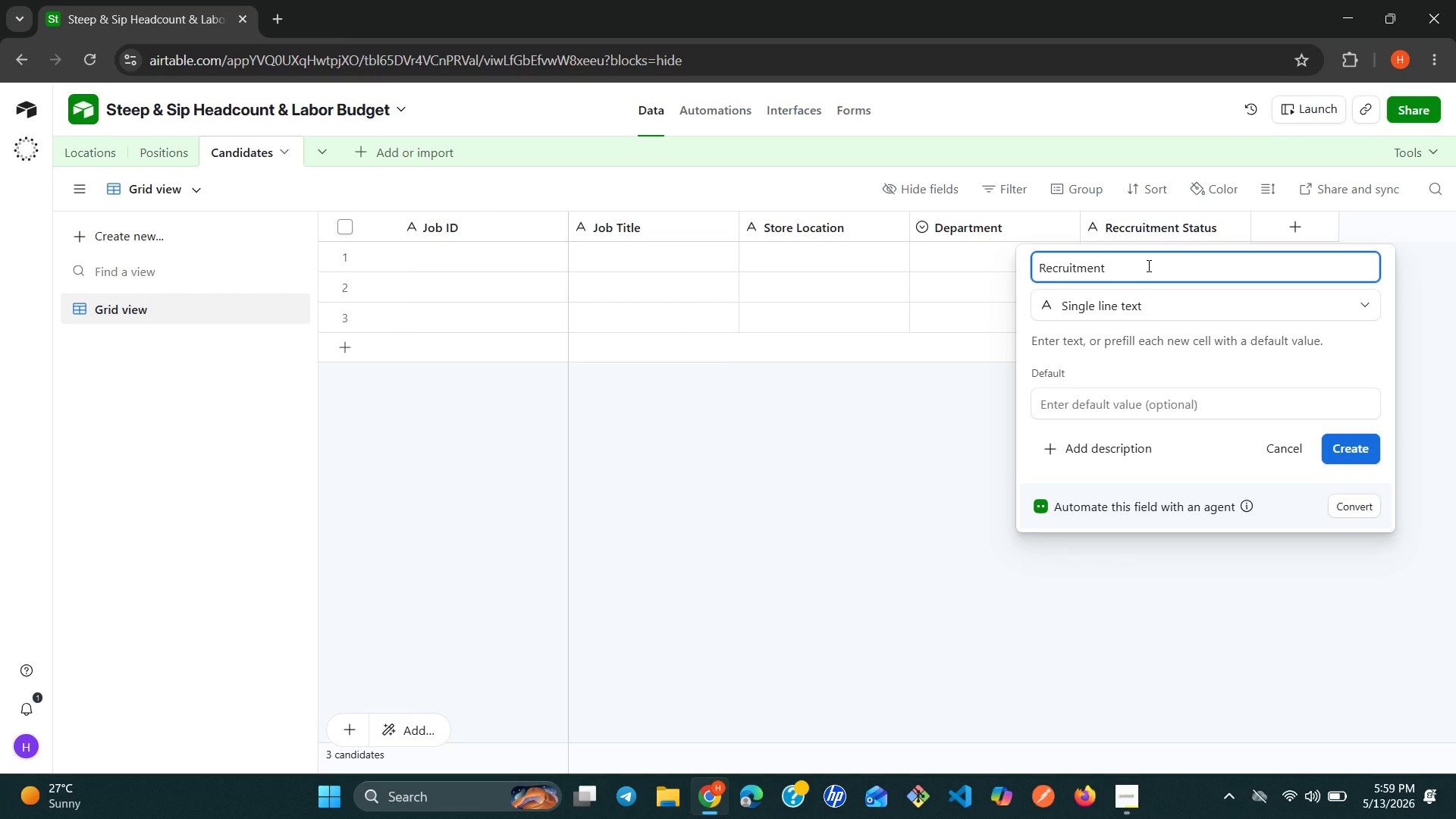 
wait(6.58)
 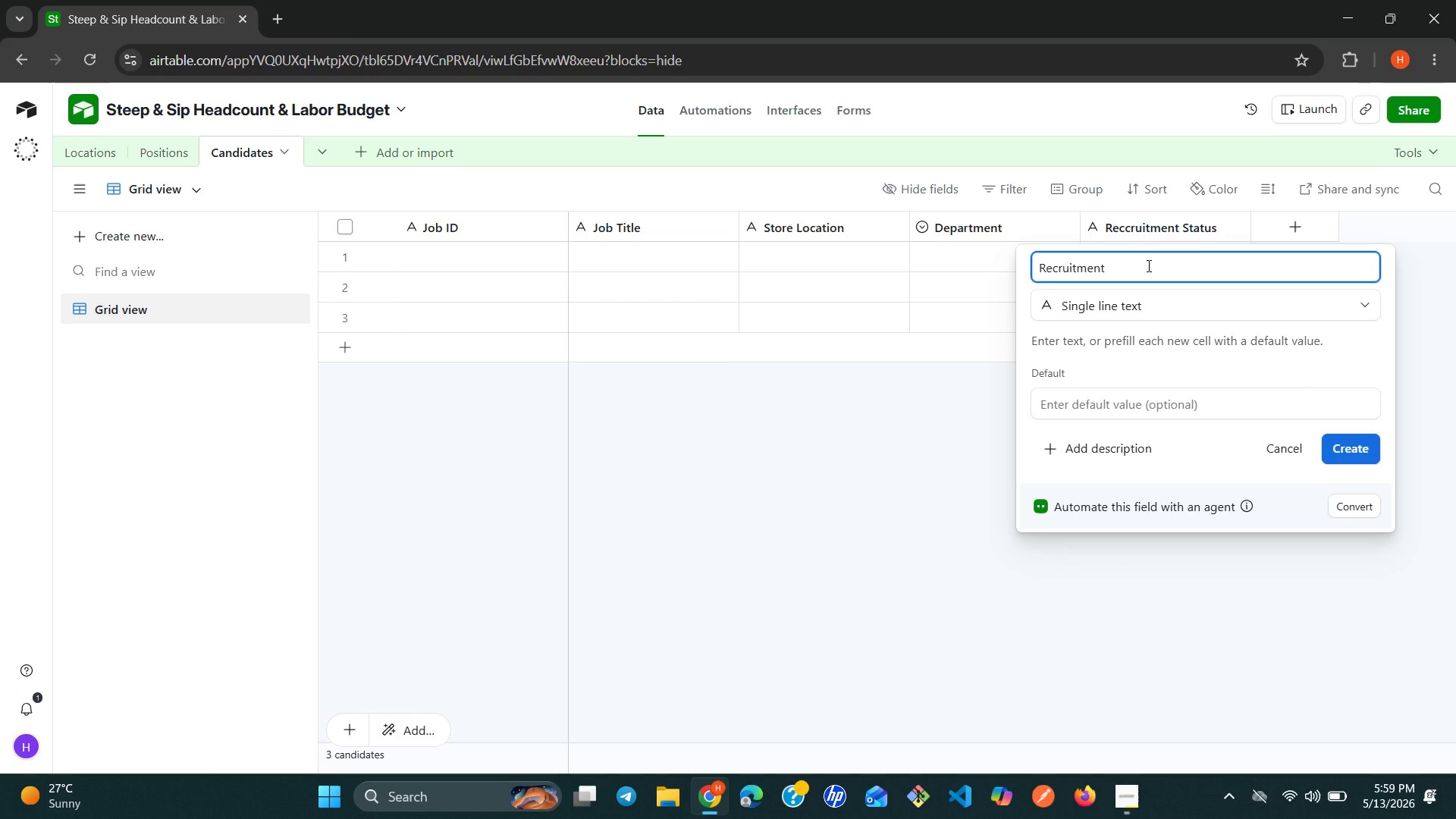 
type(name)
 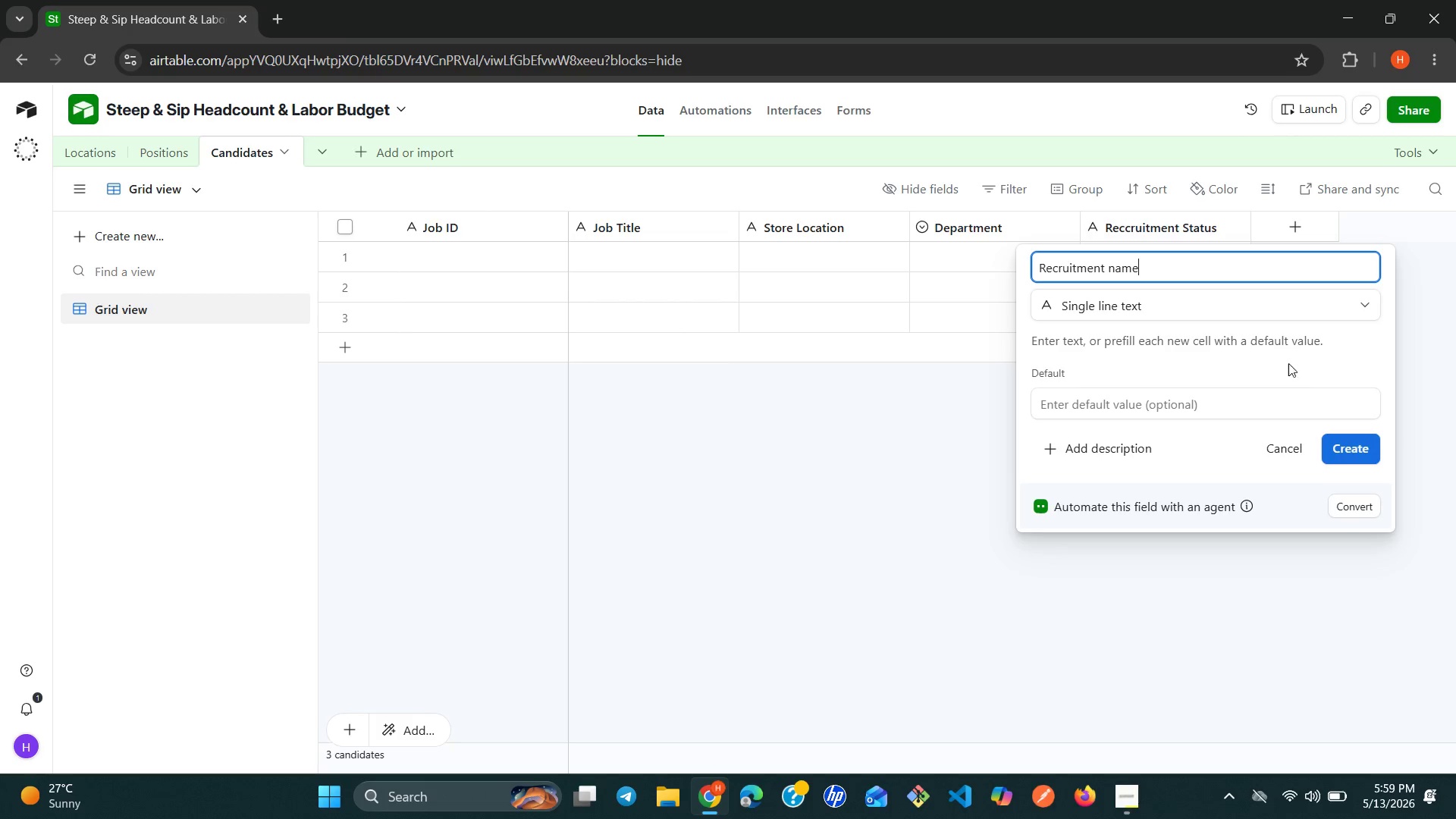 
left_click([1355, 441])
 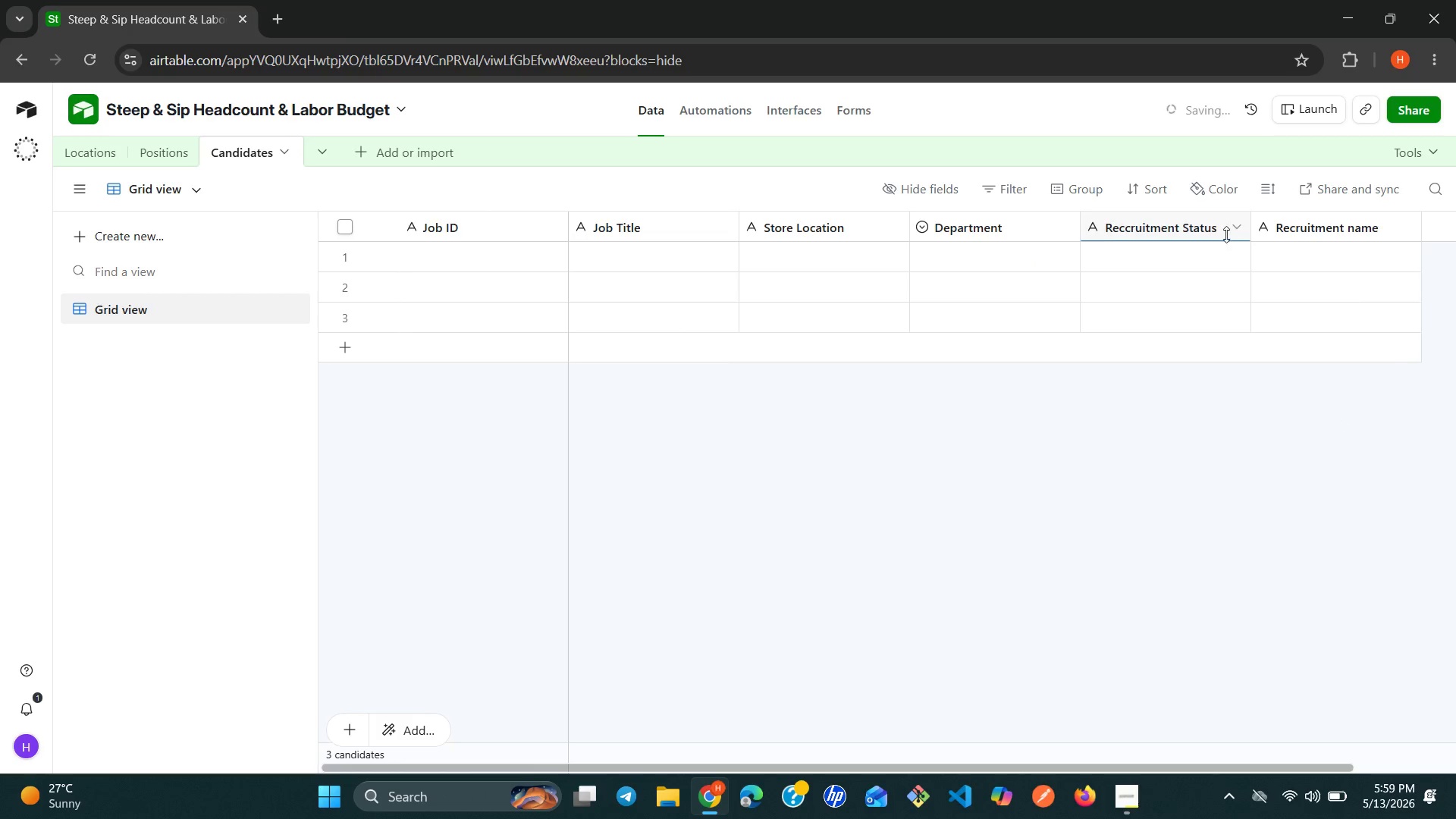 
left_click([1226, 231])
 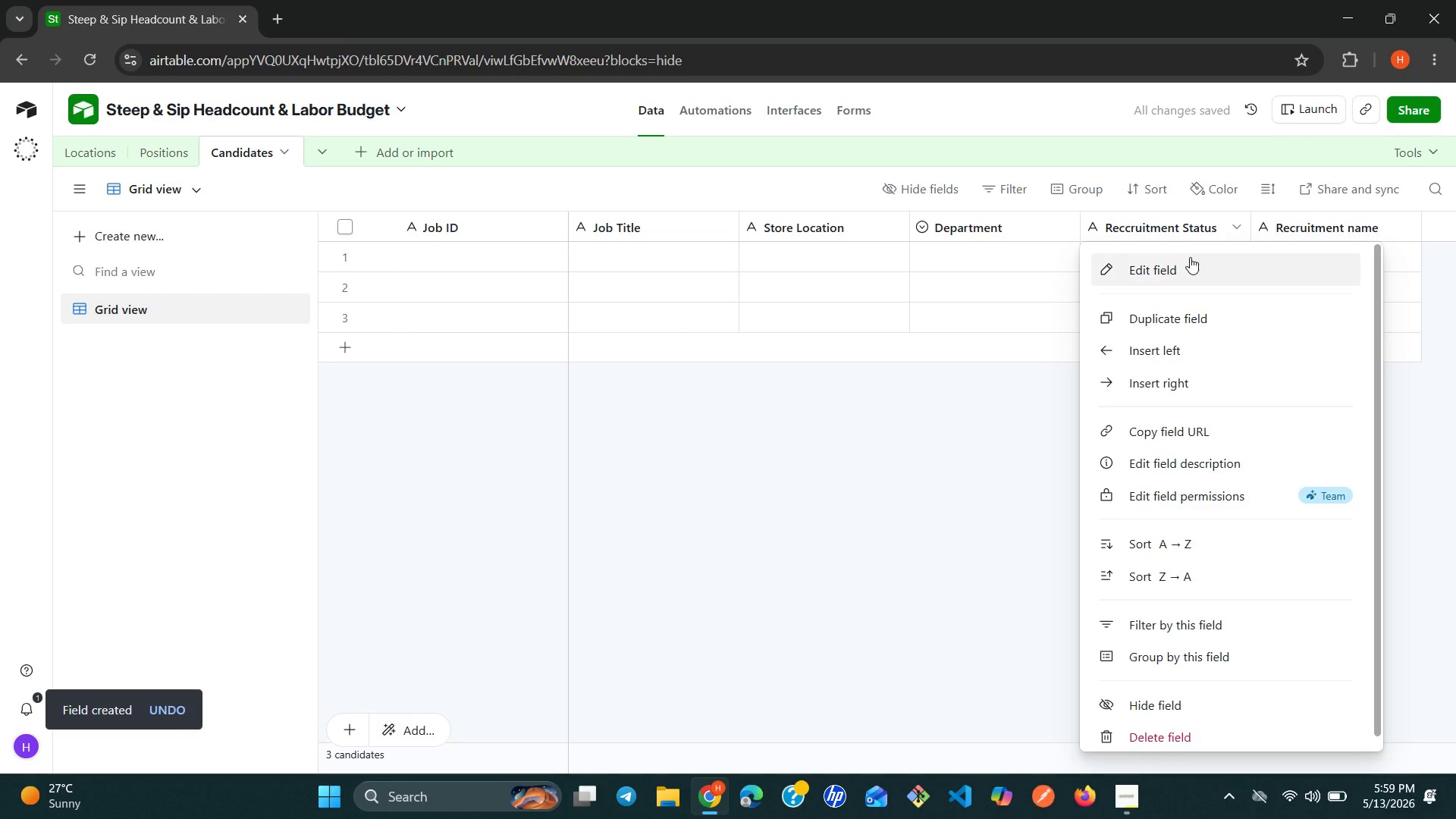 
left_click([1190, 257])
 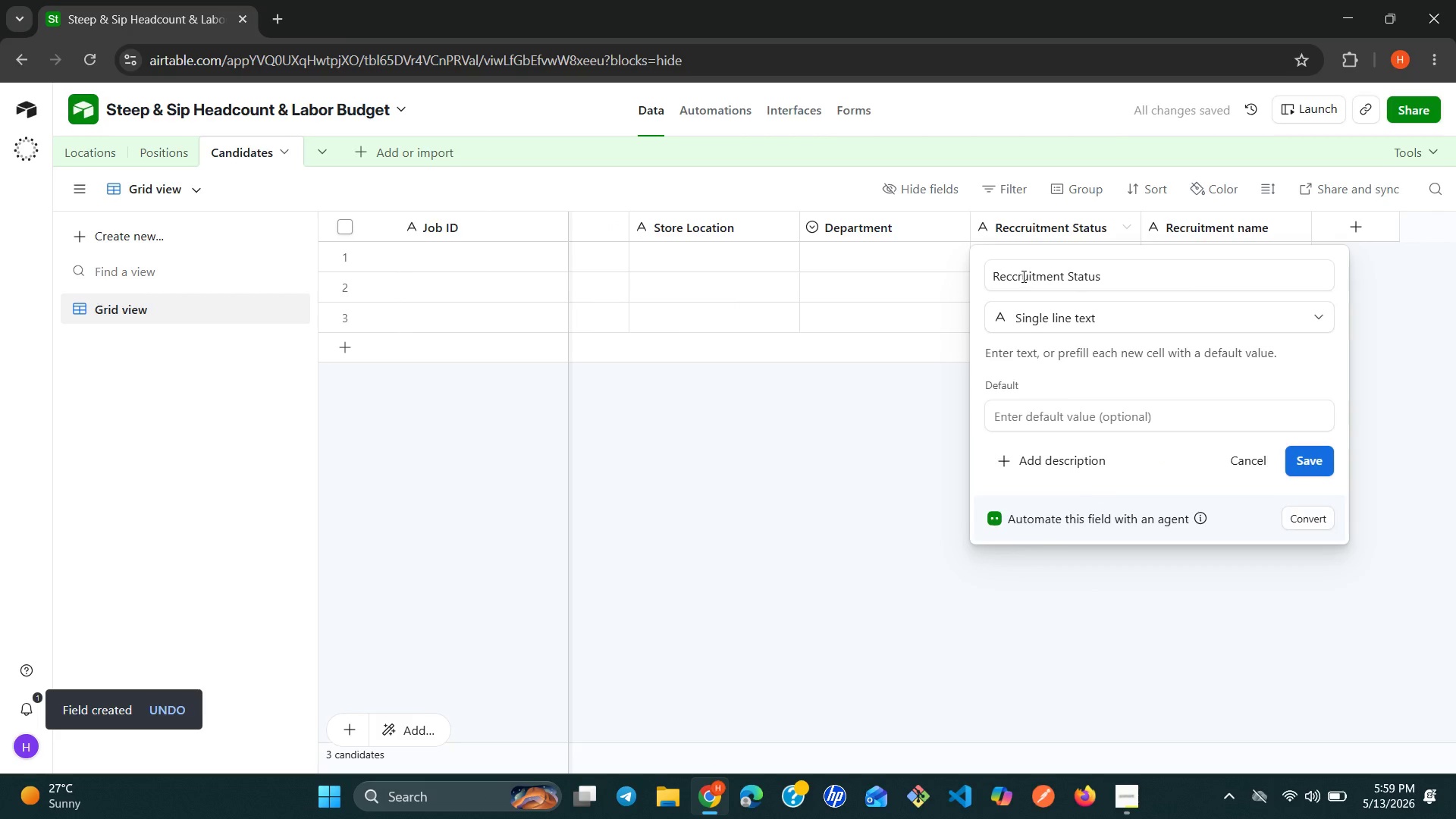 
left_click([1018, 276])
 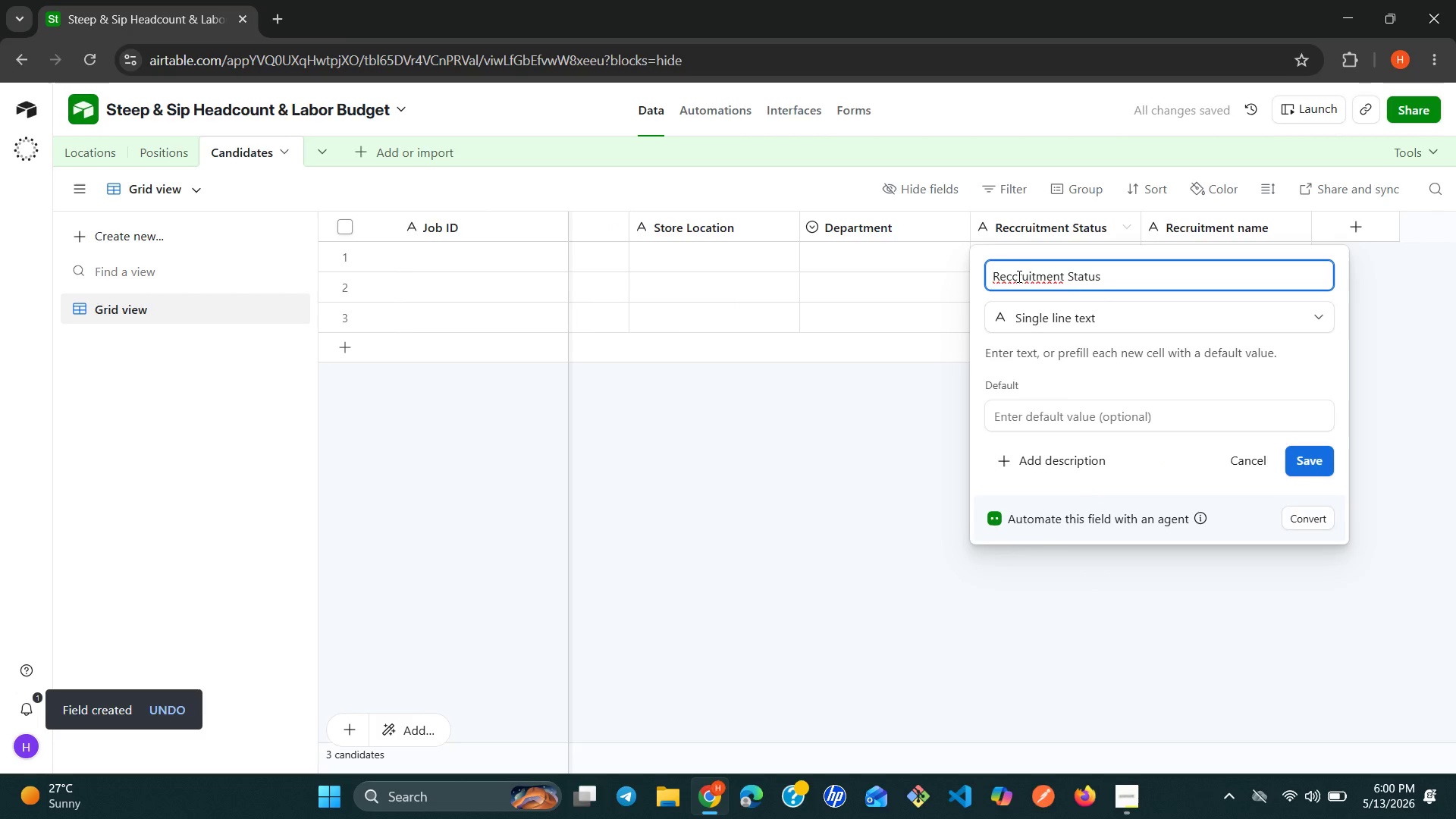 
key(Backspace)
 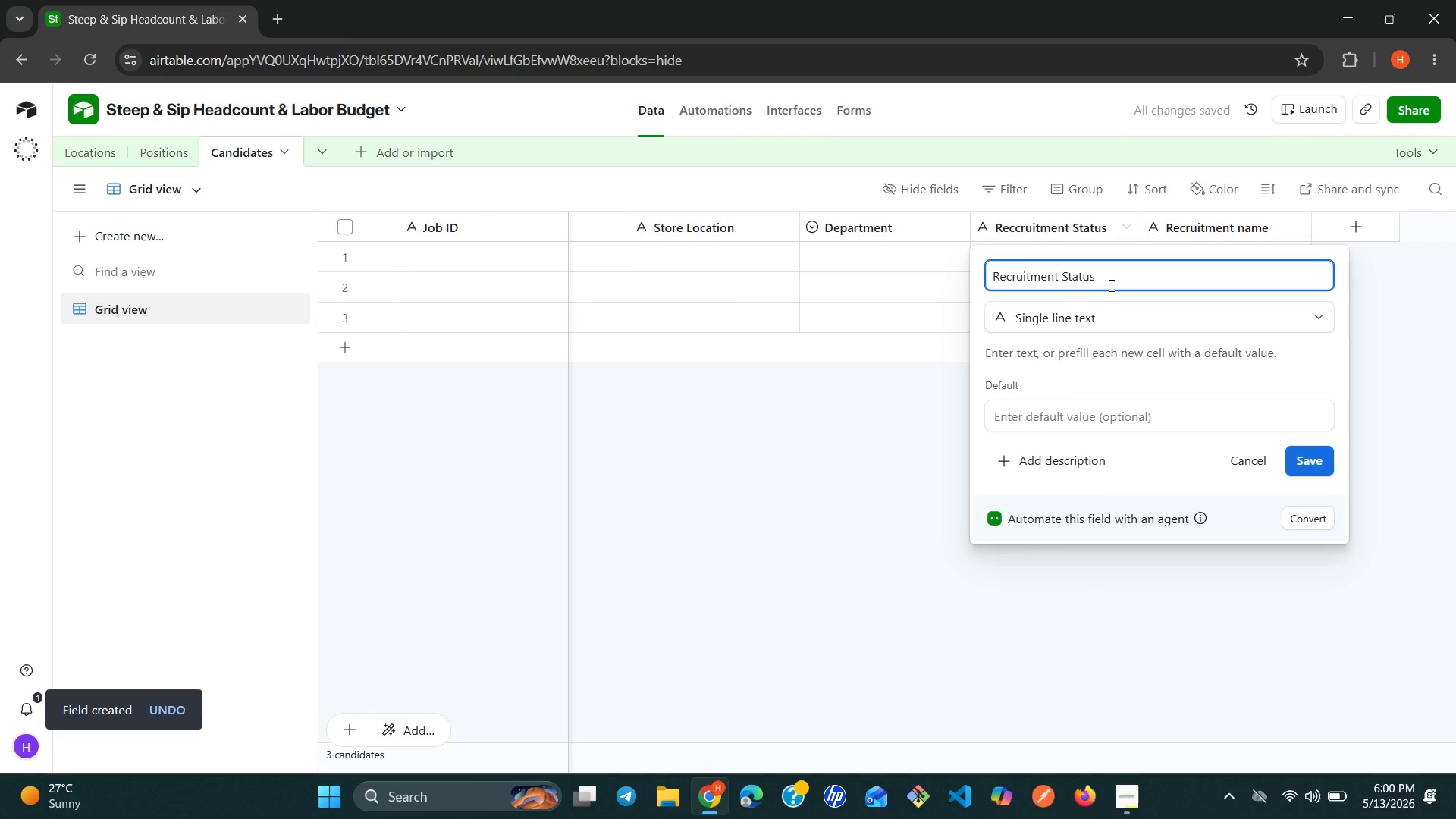 
left_click([1115, 285])
 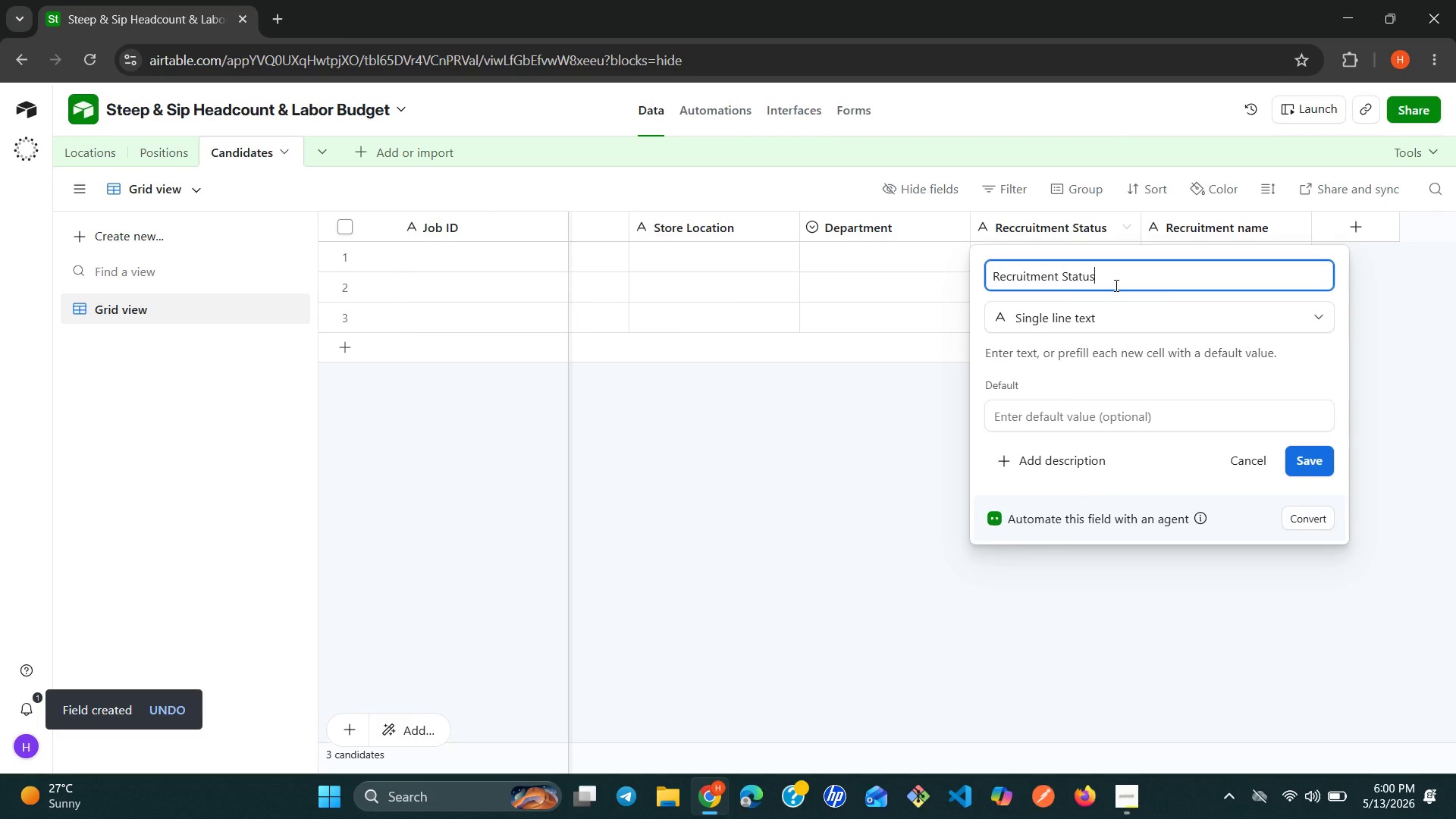 
key(Space)
 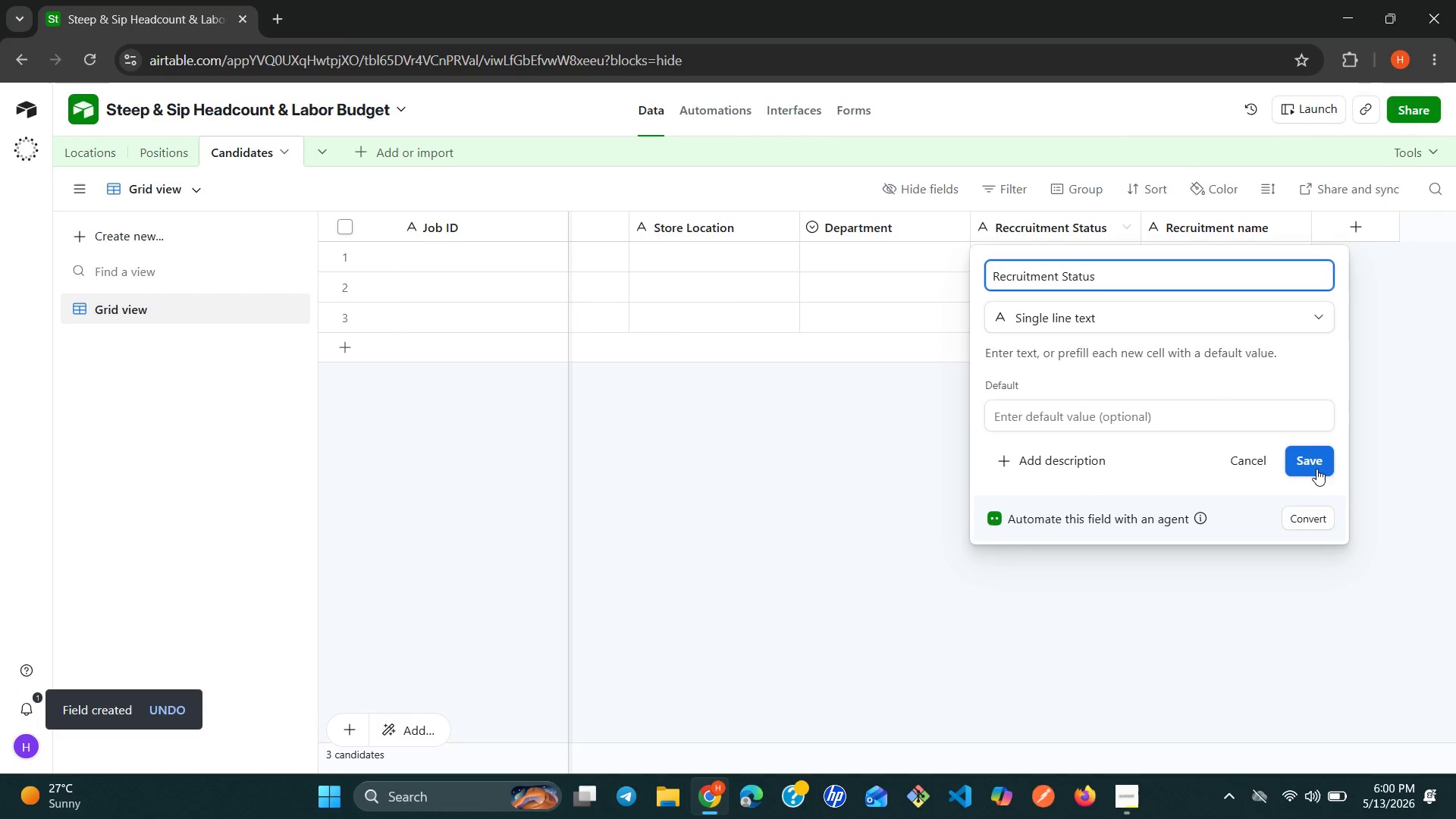 
left_click([1318, 470])
 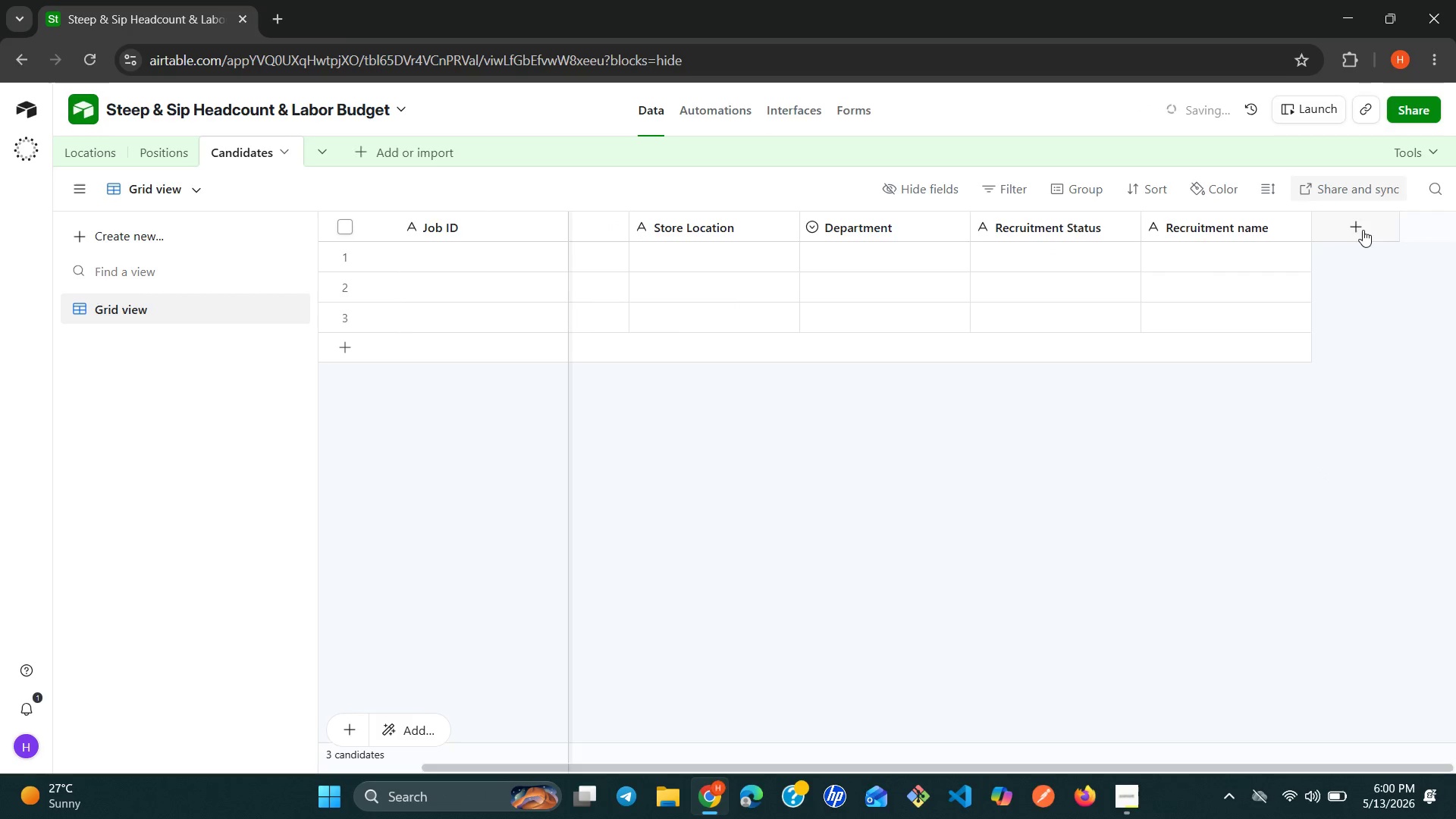 
left_click([1360, 232])
 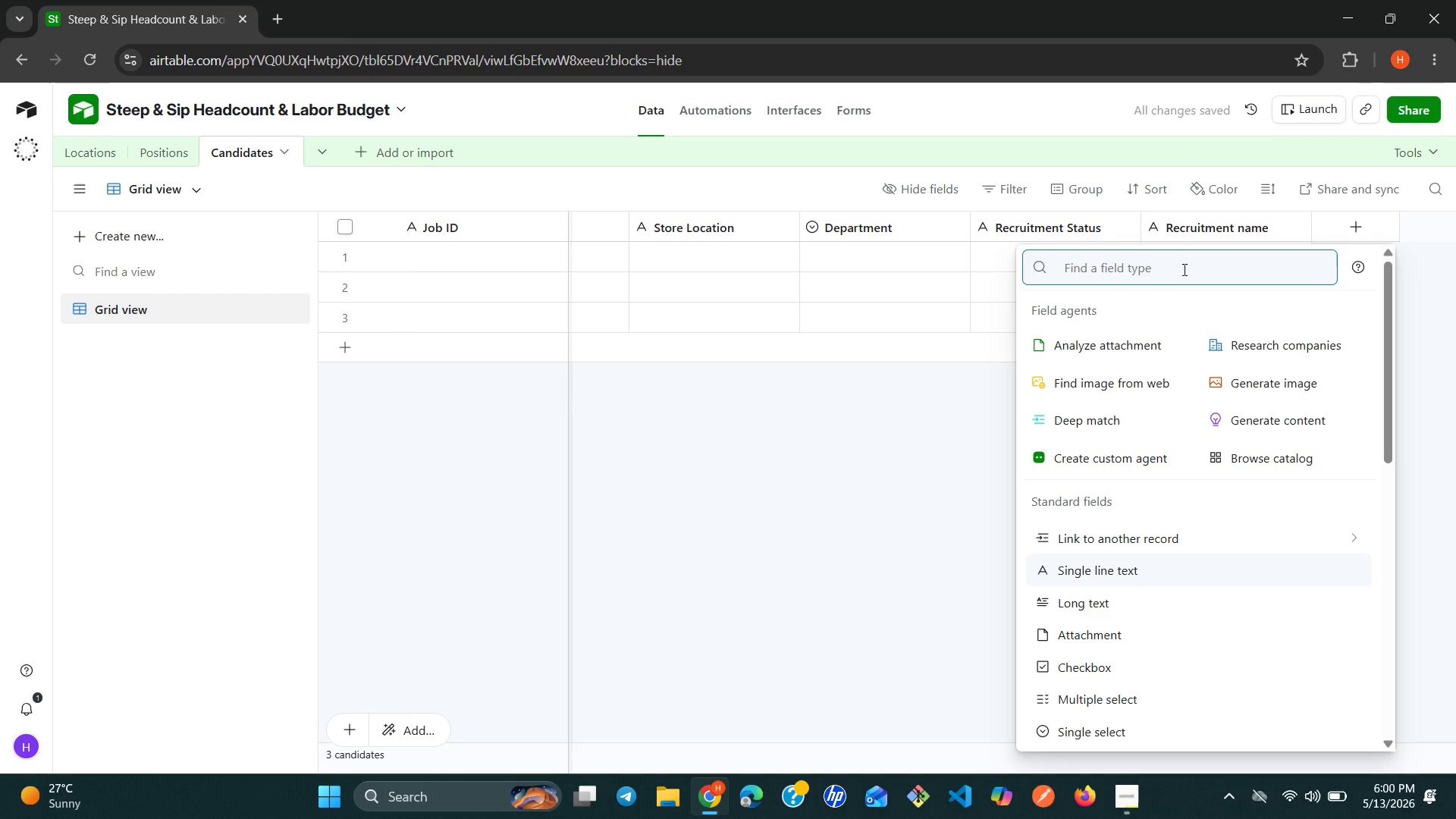 
wait(5.58)
 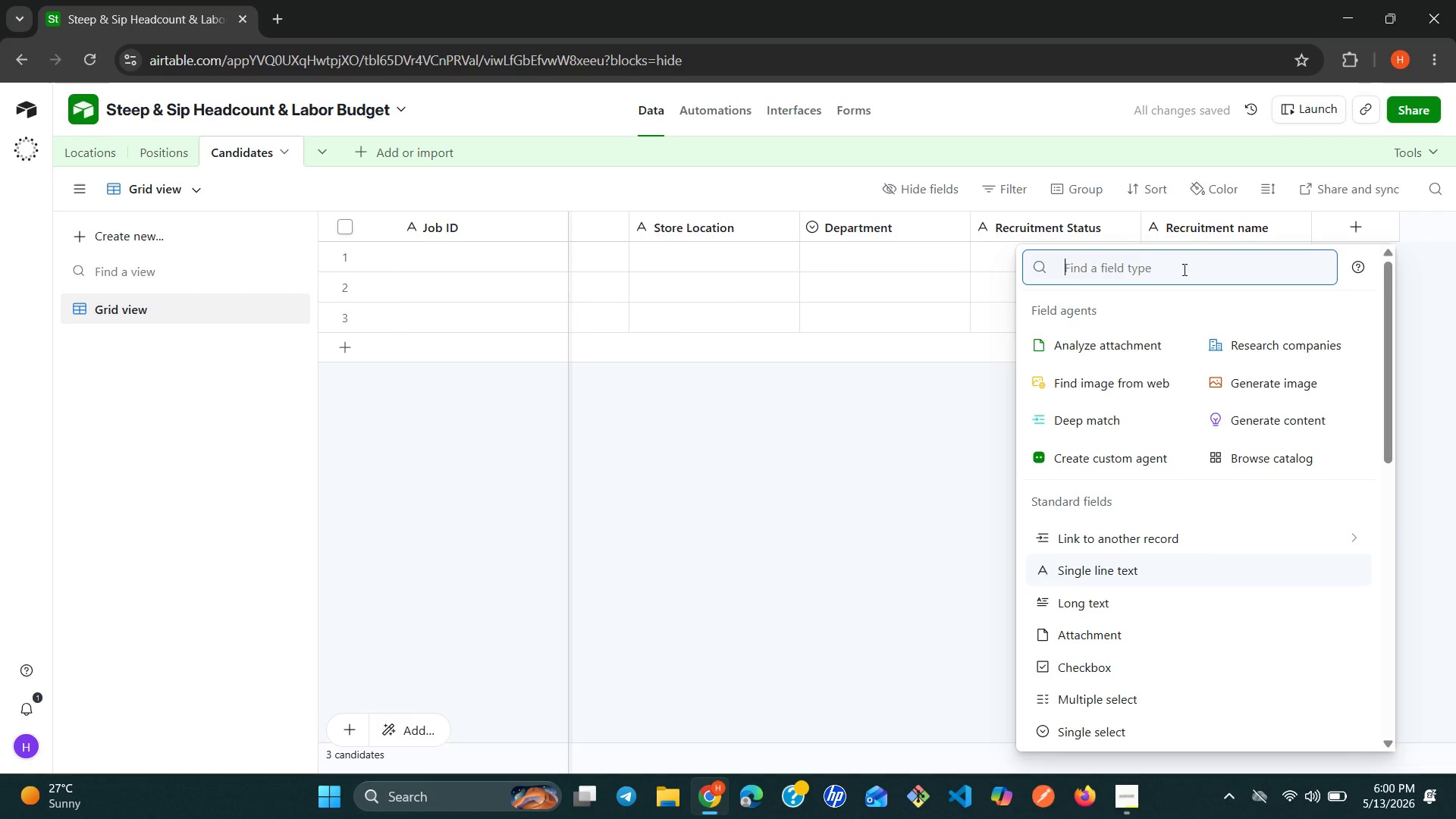 
type(si)
 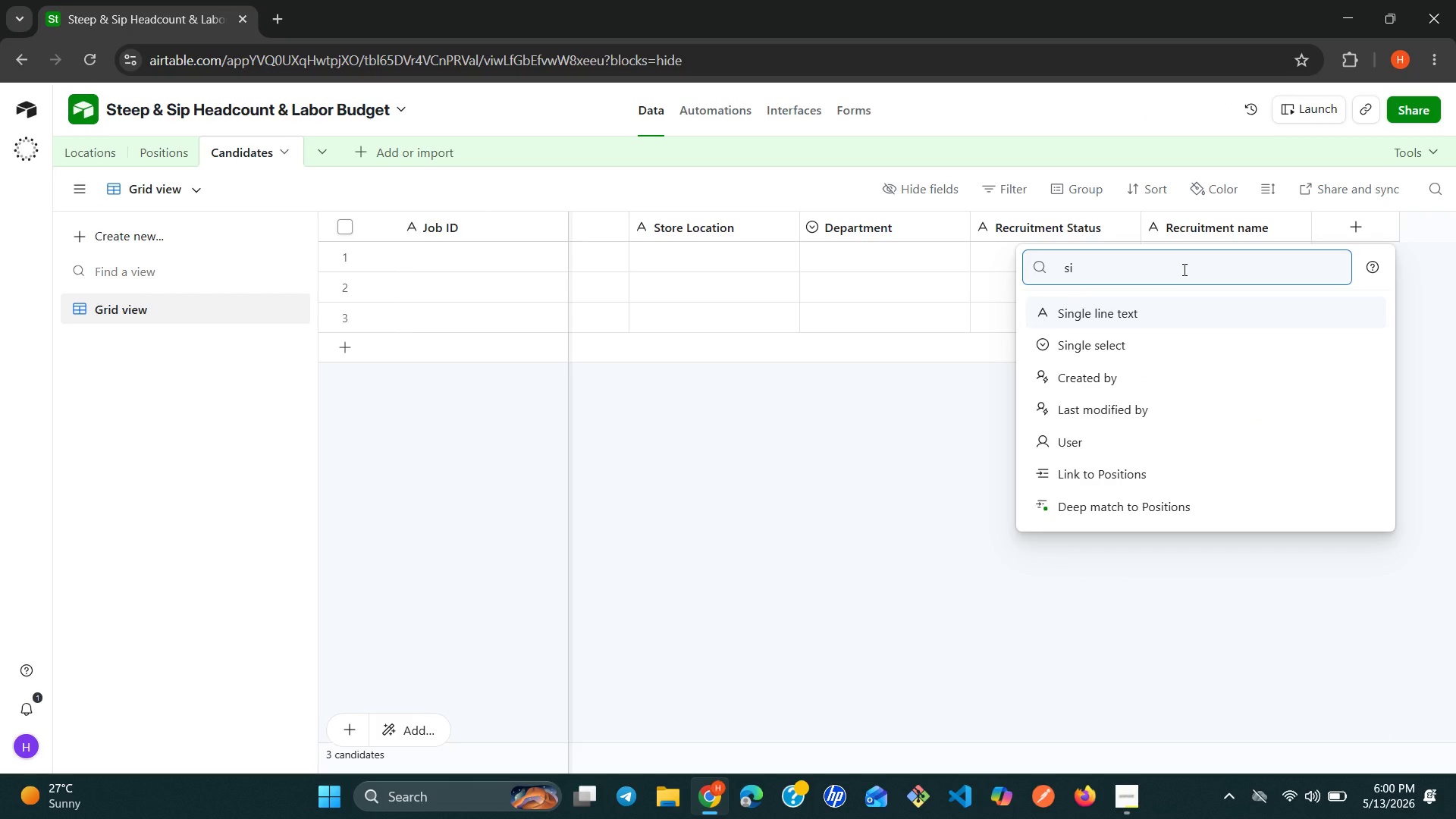 
key(Enter)
 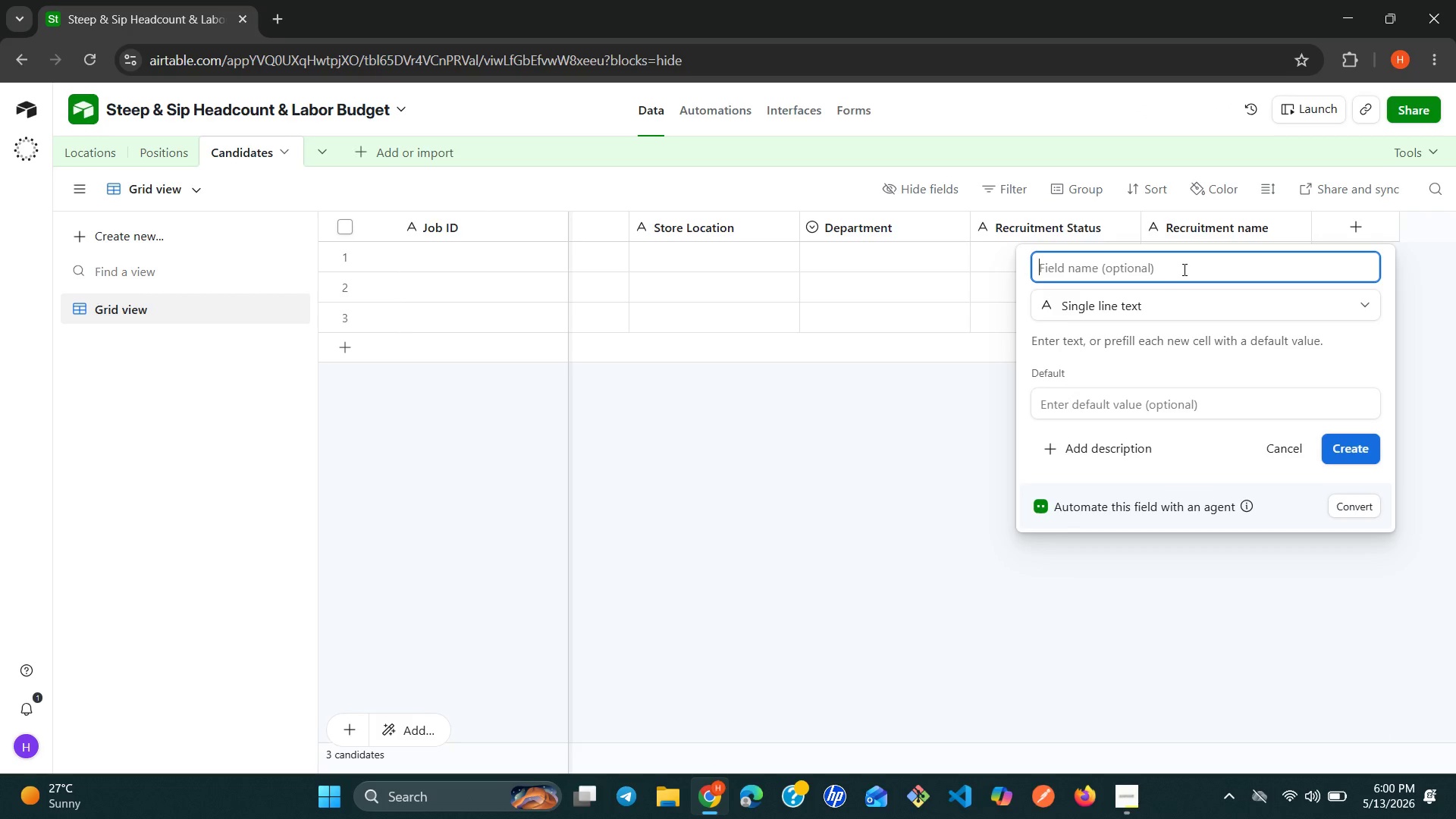 
type(Salary Band)
 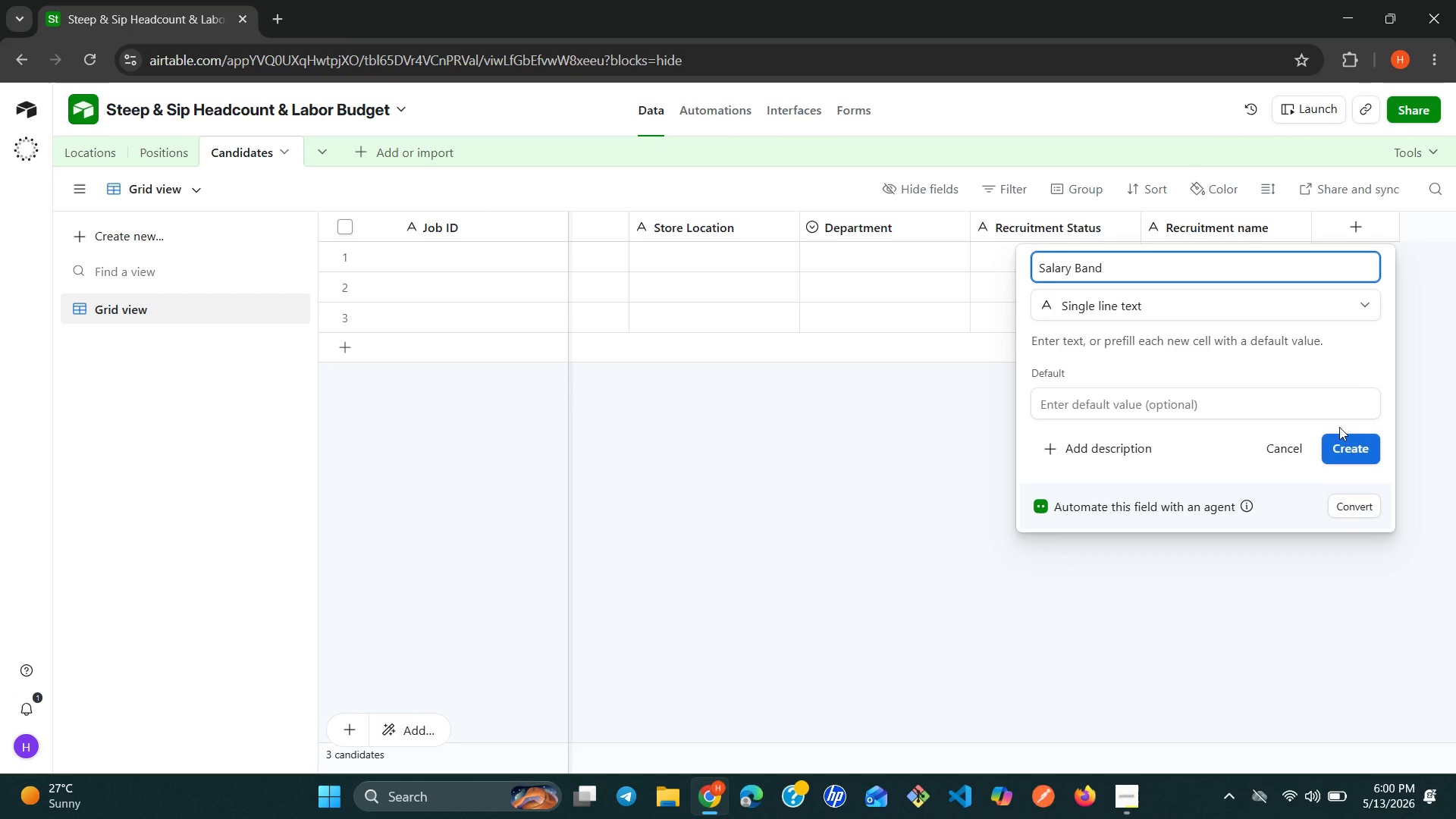 
left_click([1349, 437])
 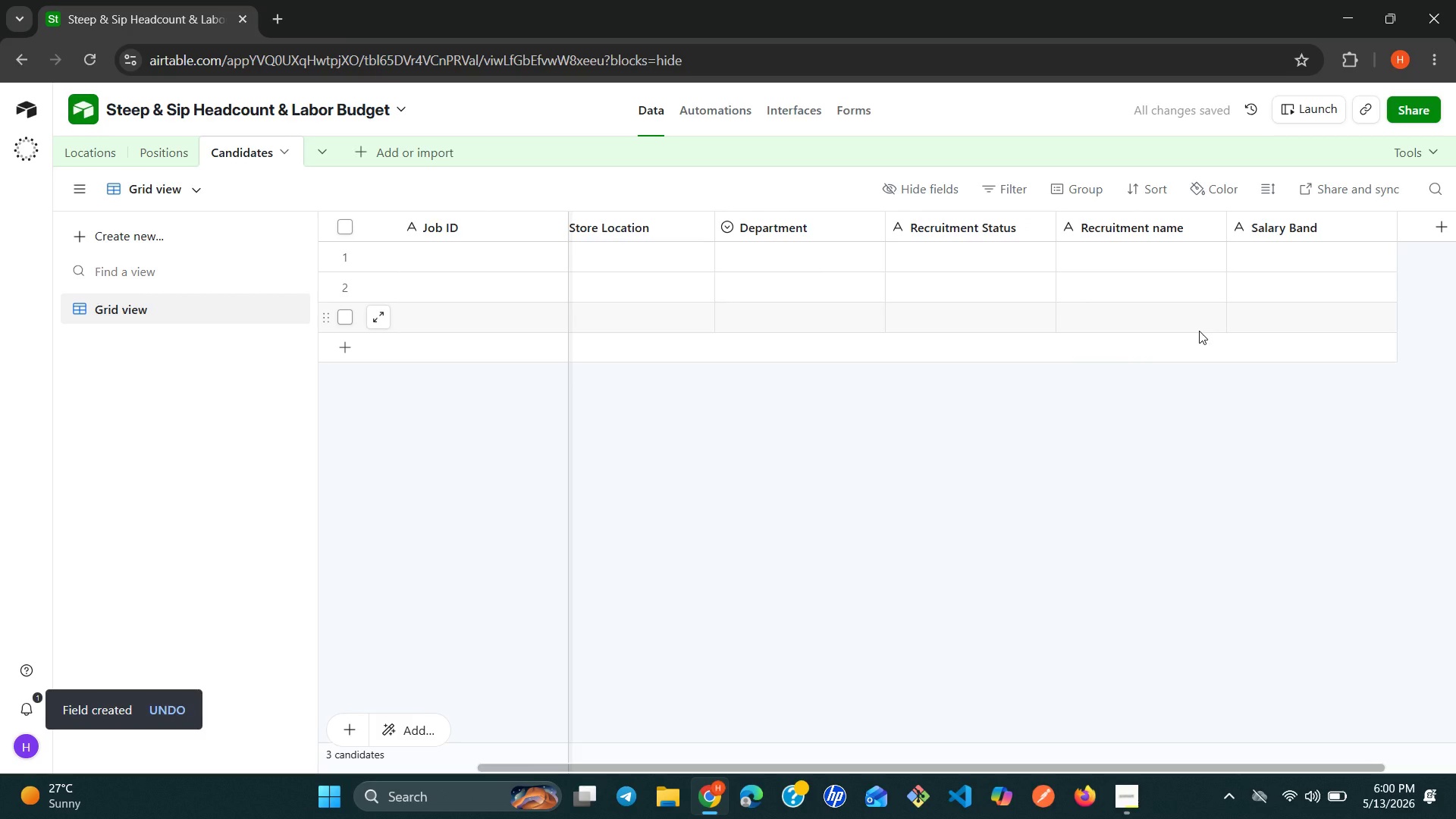 
wait(11.19)
 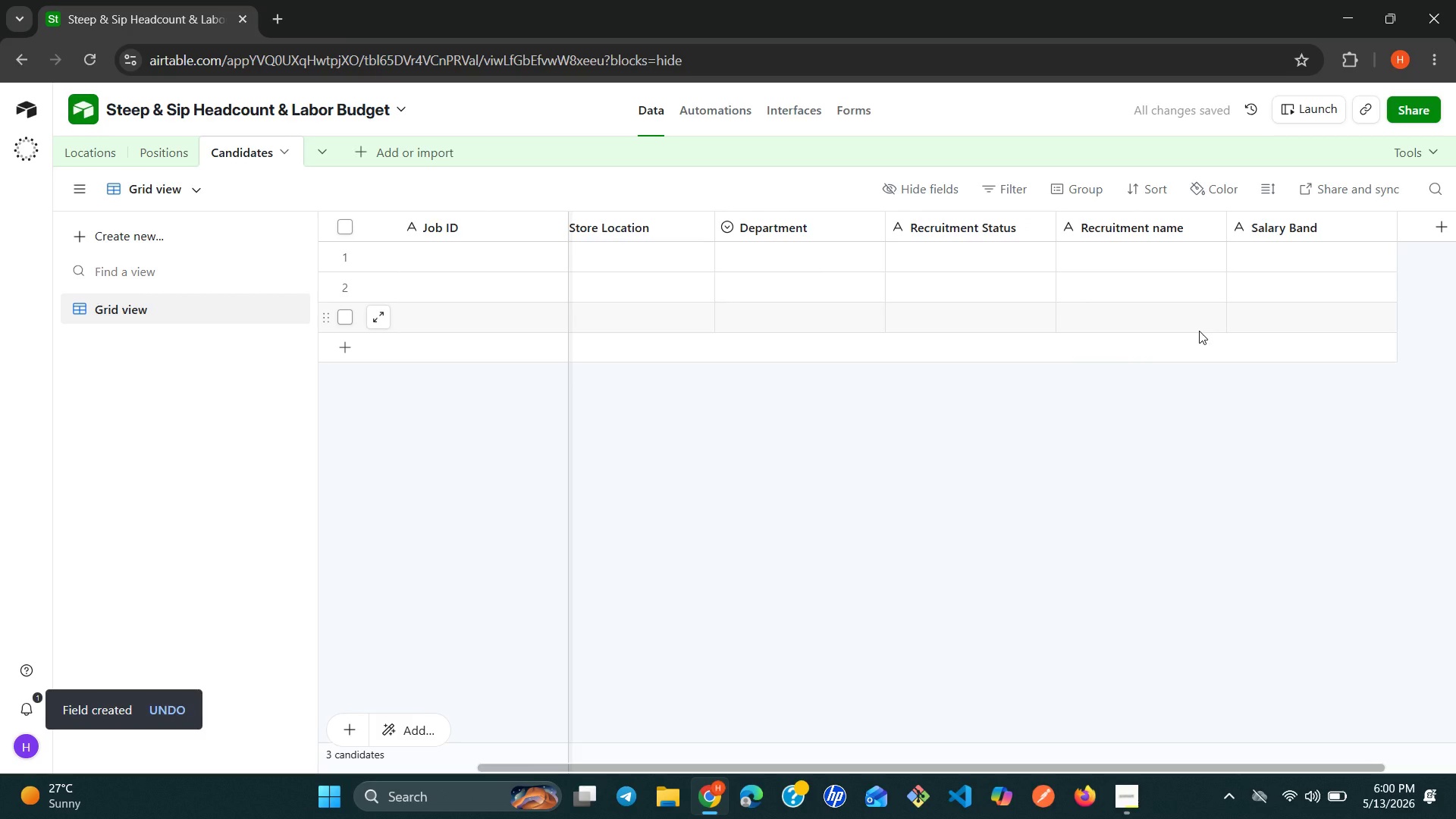 
left_click([1345, 213])
 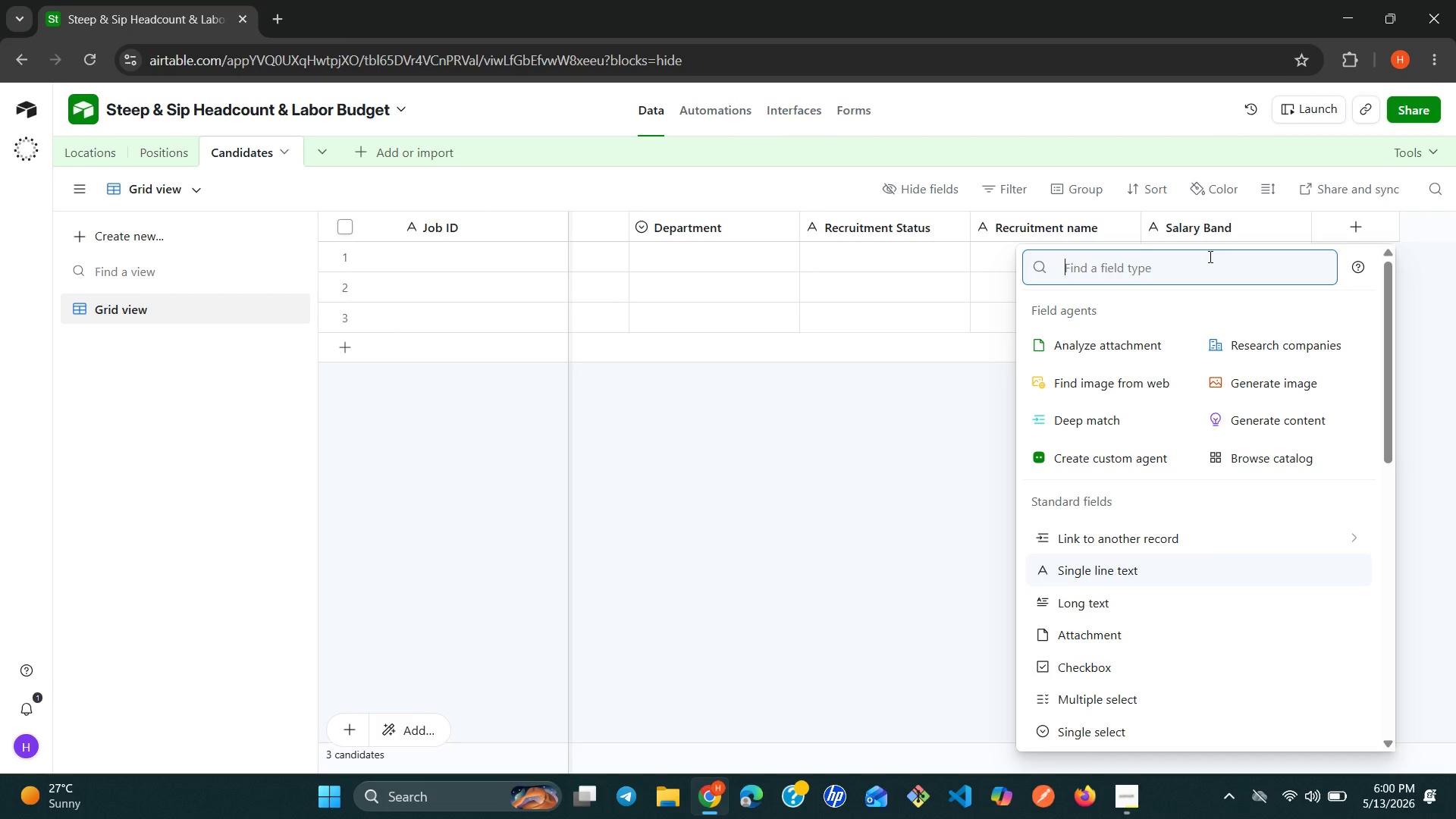 
type(cu)
 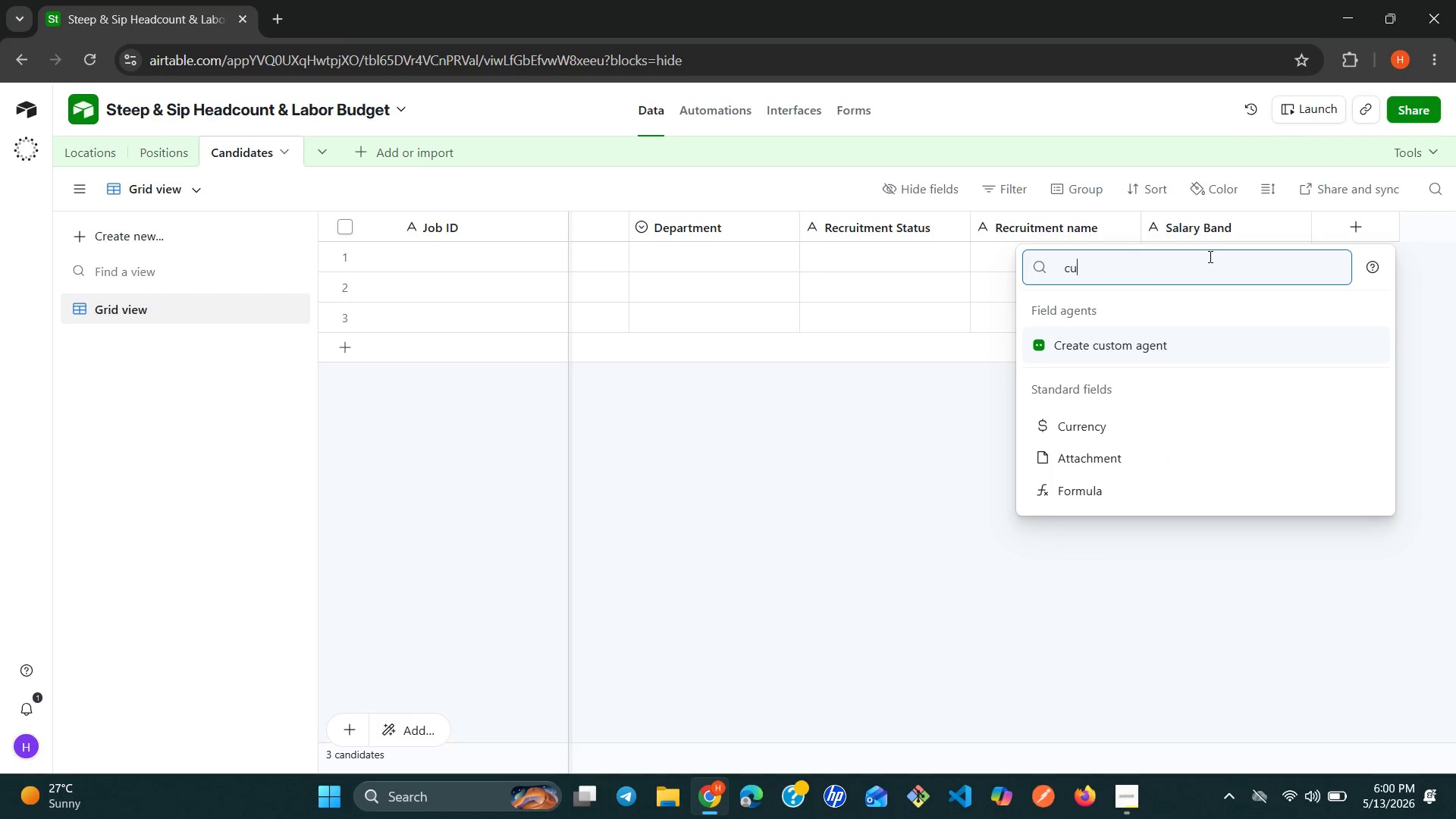 
key(ArrowDown)
 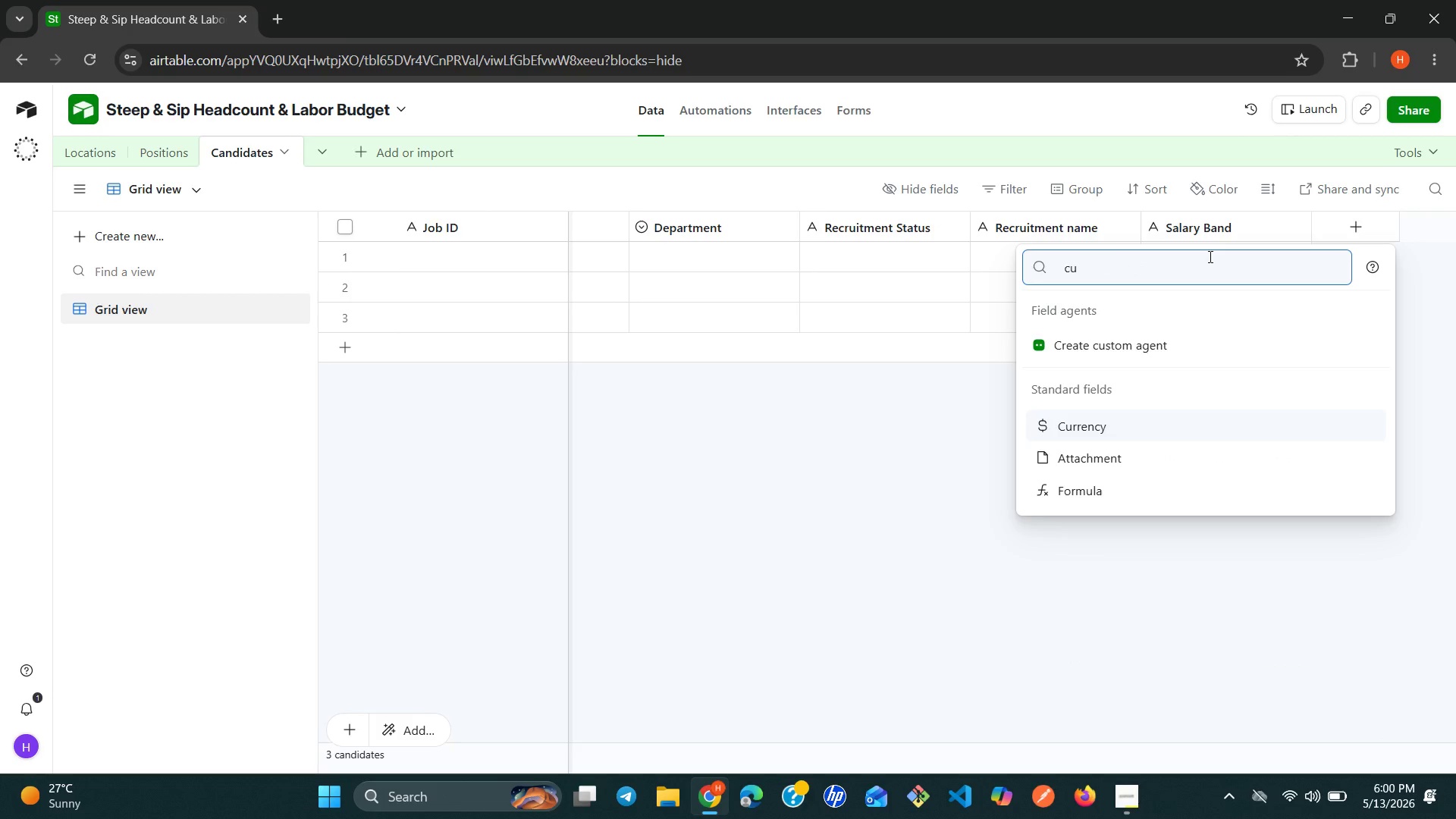 
key(Enter)
 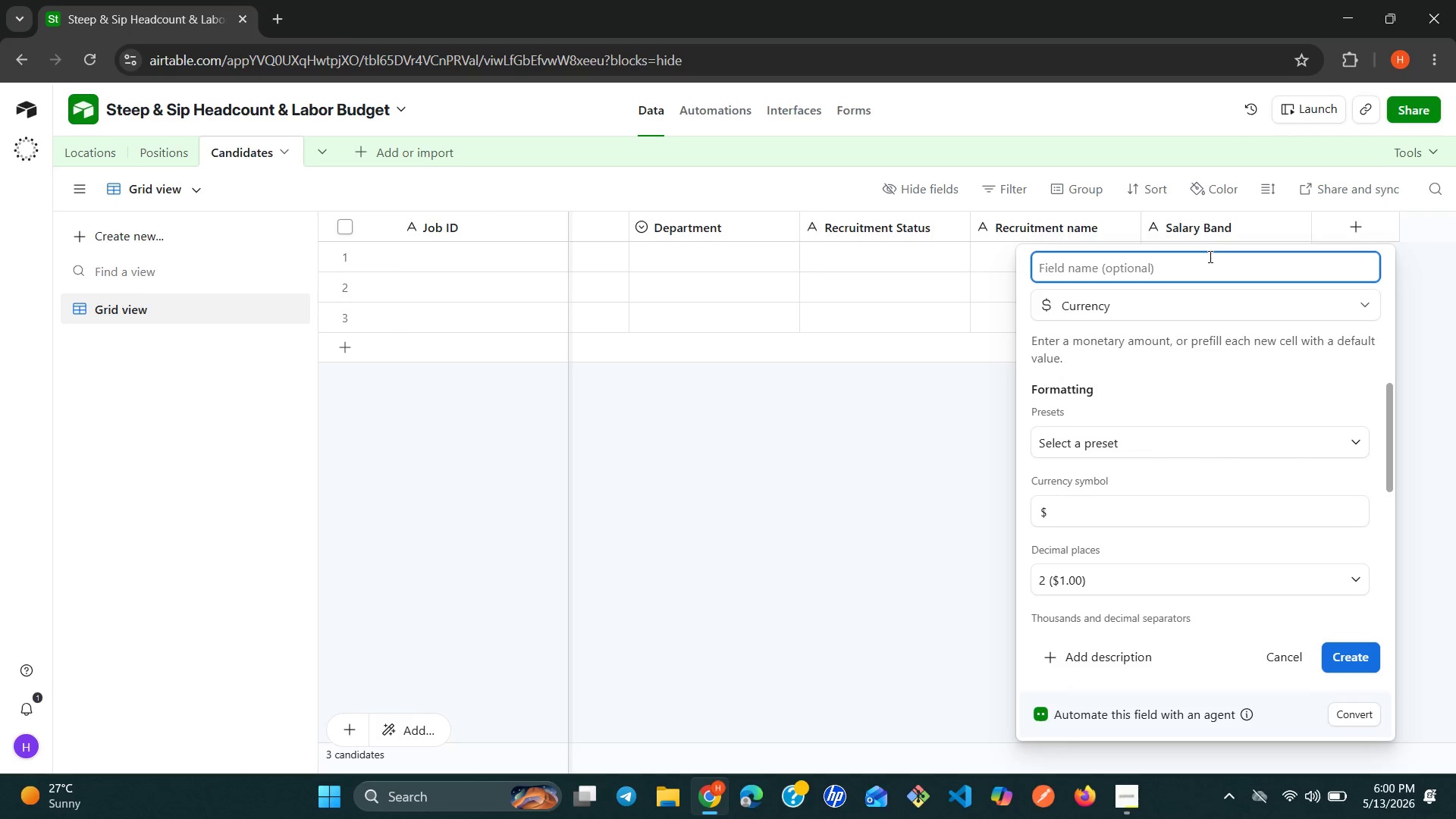 
type(Target Salary )
 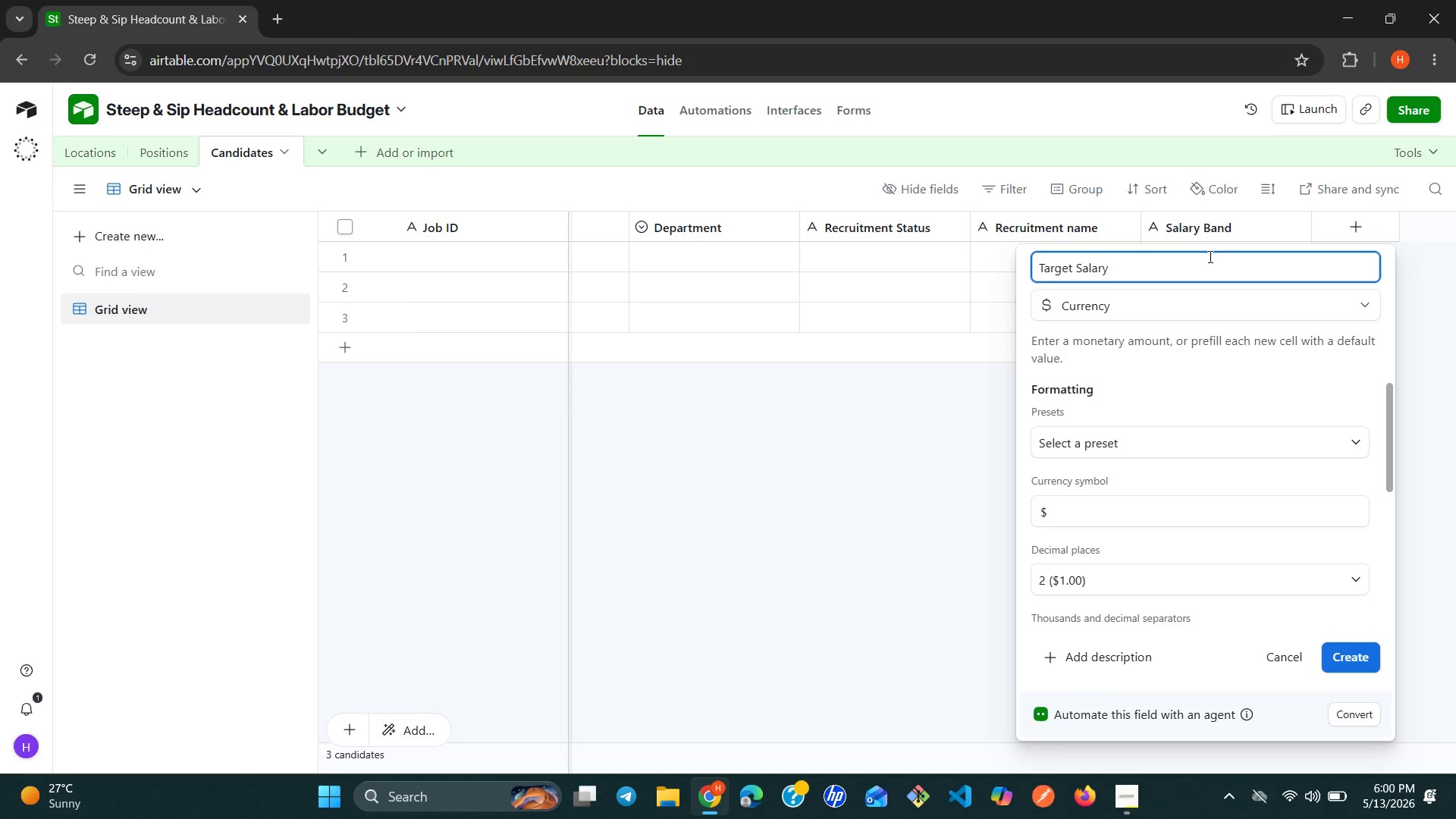 
wait(6.5)
 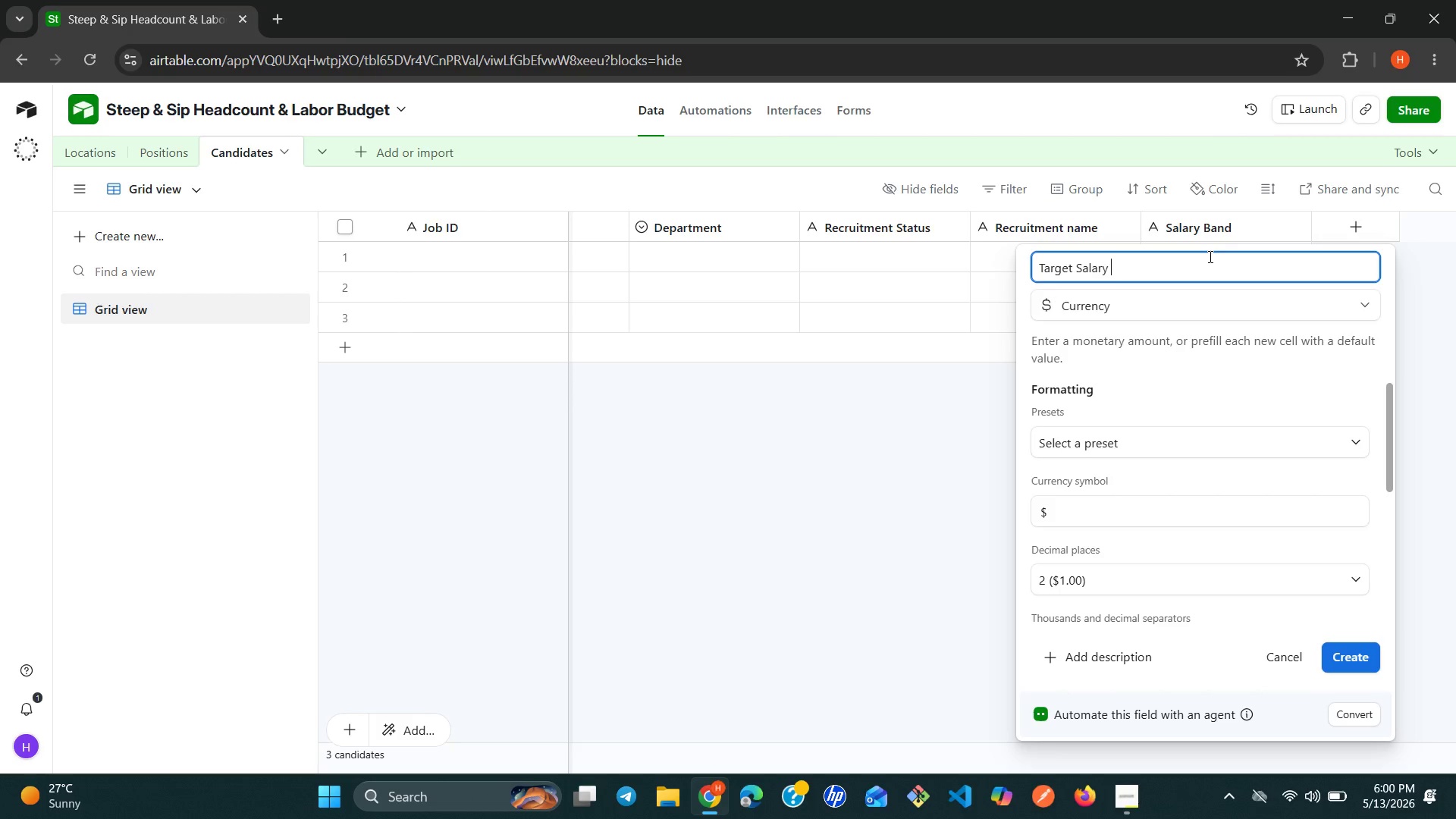 
left_click([1345, 661])
 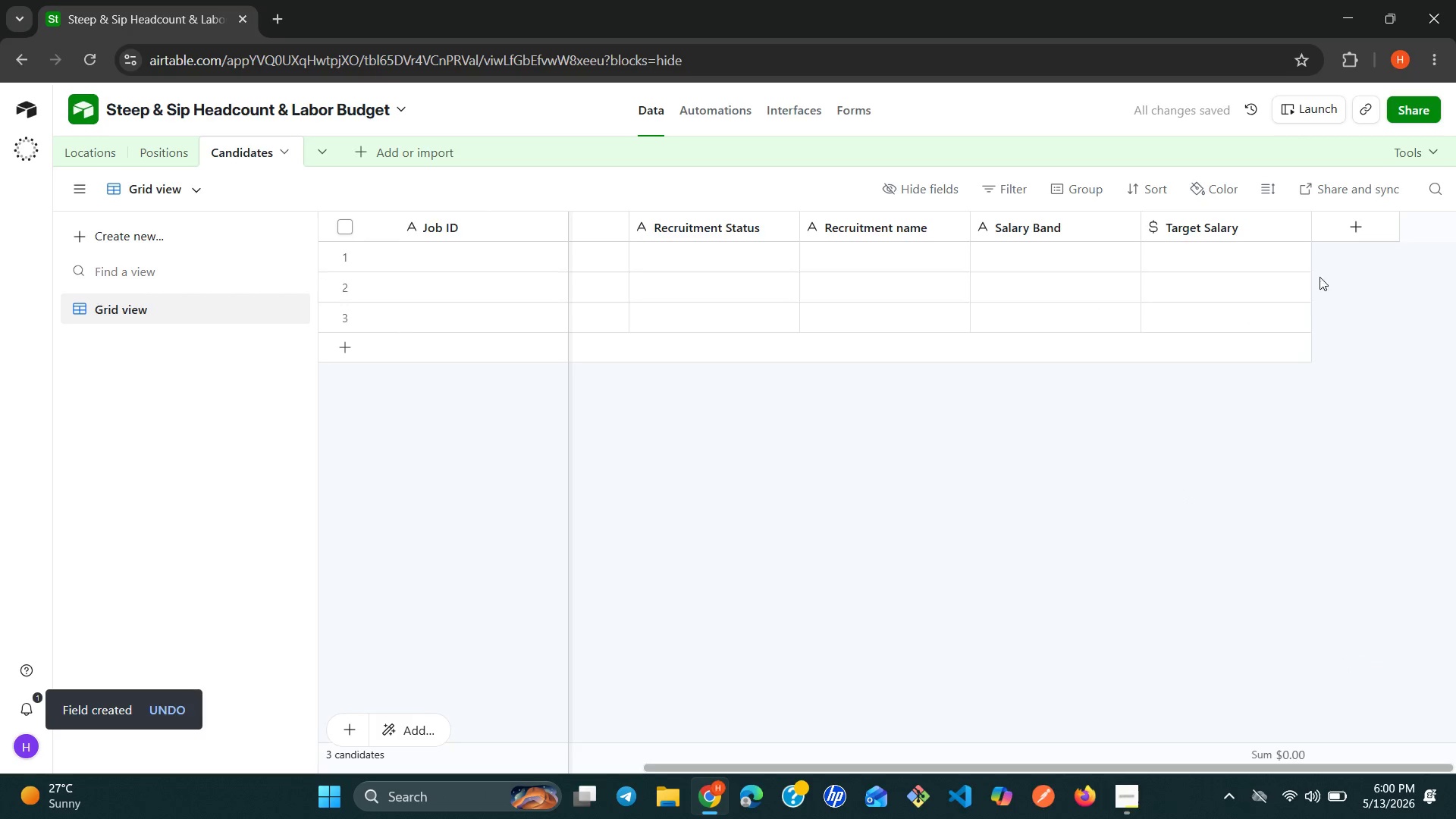 
left_click([1354, 221])
 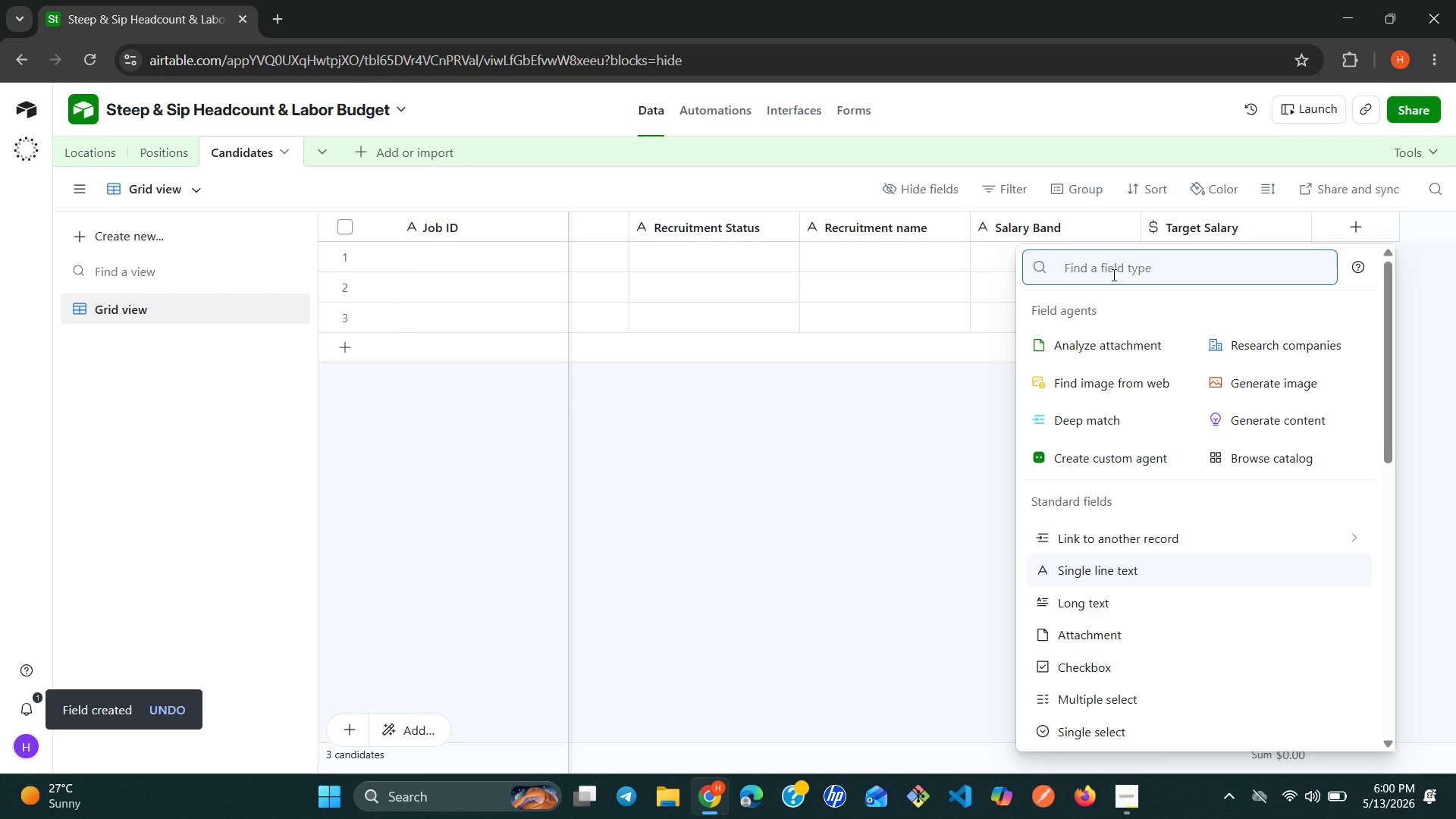 
wait(7.09)
 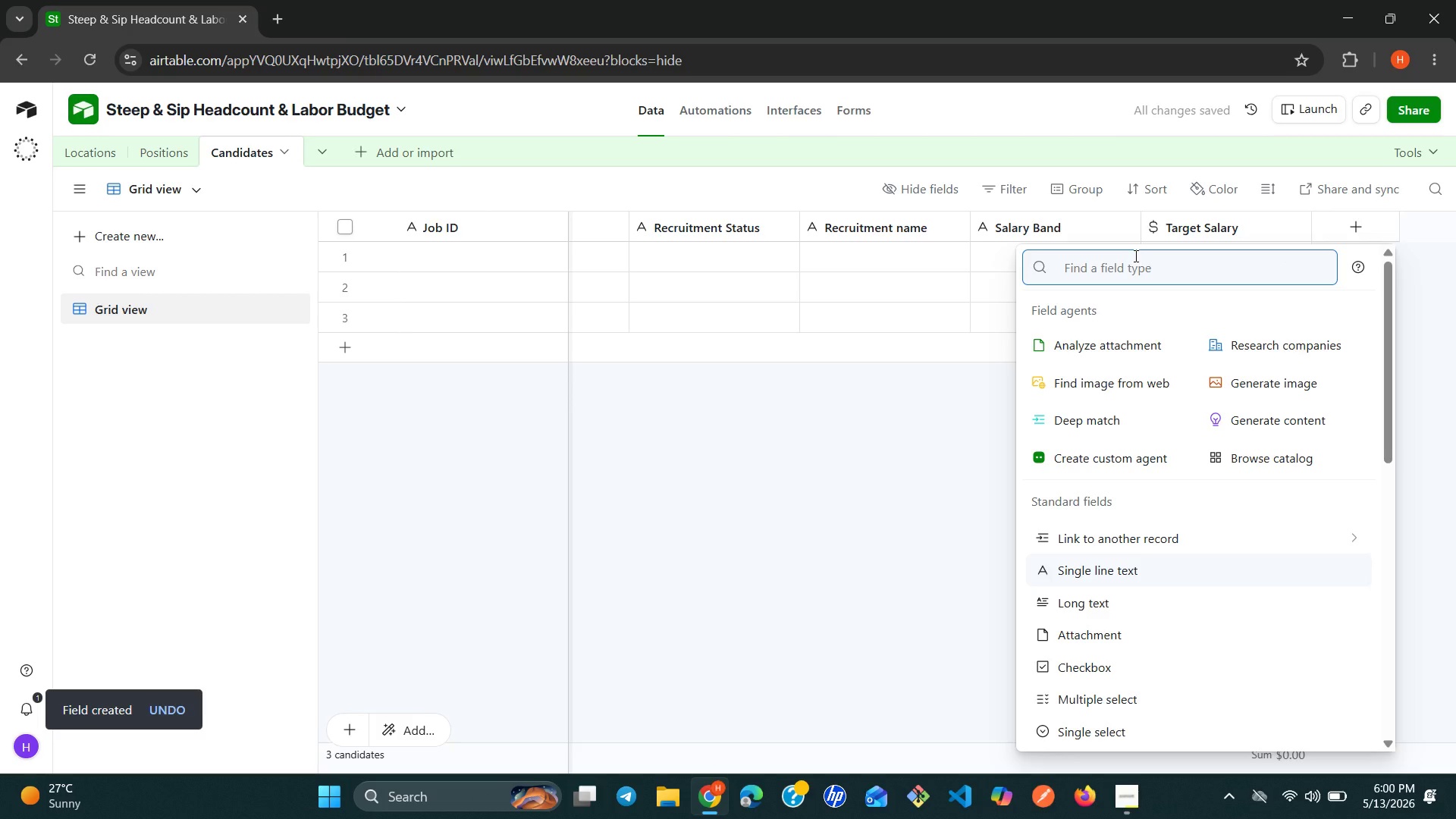 
type(Negocur)
 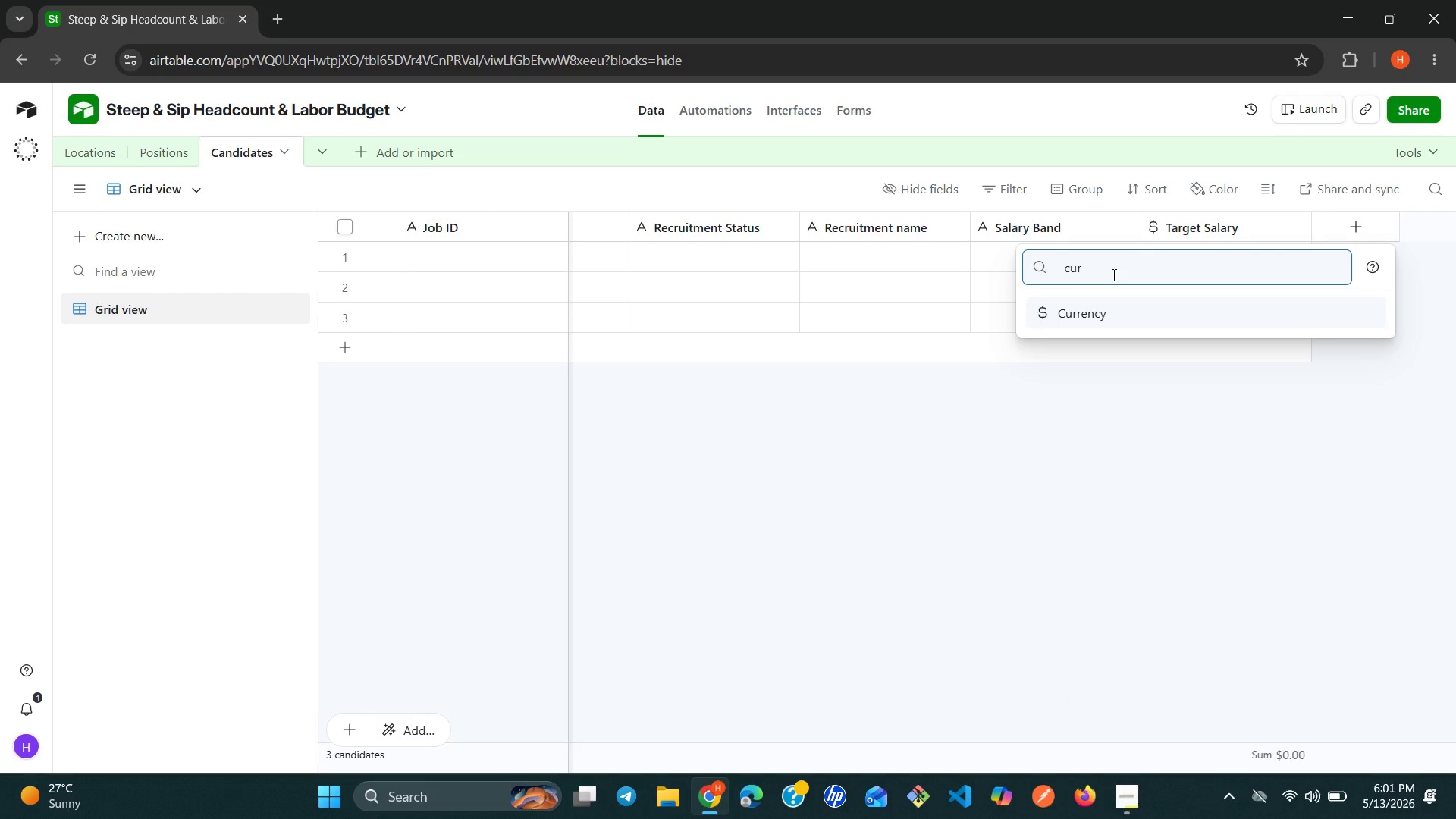 
hold_key(key=Backspace, duration=0.72)
 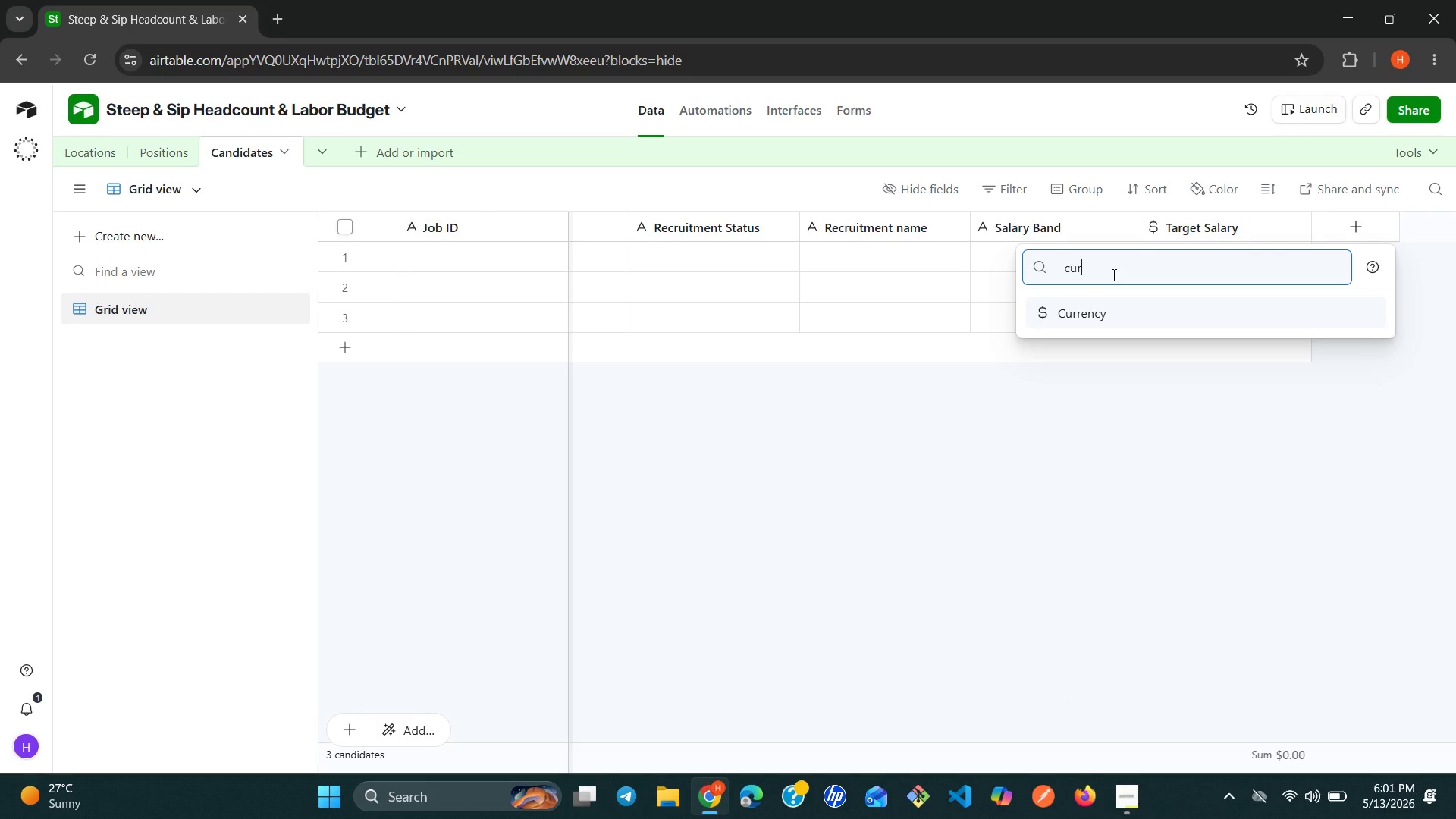 
key(Enter)
 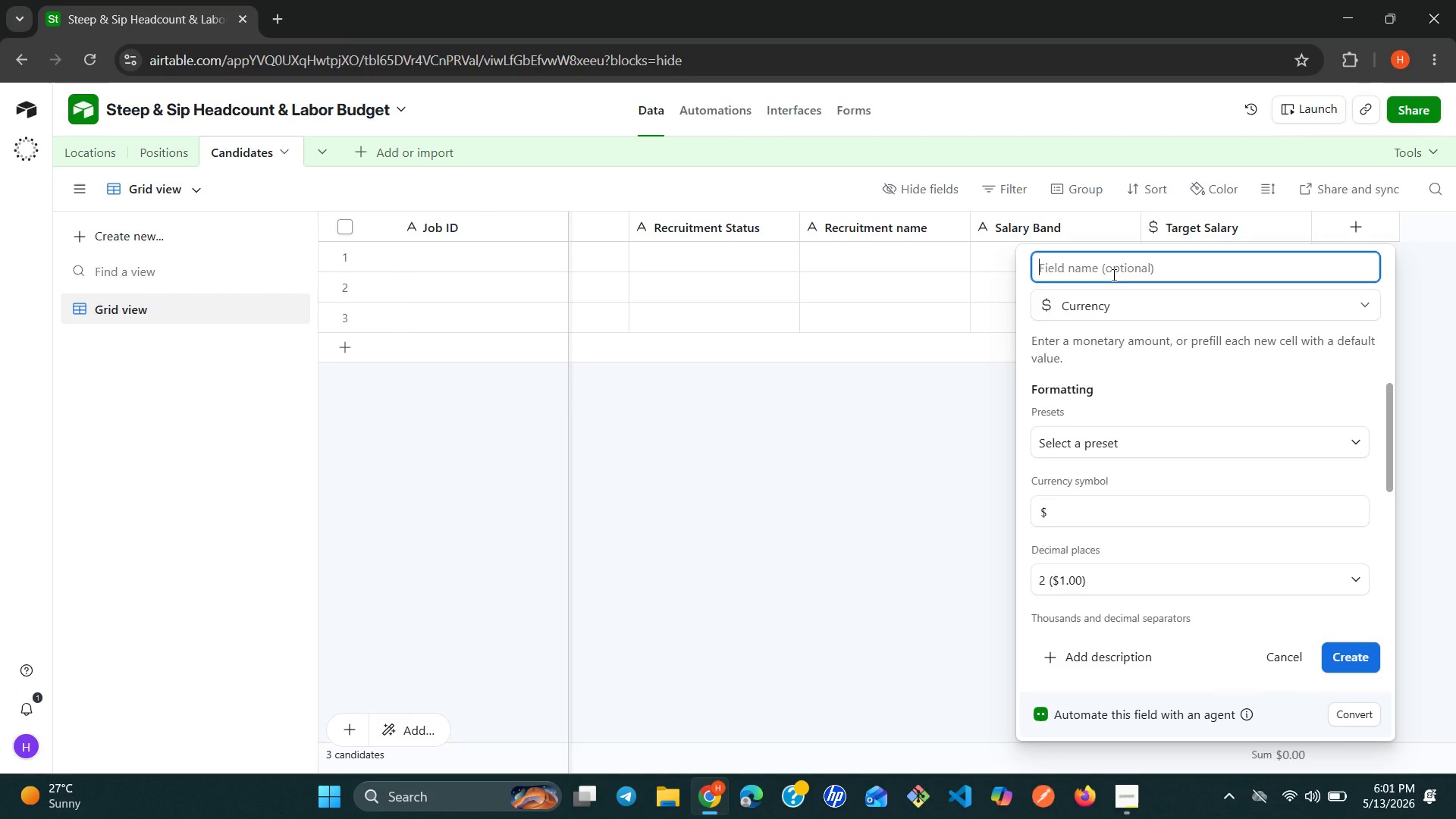 
type(Nego)
 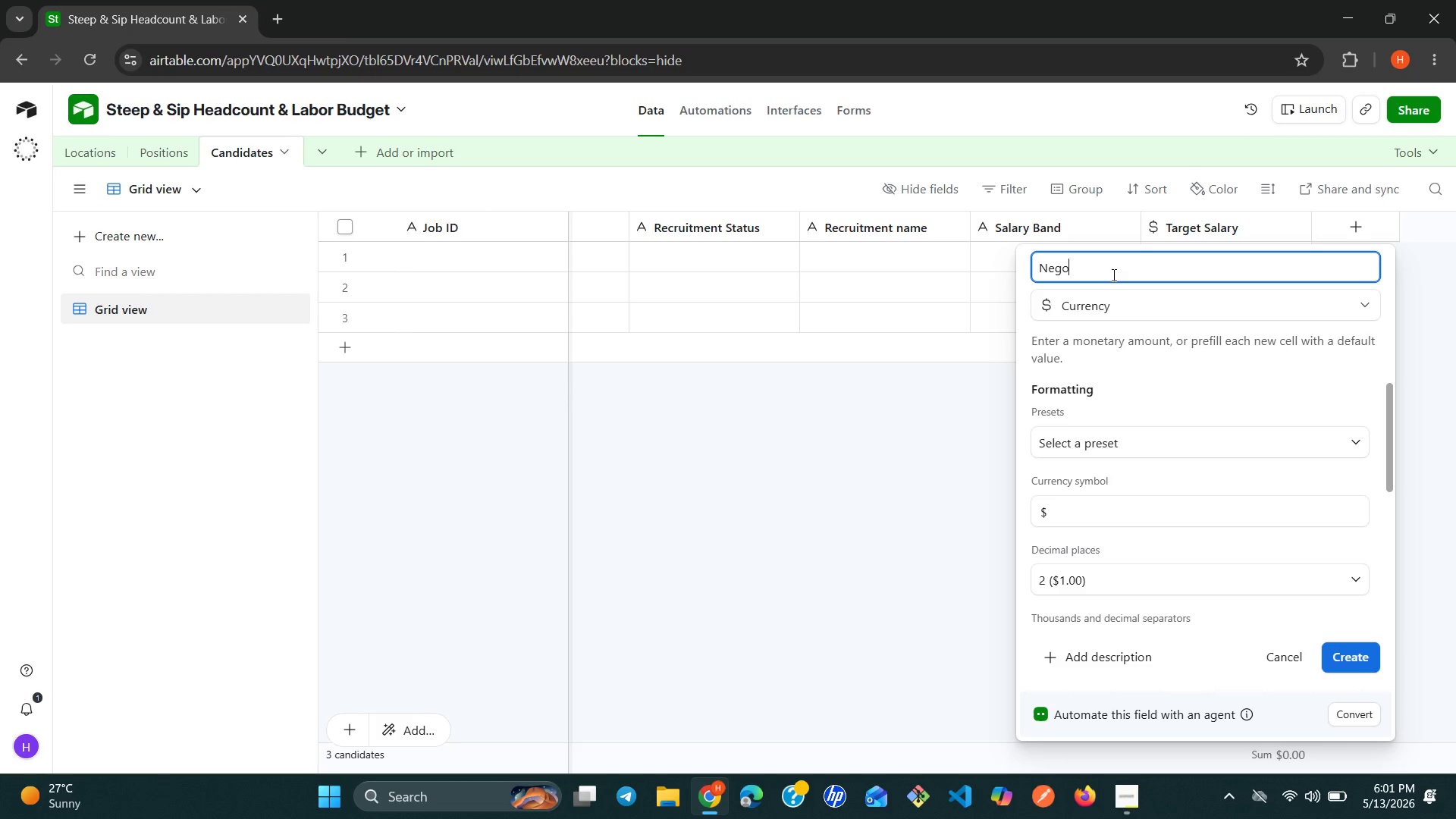 
type(tia)
key(Backspace)
type(ated )
 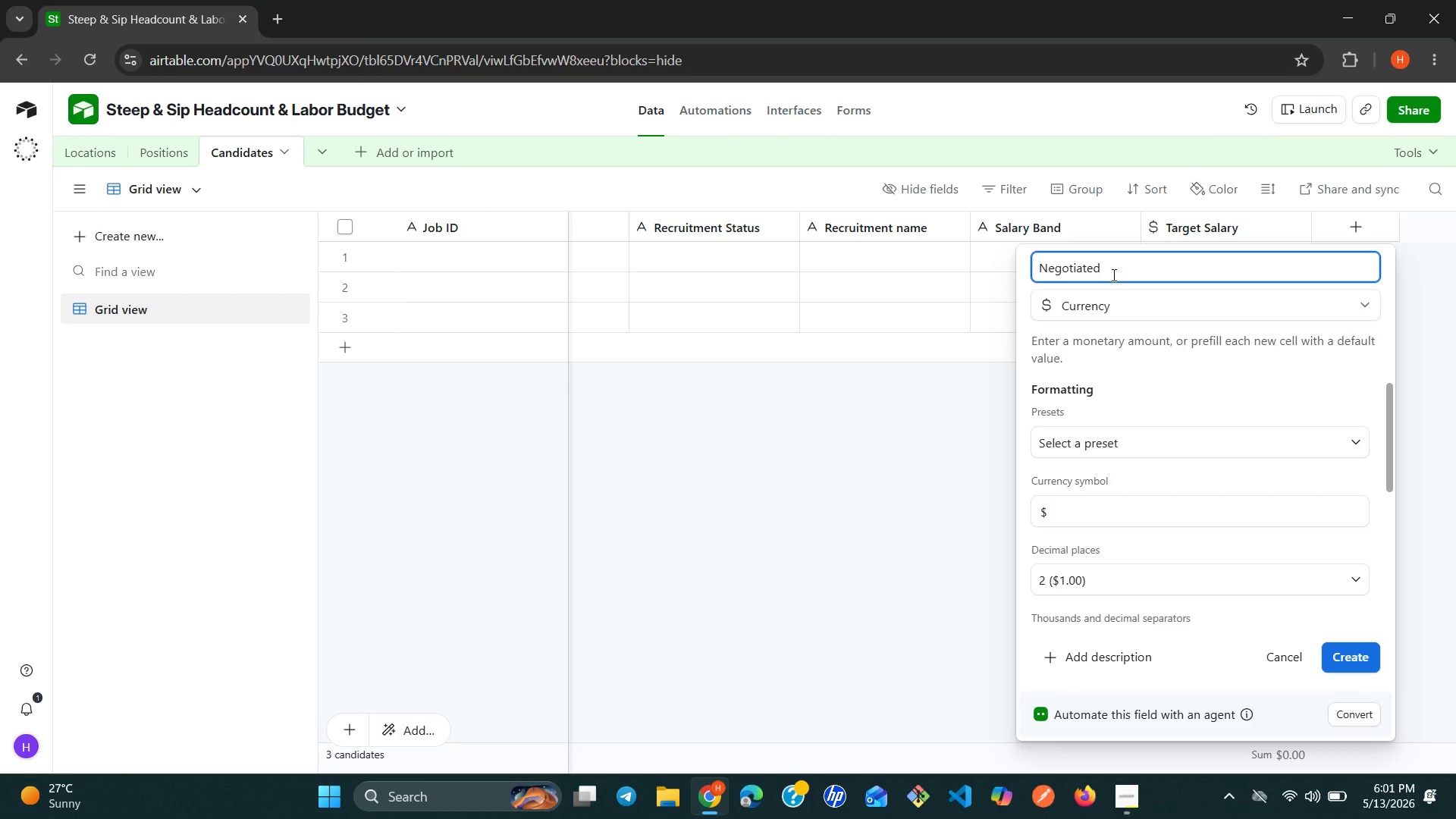 
wait(5.49)
 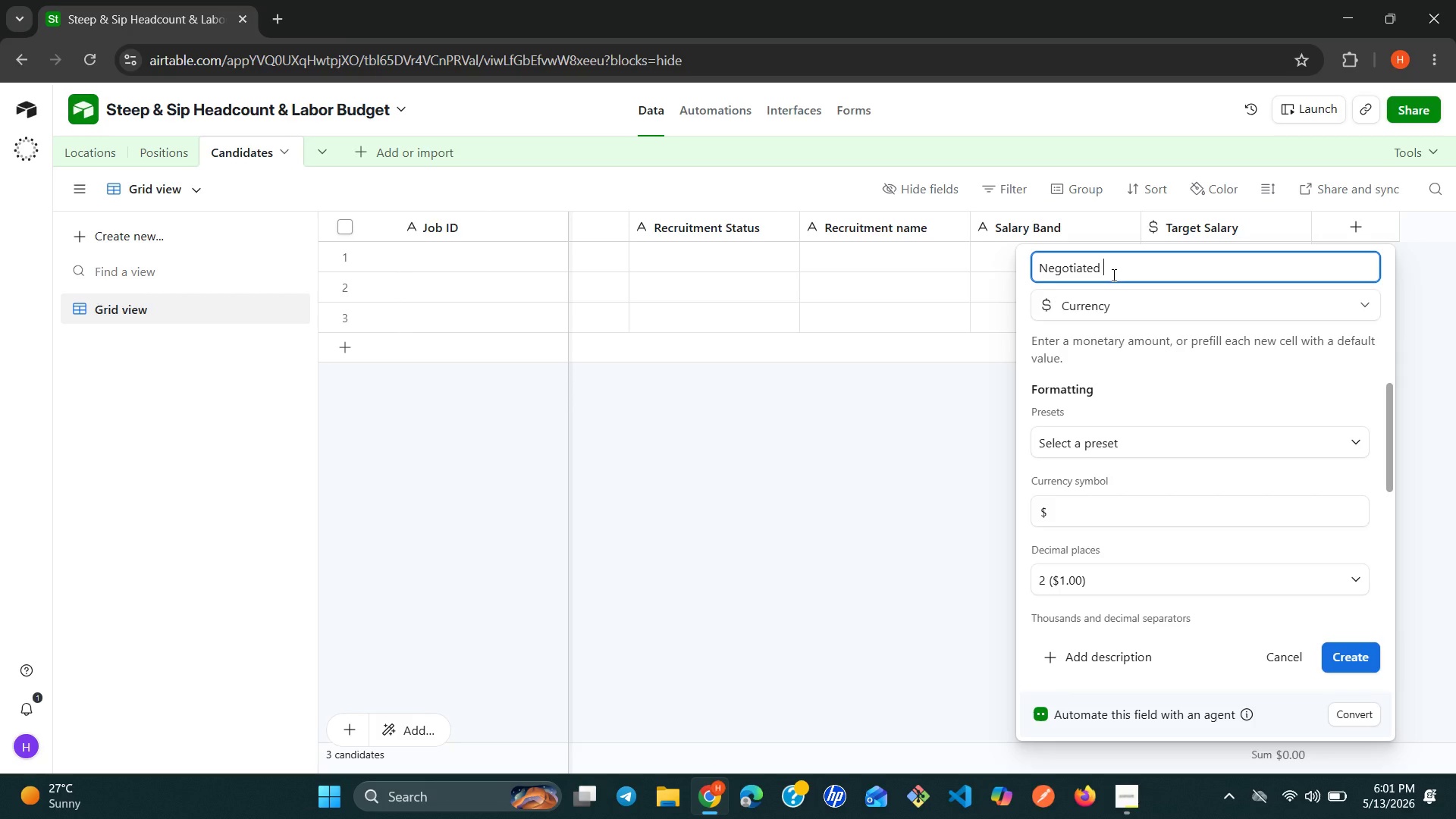 
type(Salary )
 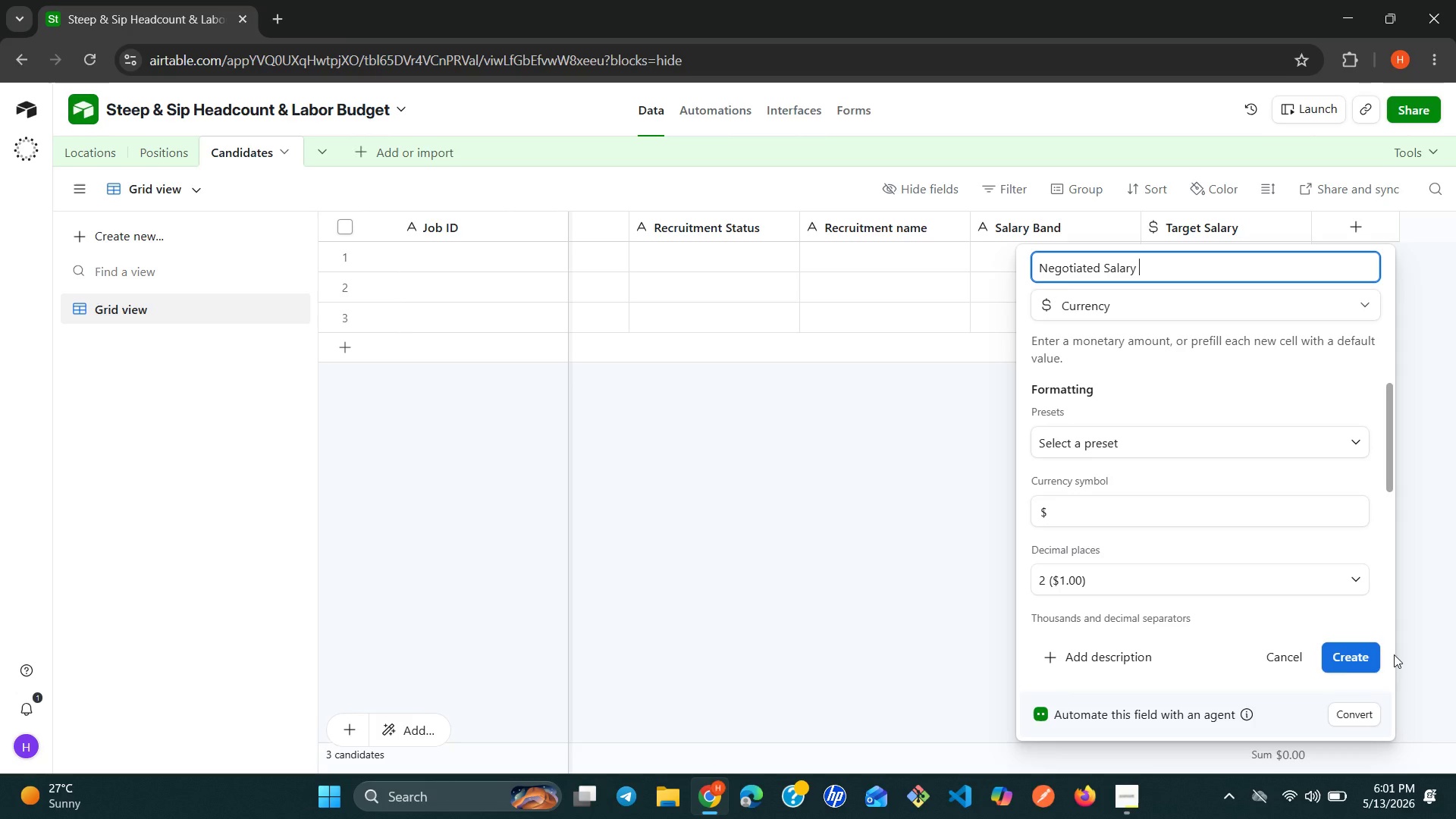 
wait(5.66)
 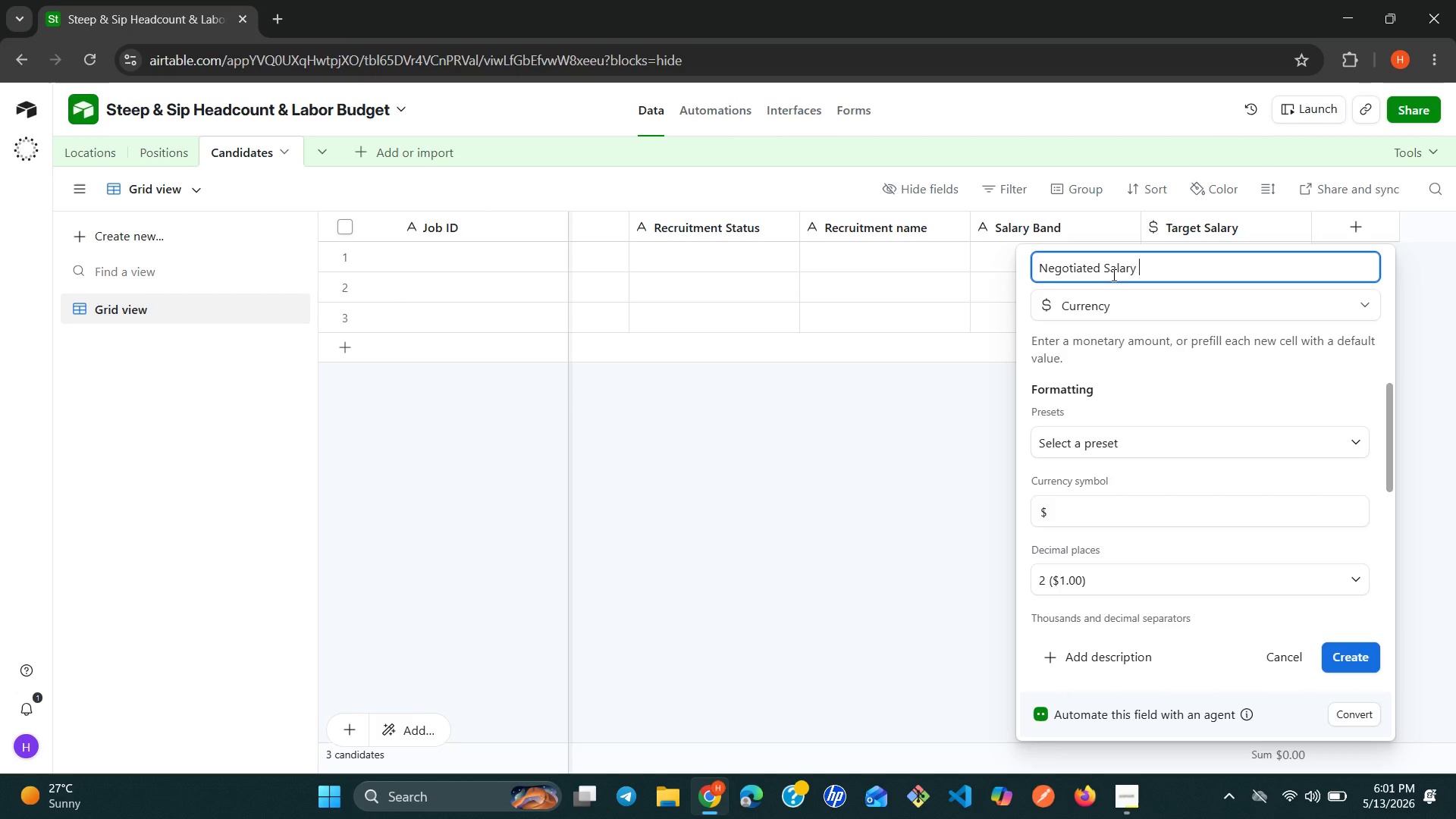 
left_click([1346, 664])
 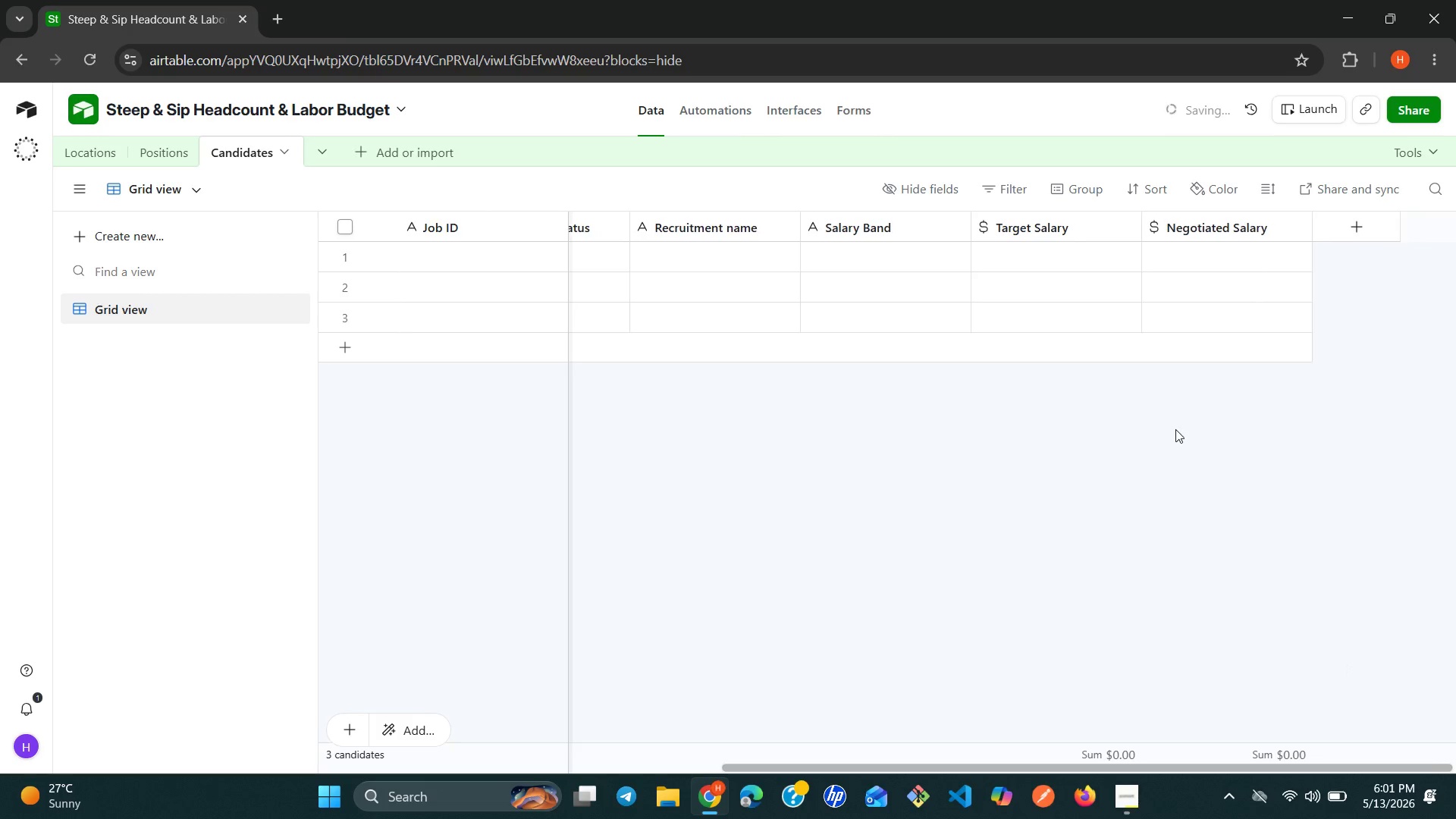 
left_click([1336, 231])
 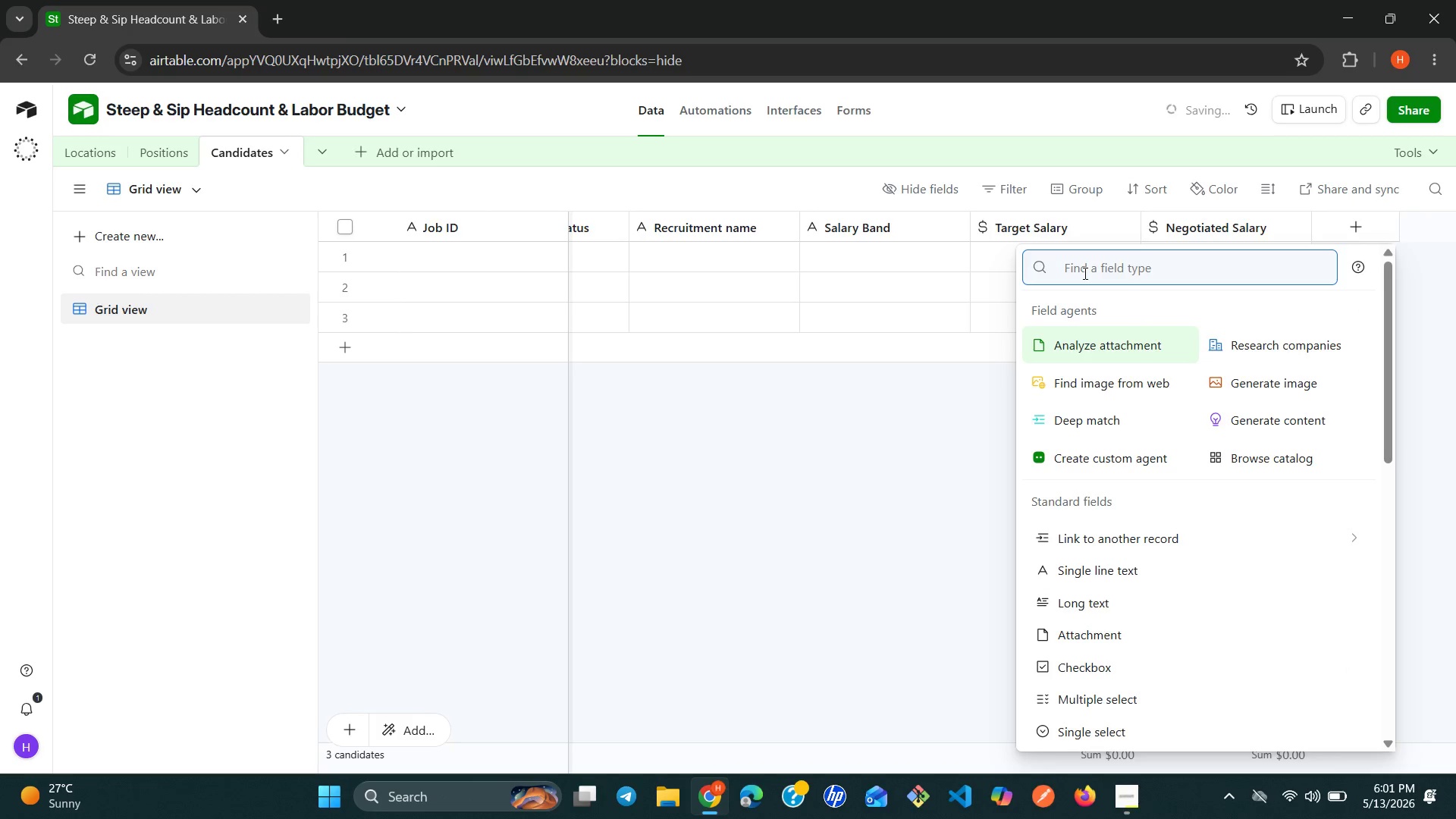 
wait(8.94)
 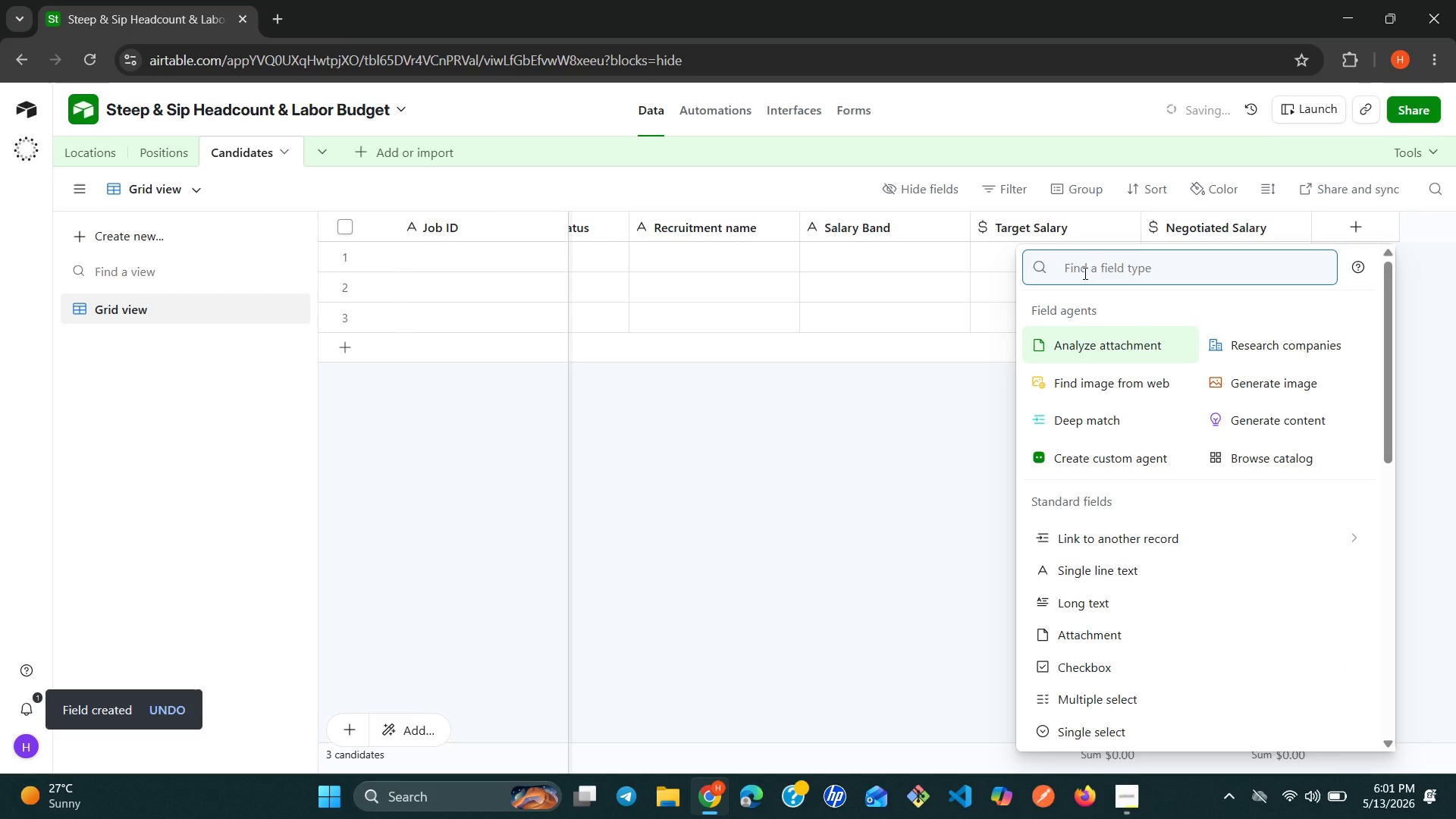 
type(Re)
key(Backspace)
key(Backspace)
type(da)
 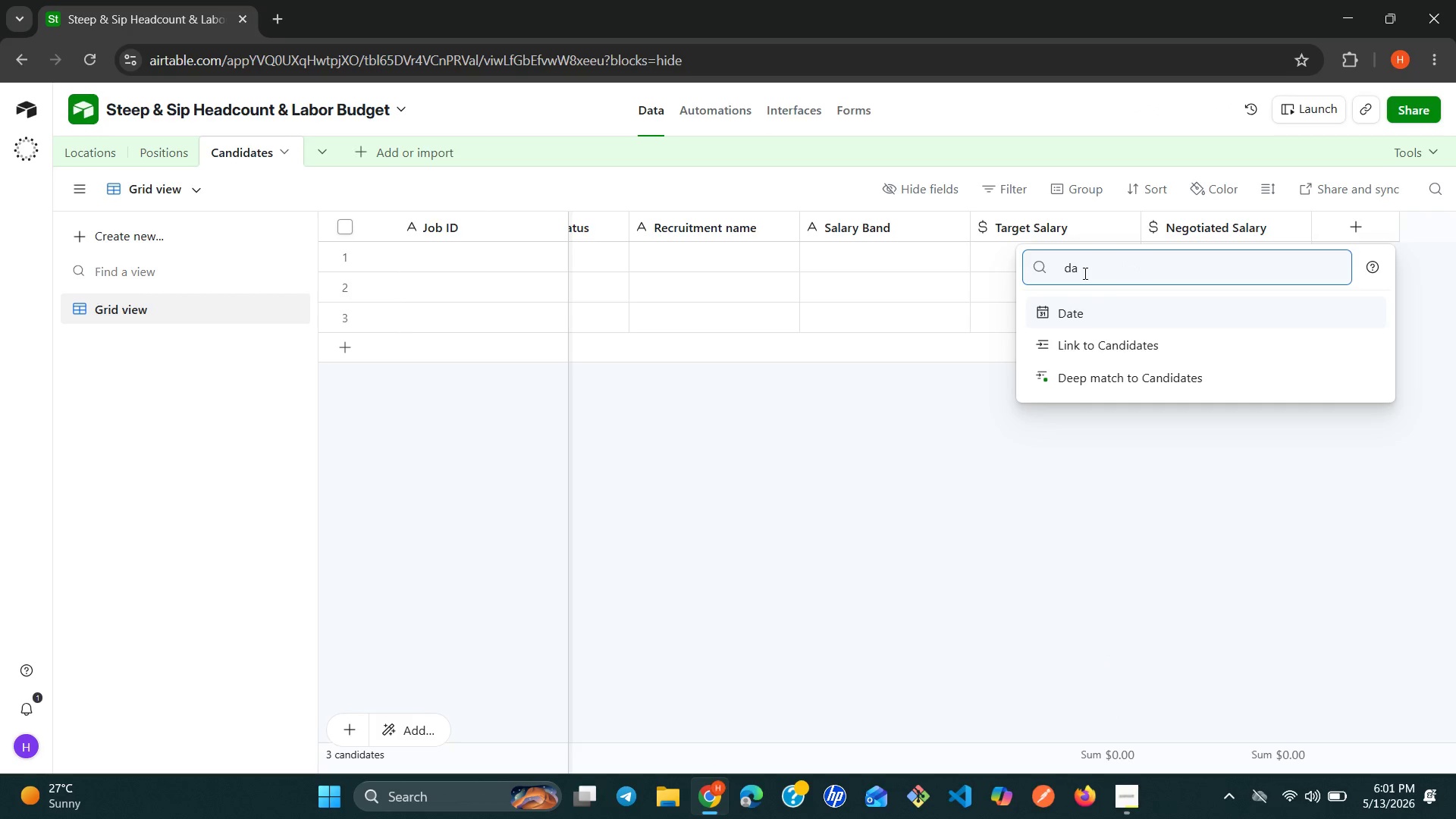 
key(Enter)
 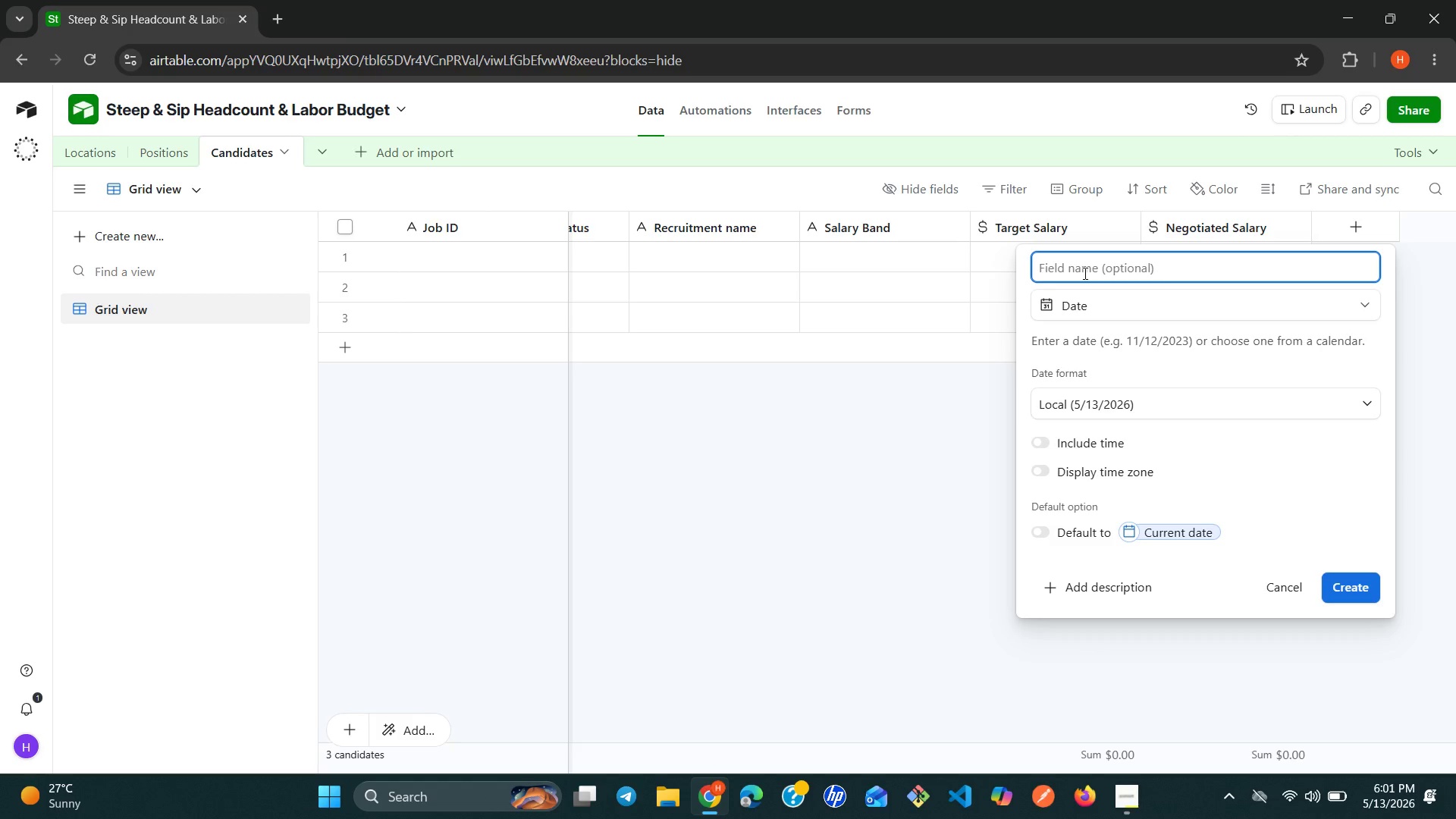 
type(Requet)
key(Backspace)
type(sed )
key(Backspace)
key(Backspace)
key(Backspace)
key(Backspace)
key(Backspace)
key(Backspace)
type(uested Date )
 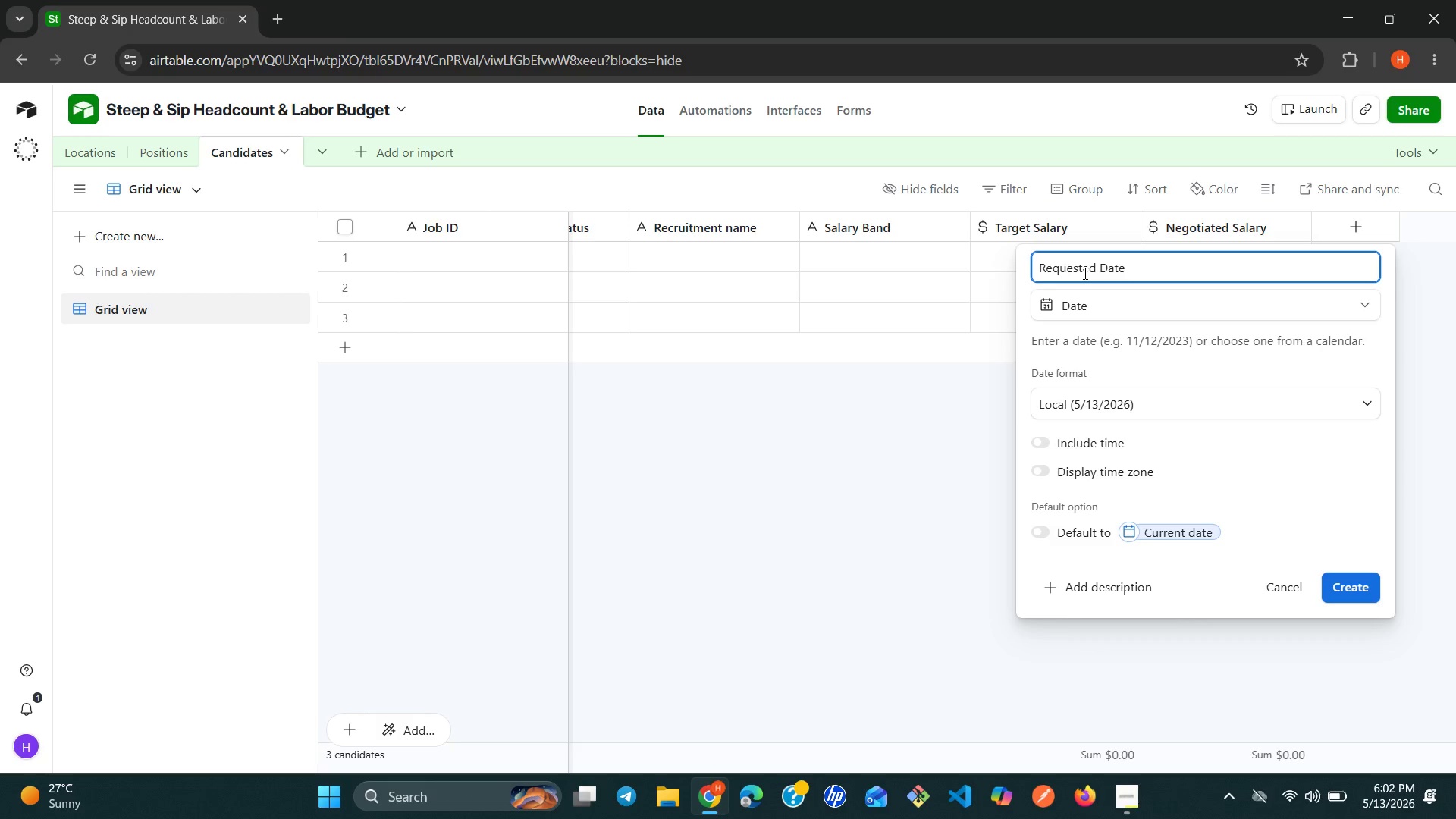 
wait(40.94)
 